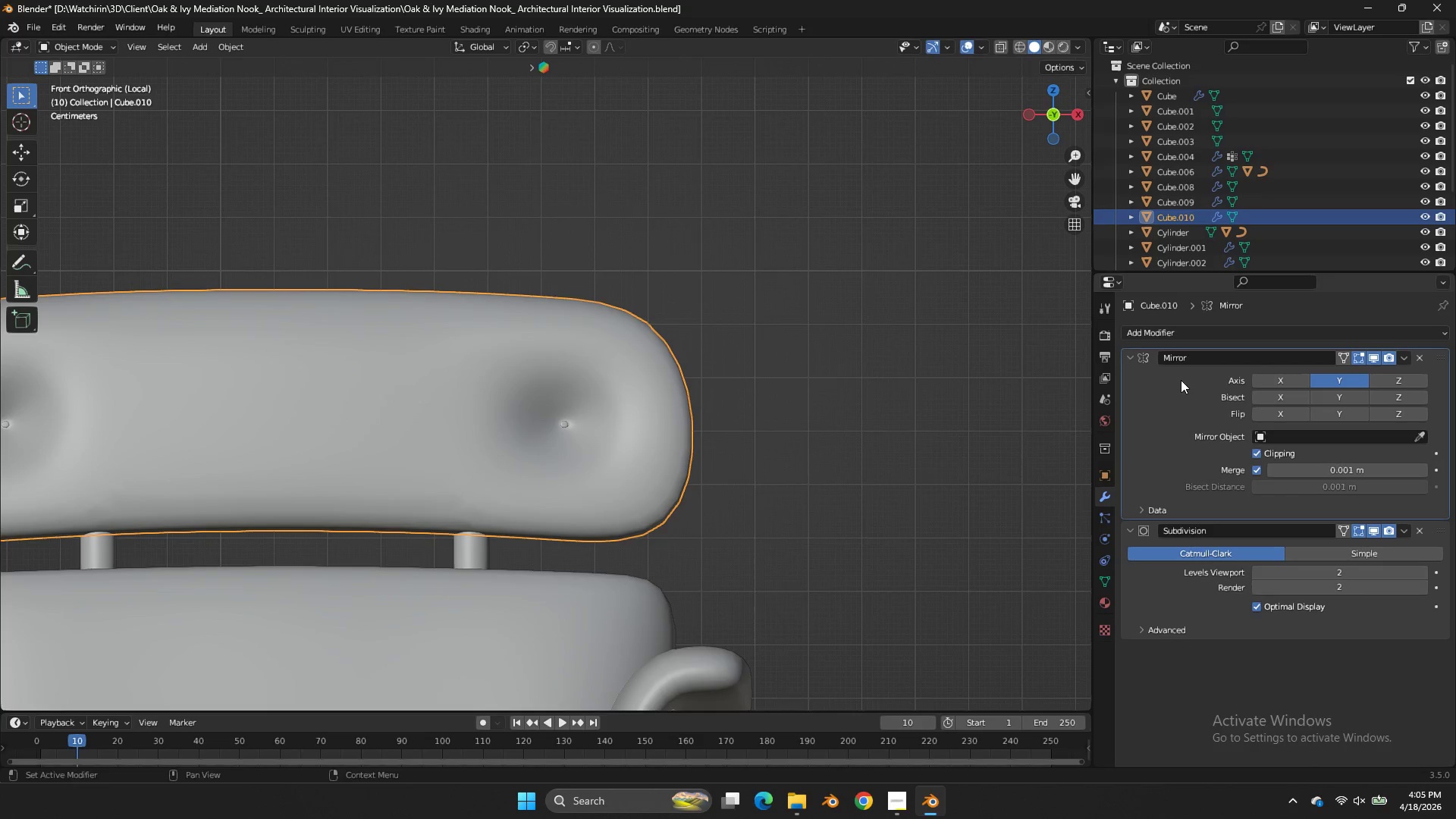 
key(Control+A)
 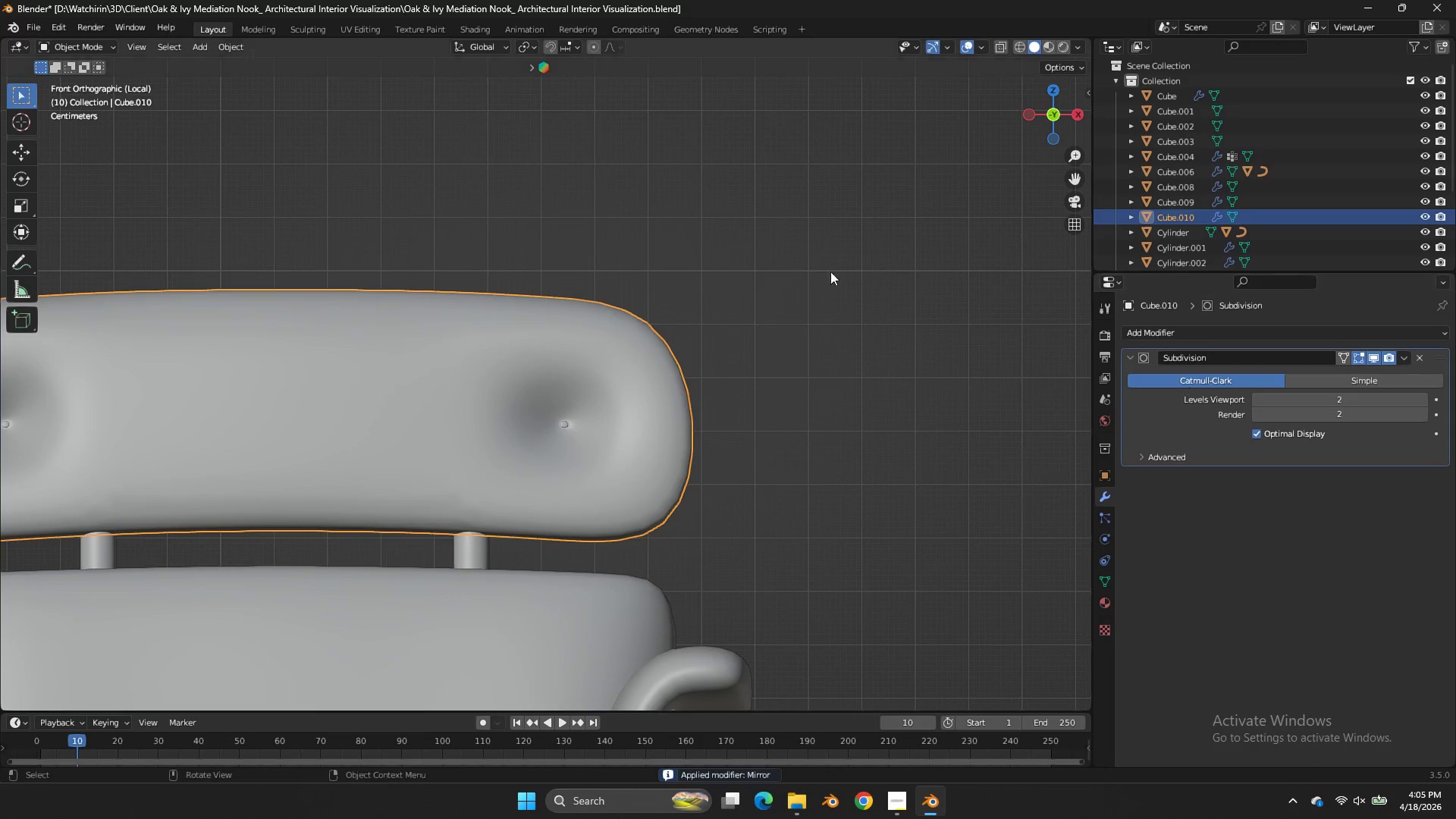 
key(Tab)
 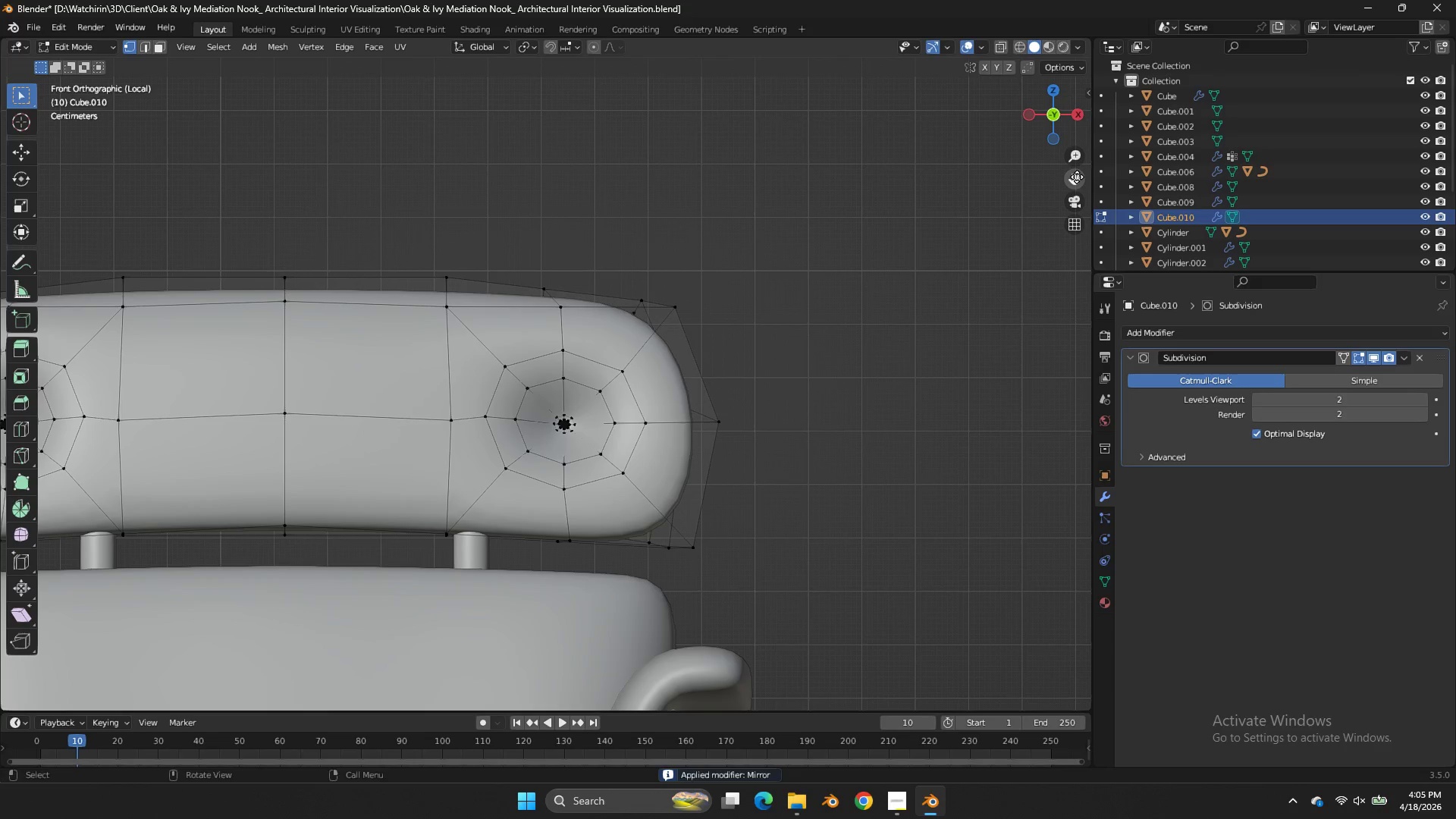 
left_click_drag(start_coordinate=[1077, 177], to_coordinate=[212, 180])
 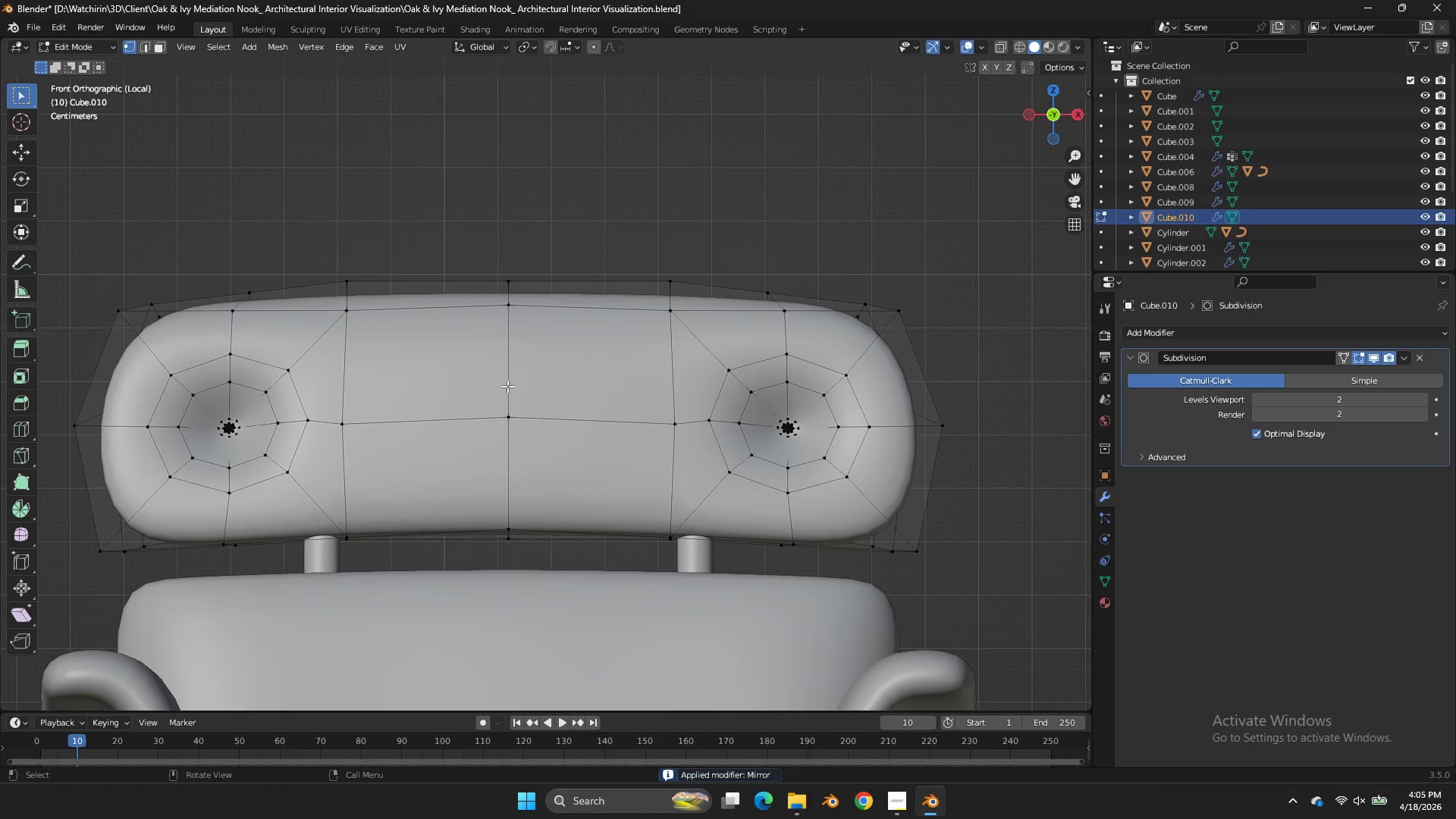 
left_click([514, 403])
 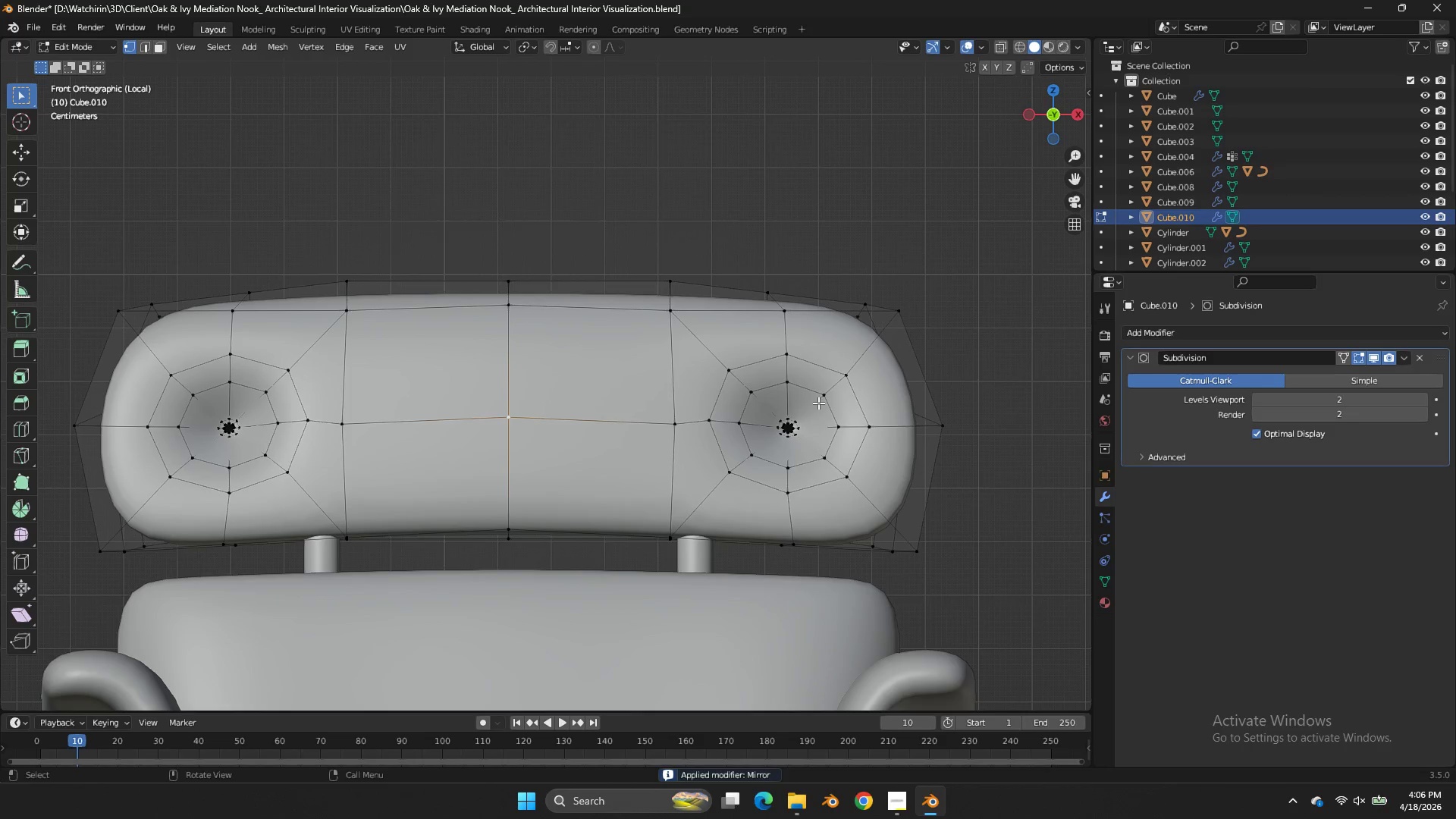 
key(Z)
 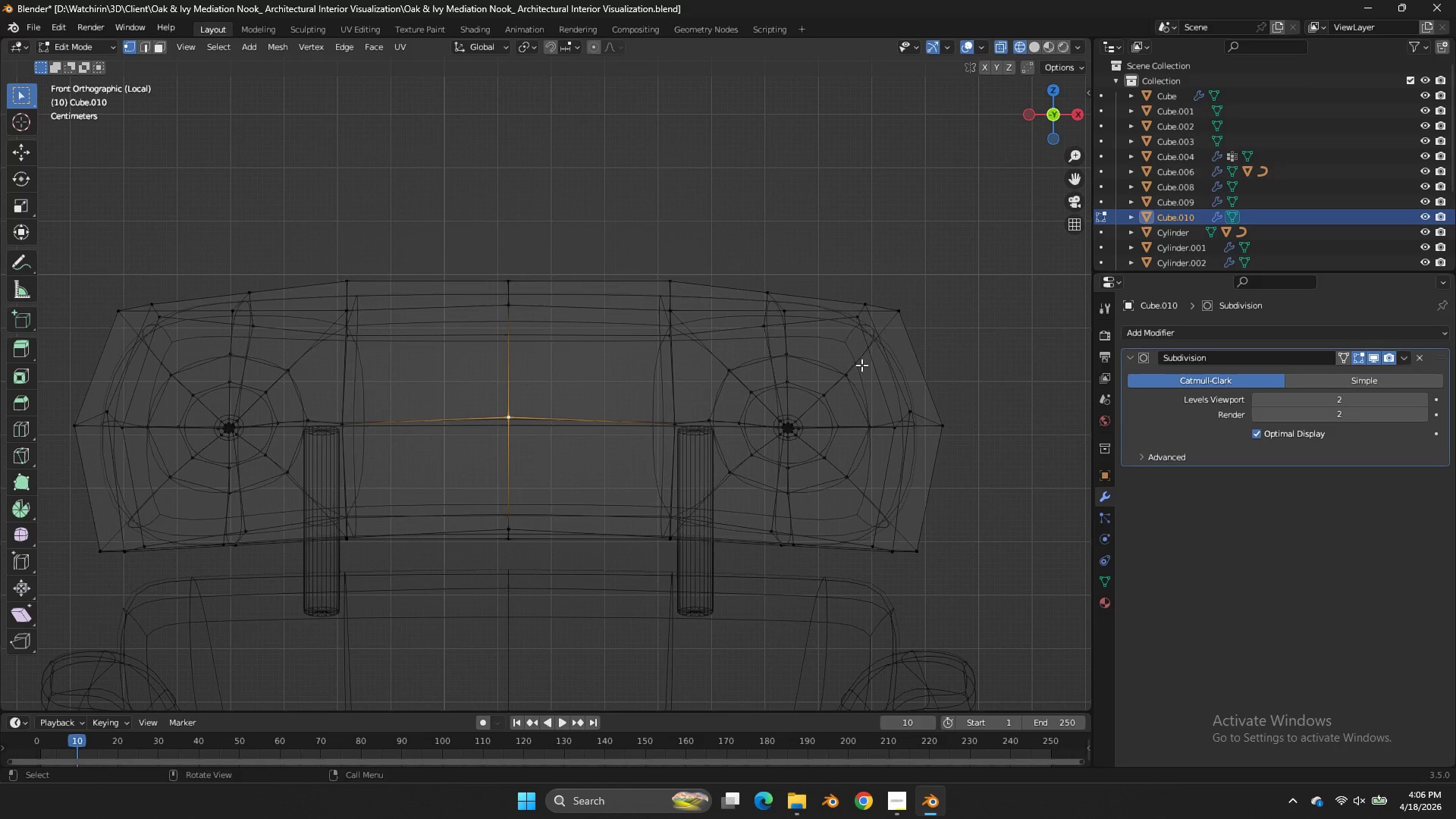 
hold_key(key=ShiftLeft, duration=2.53)
left_click_drag(start_coordinate=[875, 357], to_coordinate=[699, 498])
 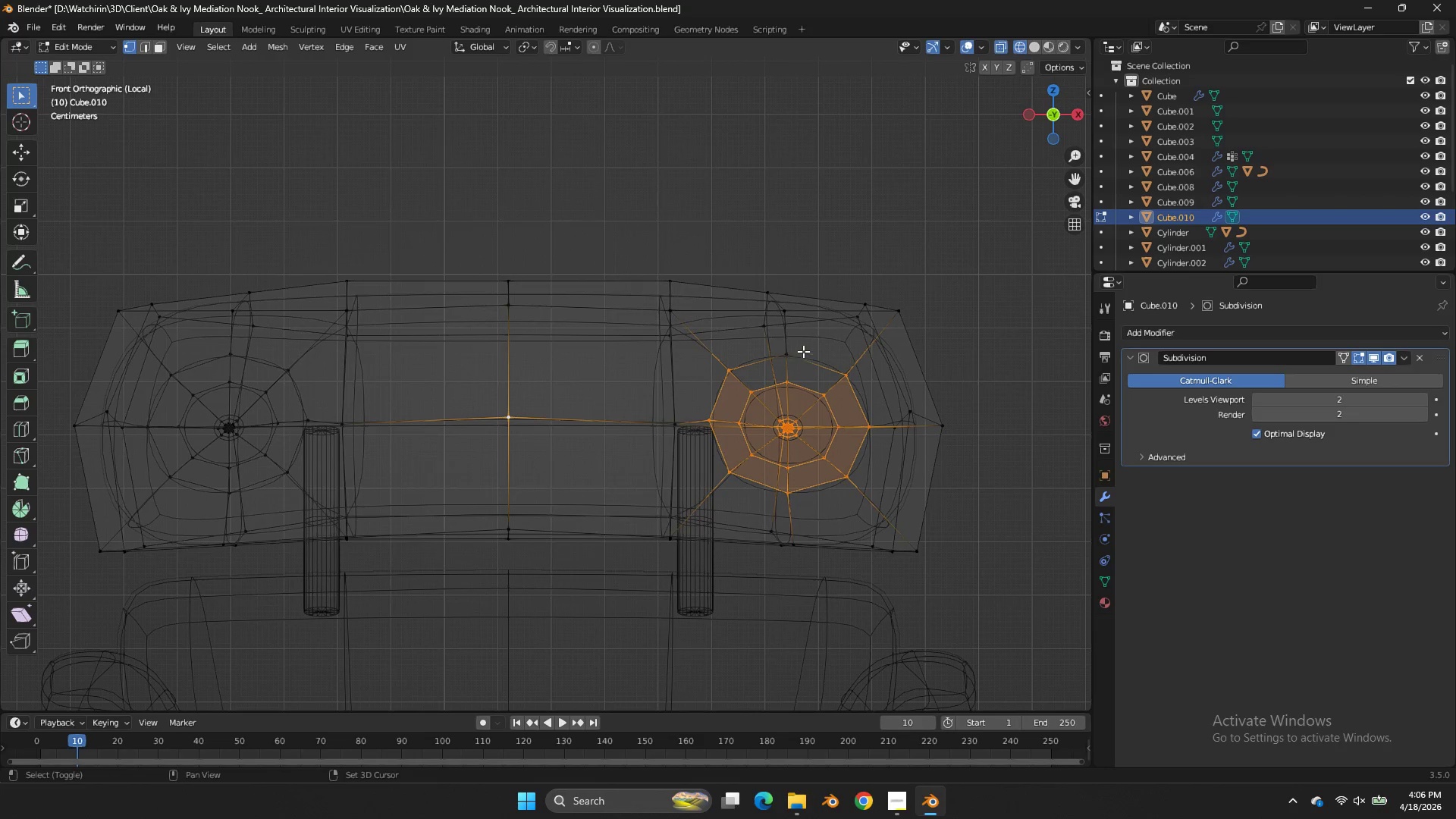 
left_click_drag(start_coordinate=[804, 350], to_coordinate=[766, 367])
 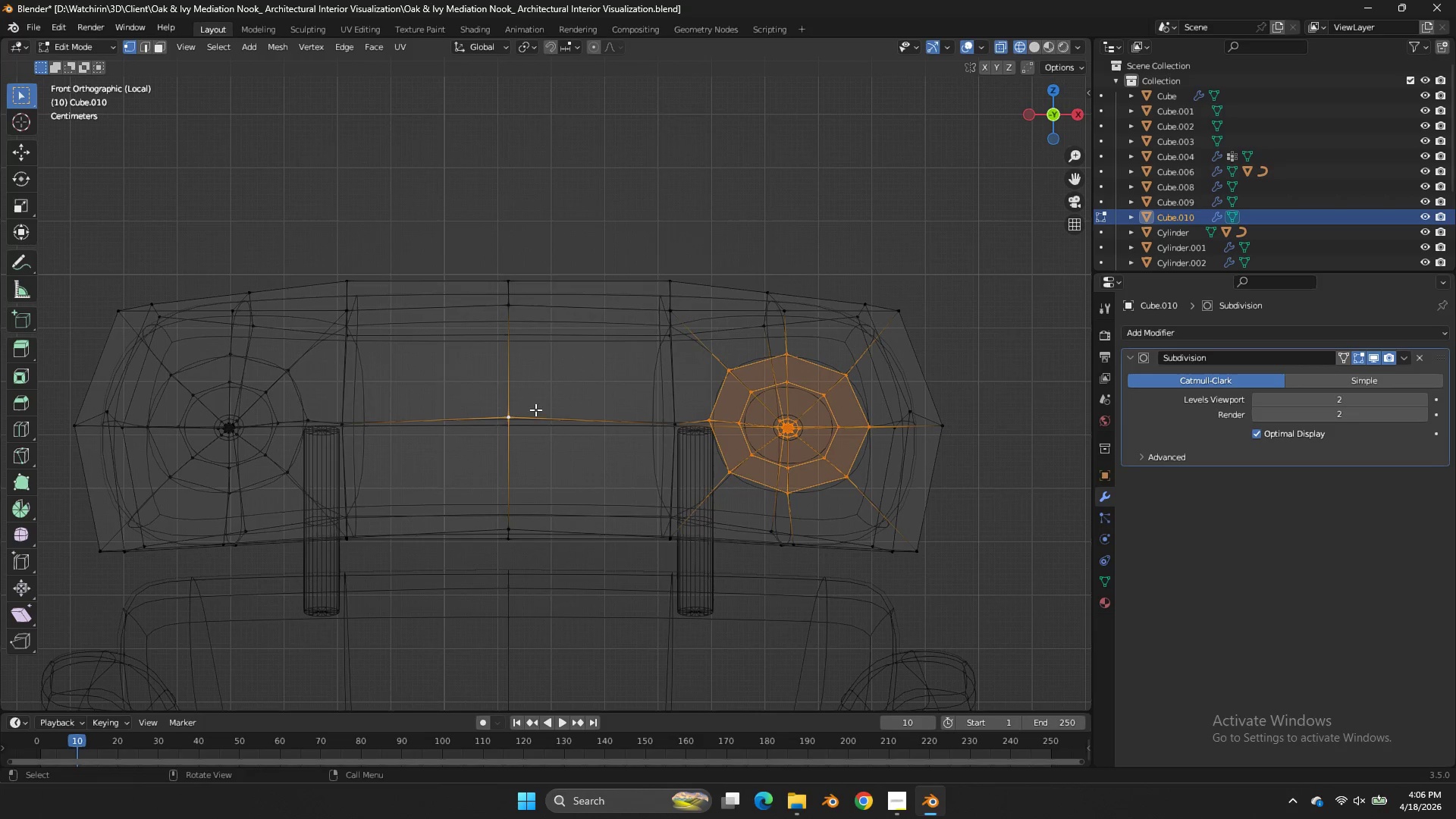 
hold_key(key=ControlLeft, duration=0.42)
left_click_drag(start_coordinate=[557, 400], to_coordinate=[420, 460])
 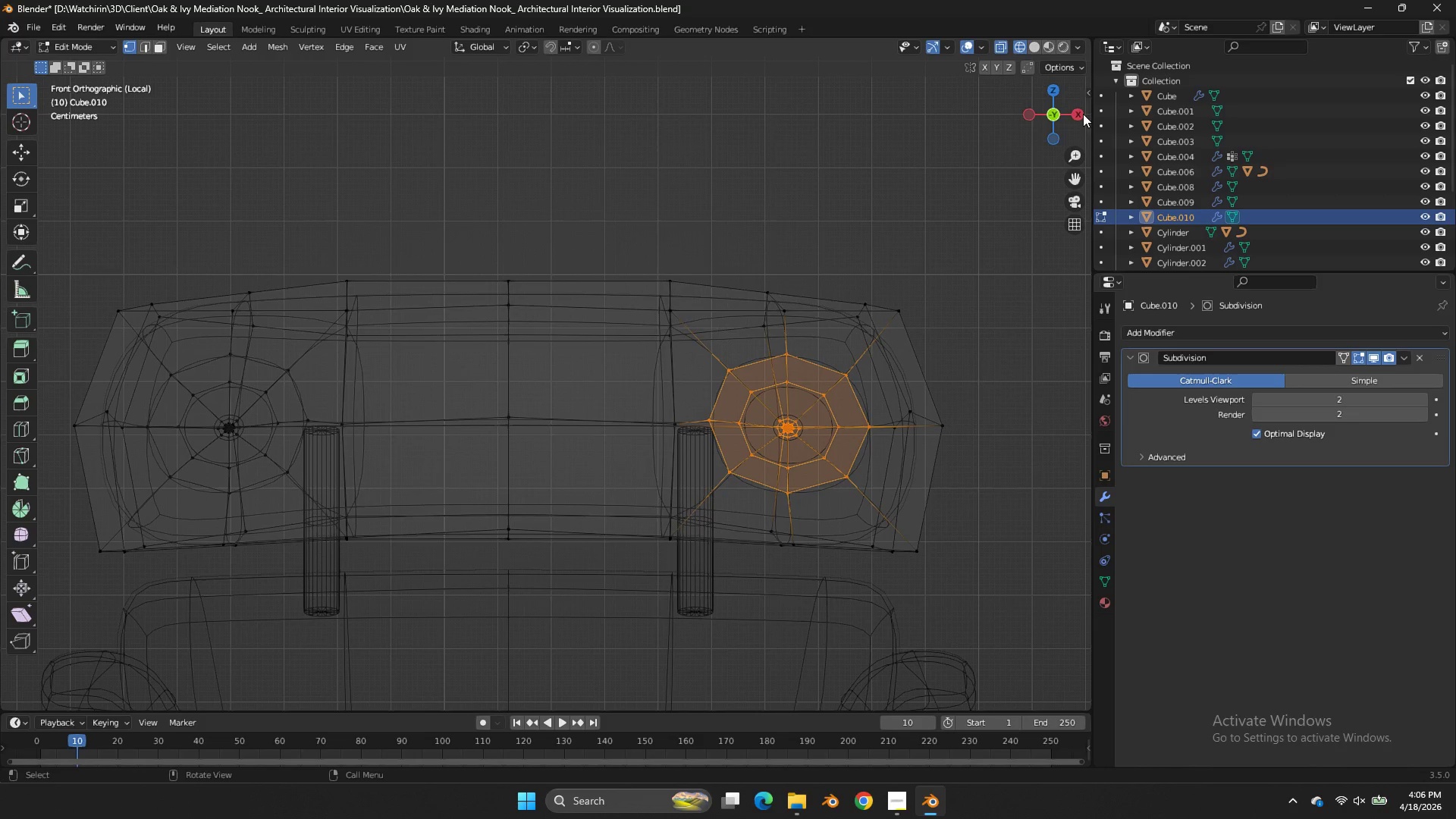 
left_click([1078, 115])
 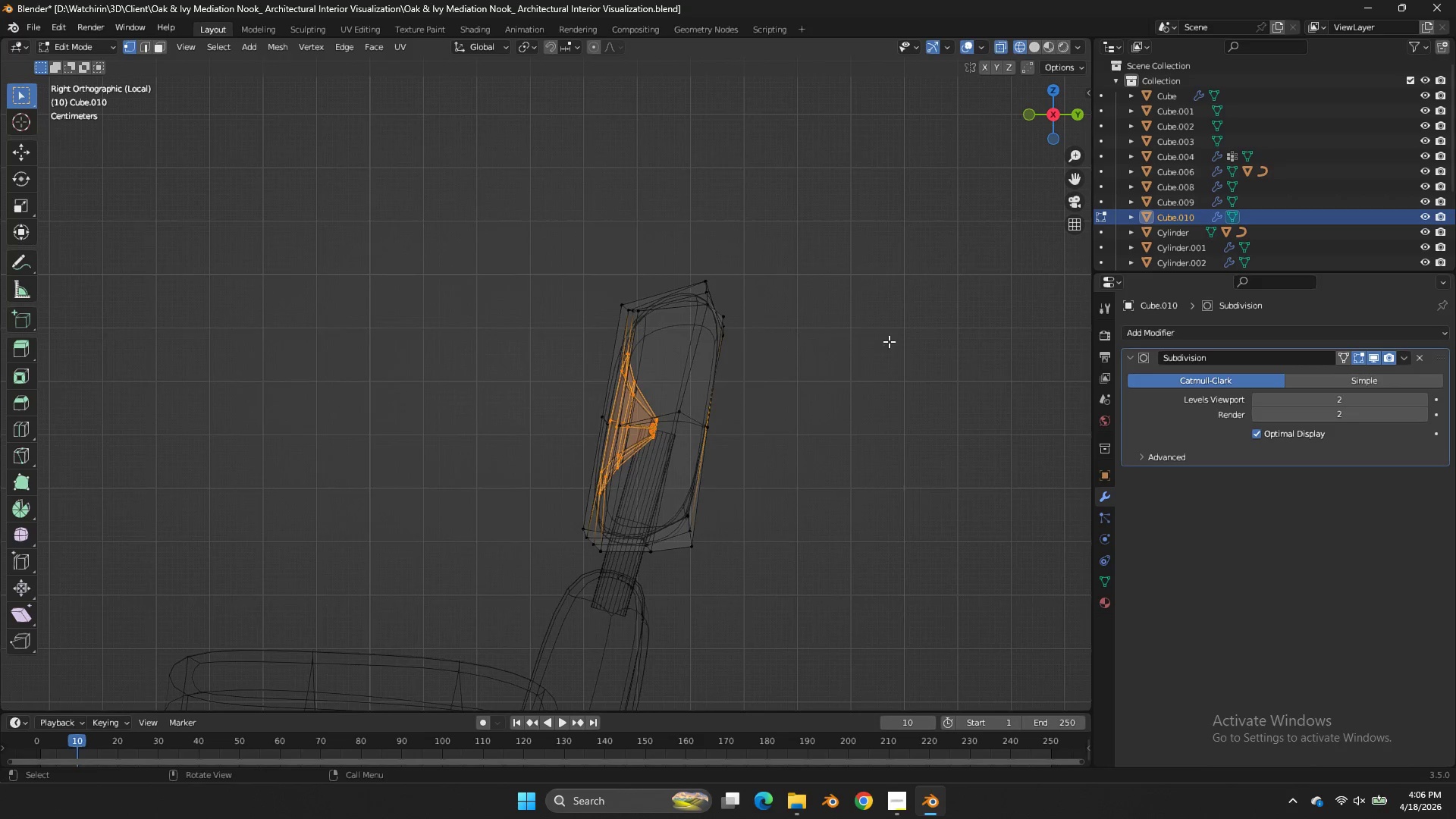 
hold_key(key=ControlLeft, duration=1.01)
left_click_drag(start_coordinate=[801, 362], to_coordinate=[682, 522])
 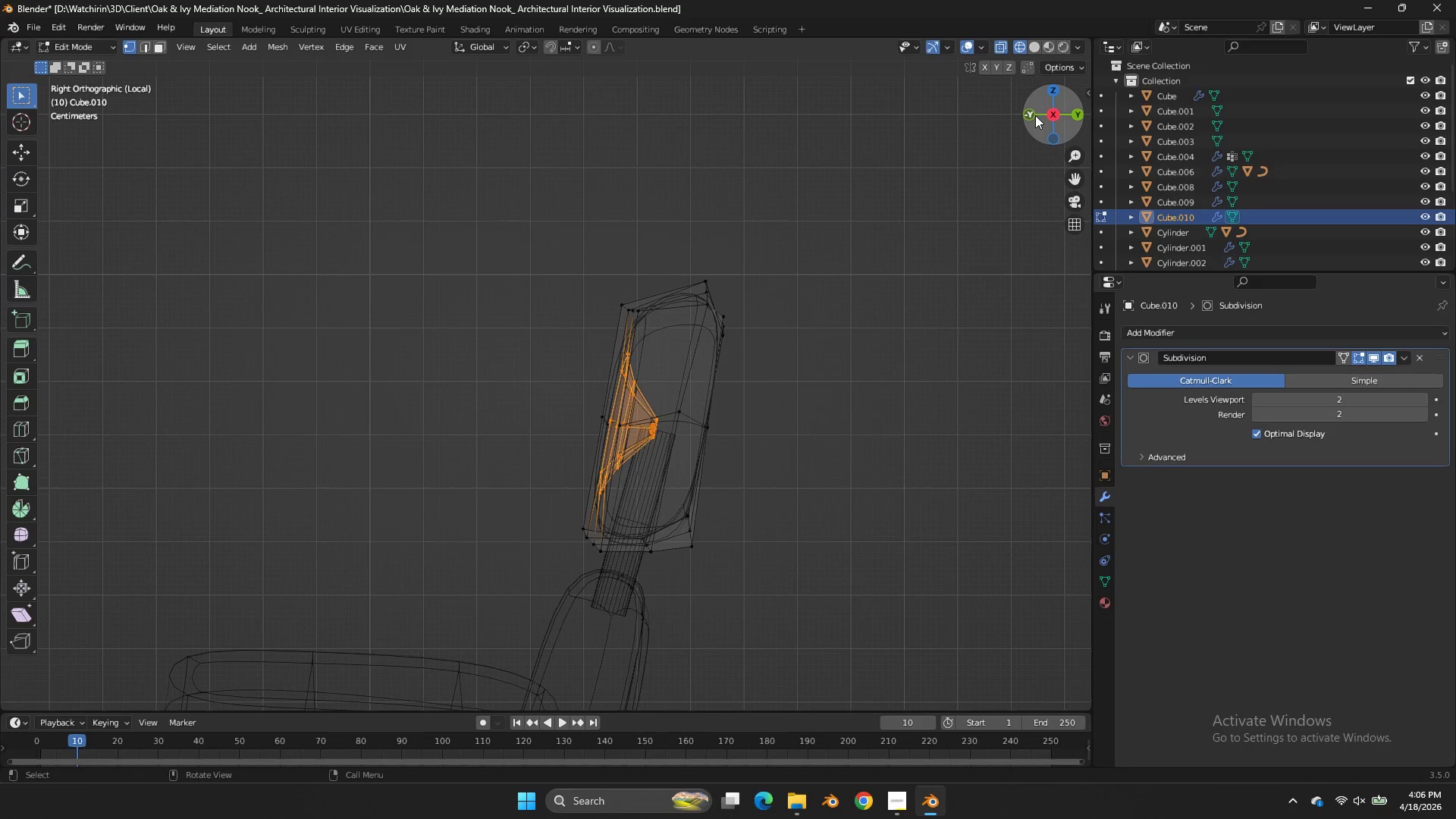 
left_click([1035, 115])
 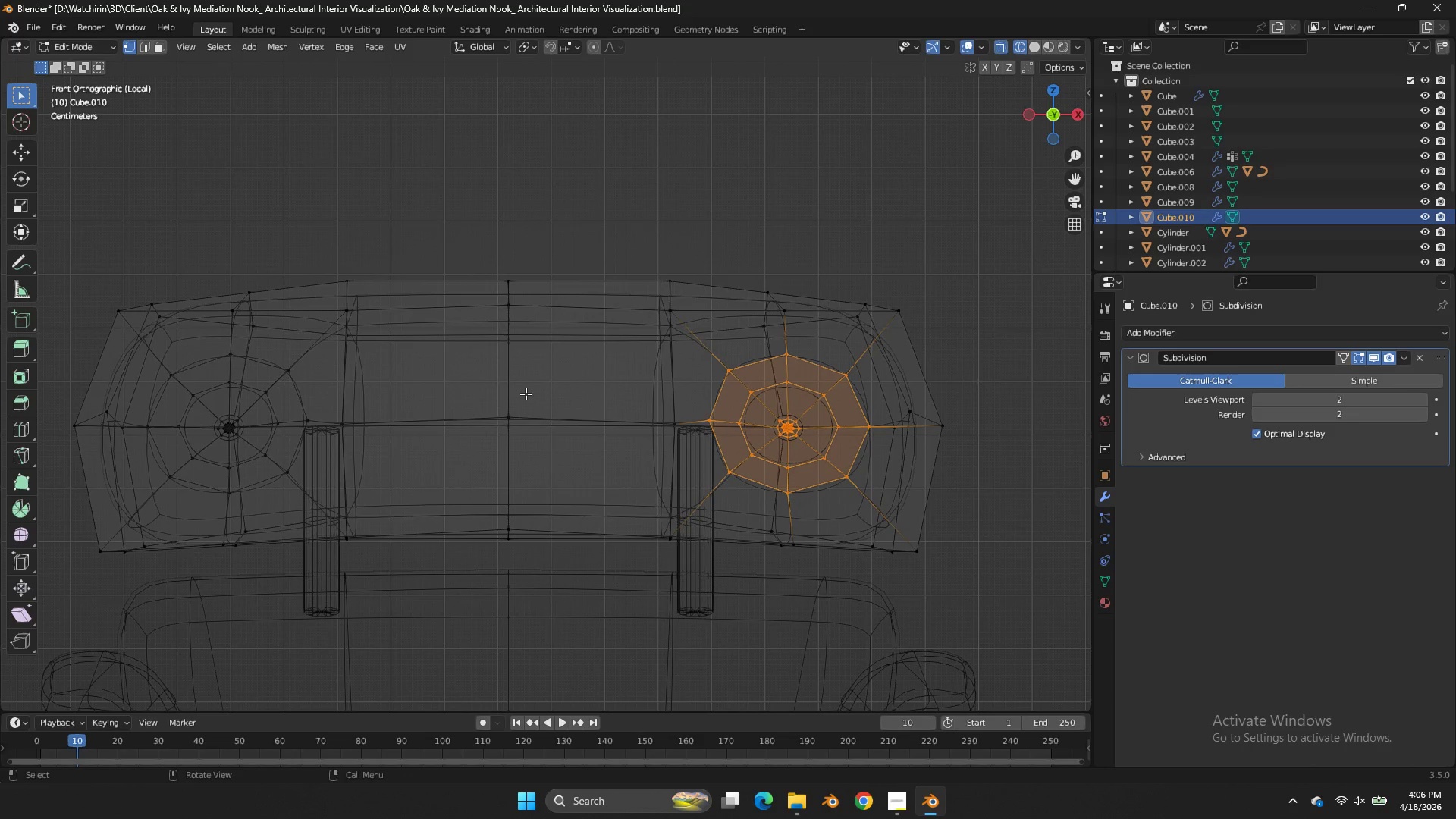 
key(Z)
 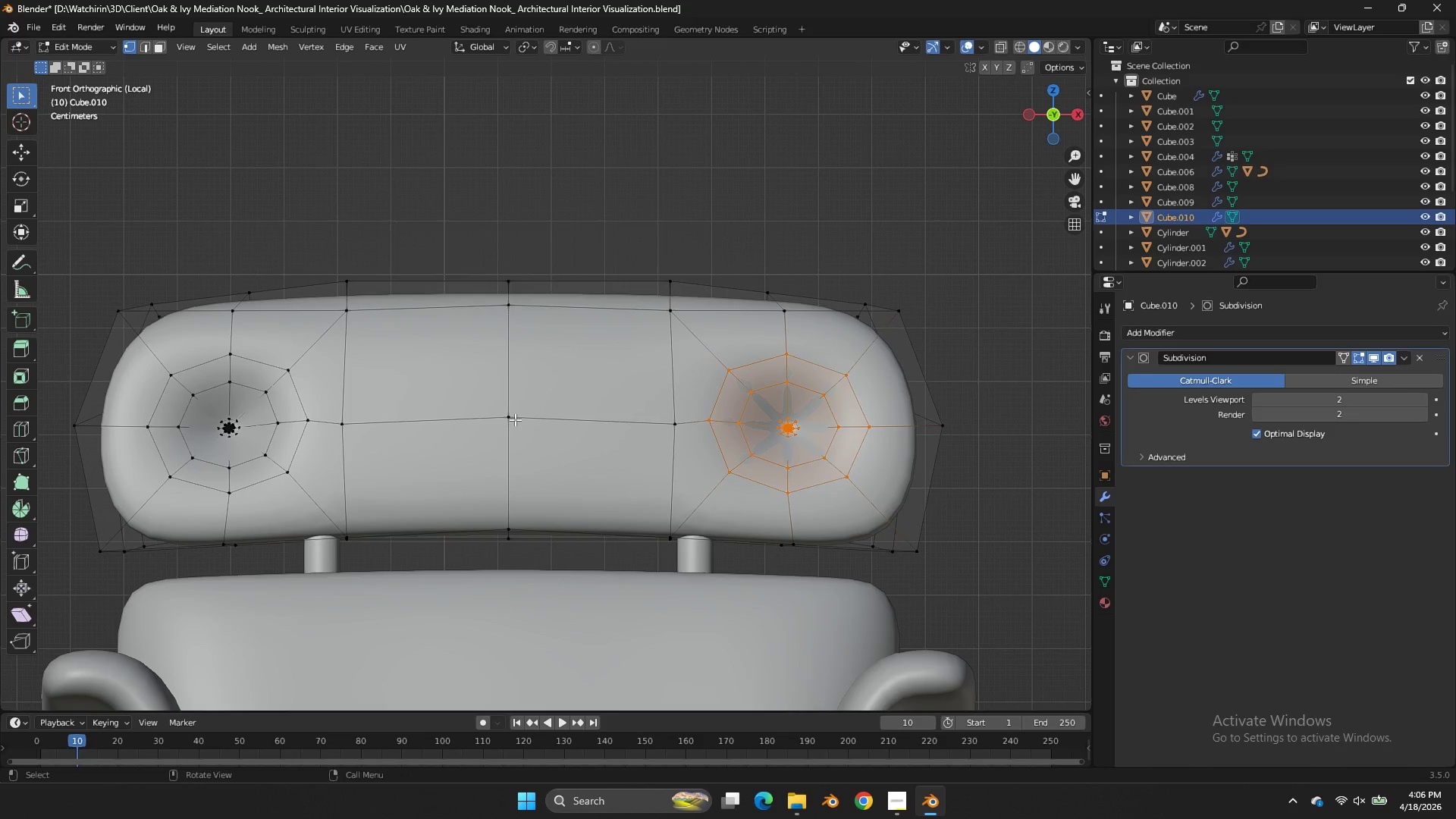 
left_click([515, 419])
 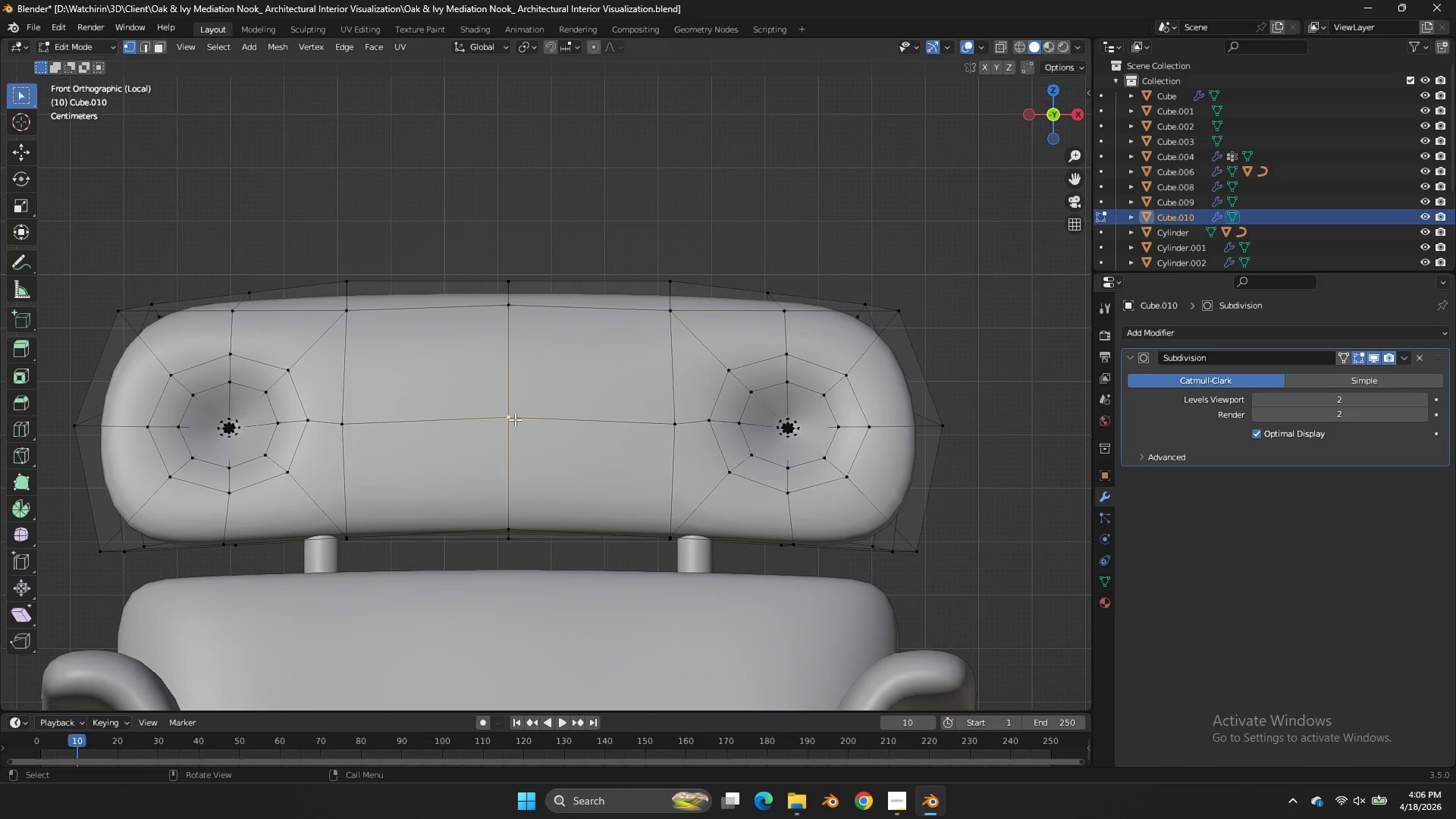 
key(X)
 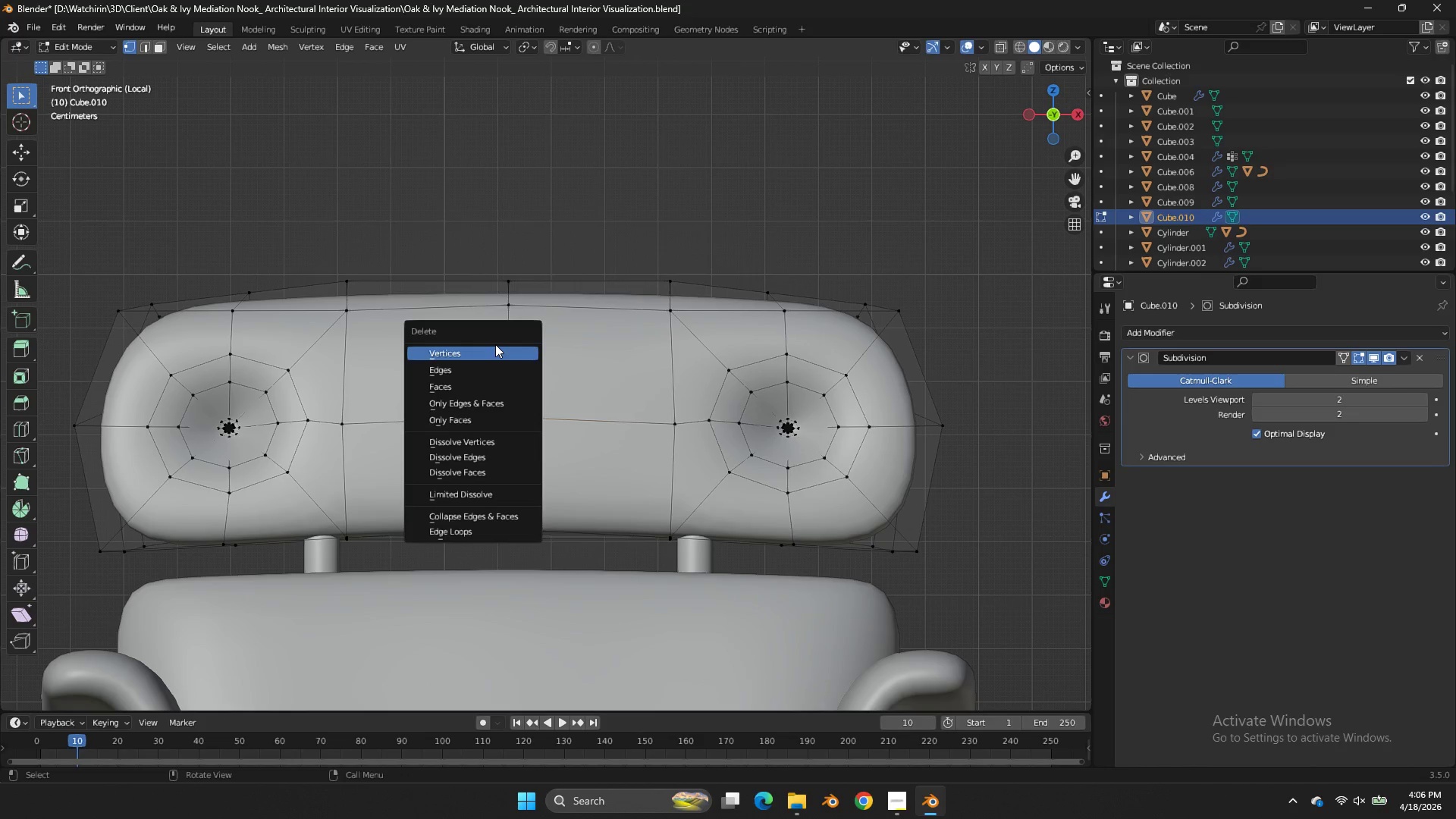 
left_click([494, 343])
 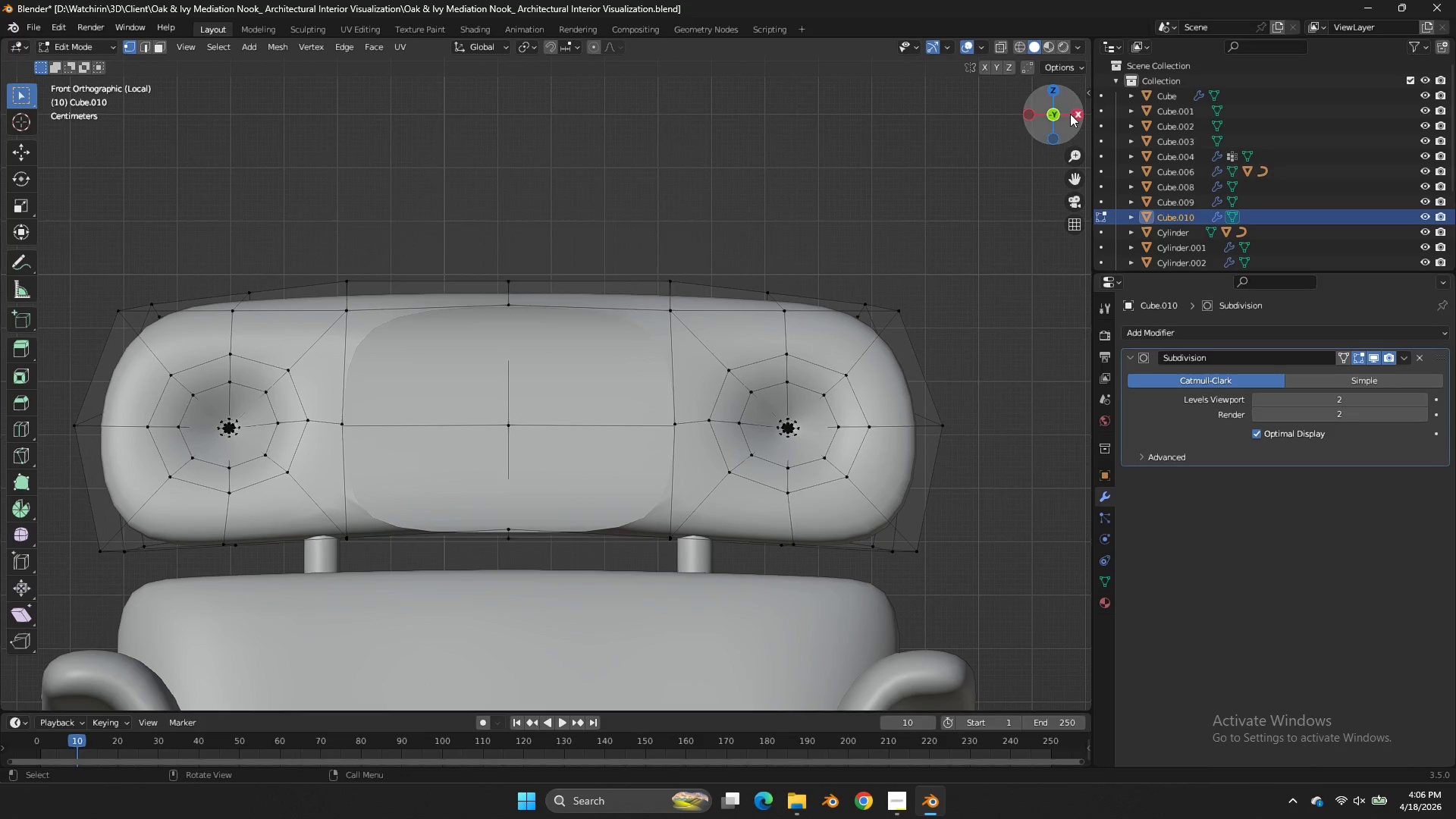 
key(Z)
 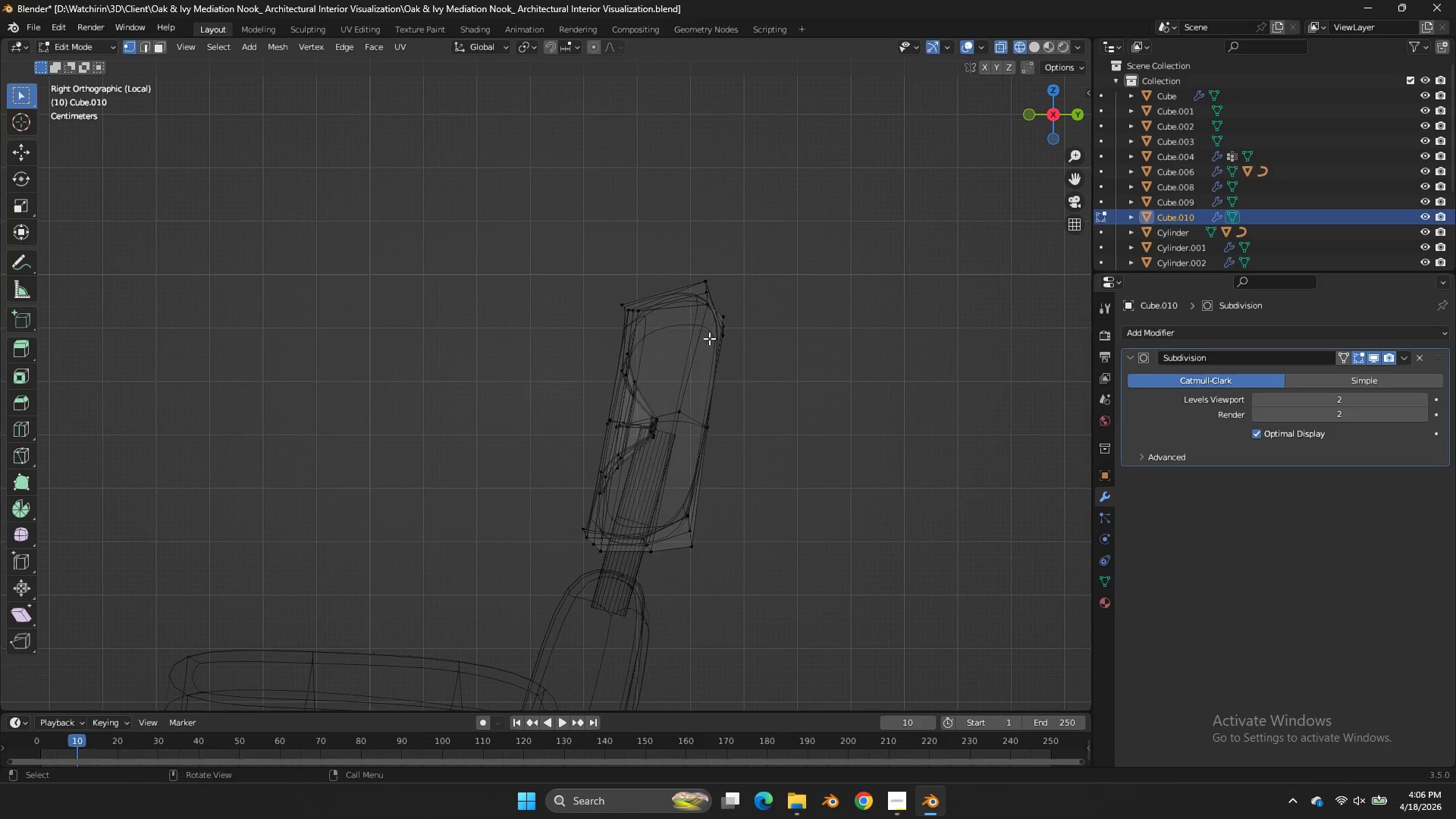 
left_click_drag(start_coordinate=[701, 323], to_coordinate=[470, 540])
 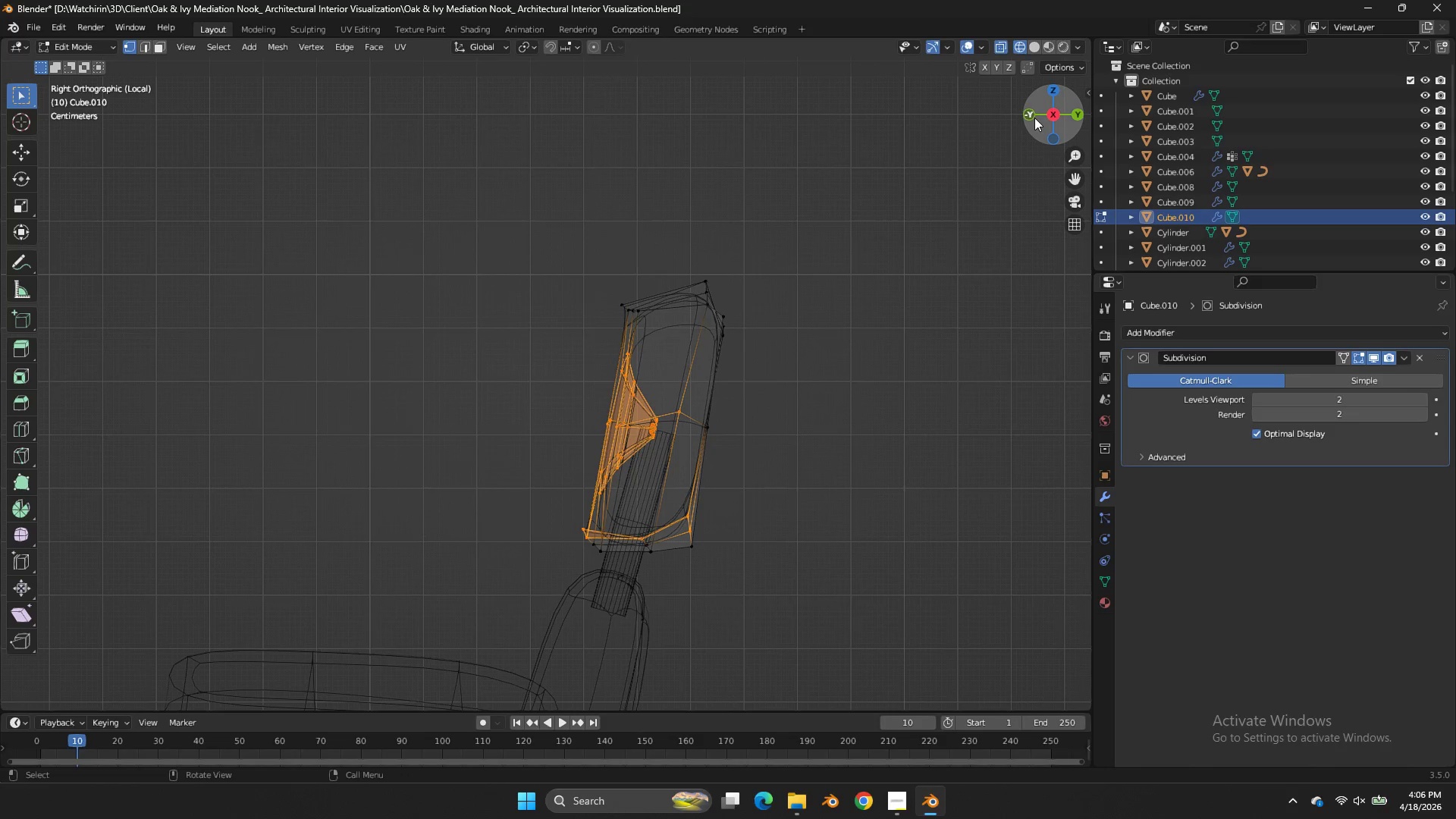 
left_click([1031, 112])
 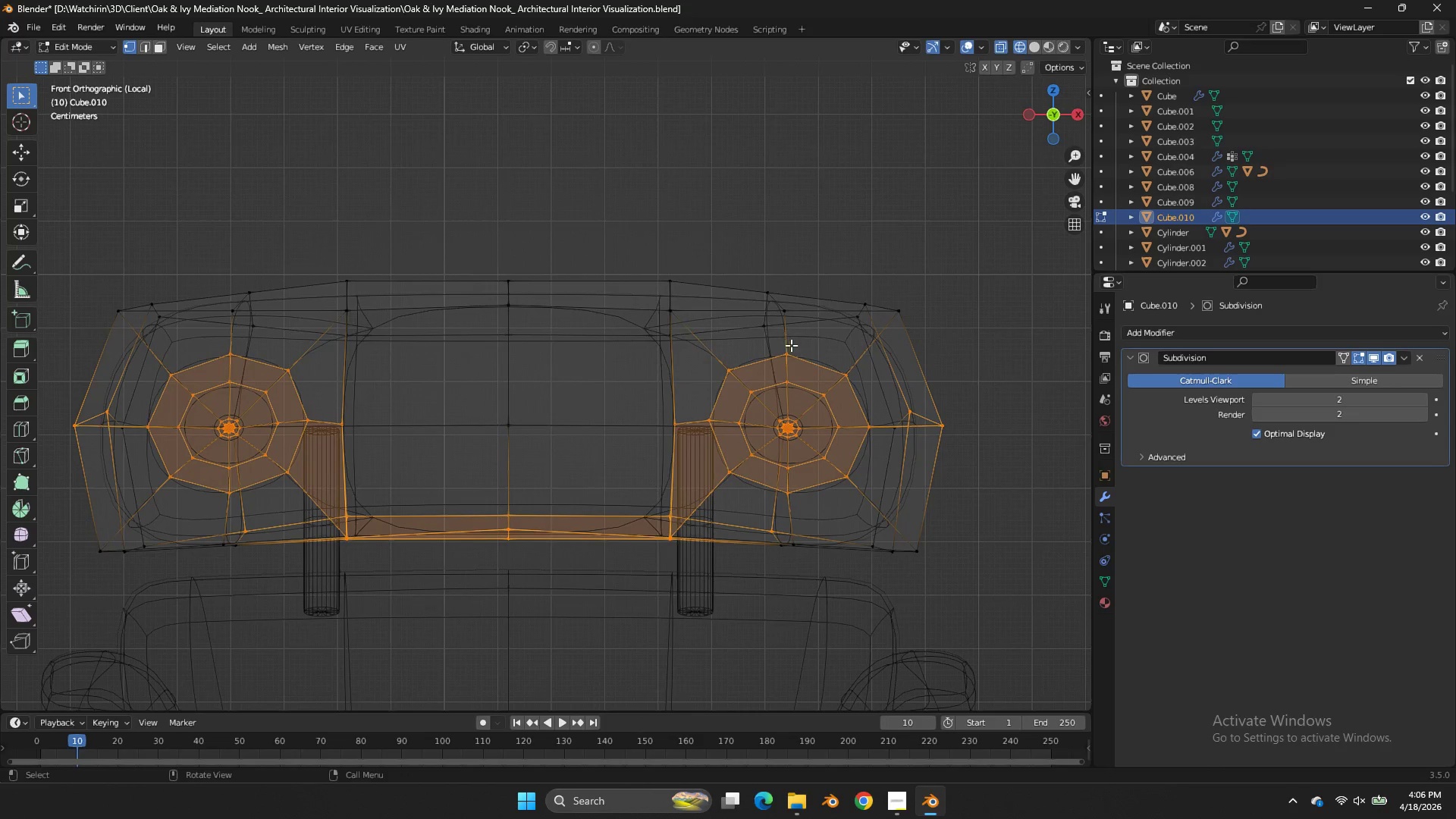 
type(zz)
 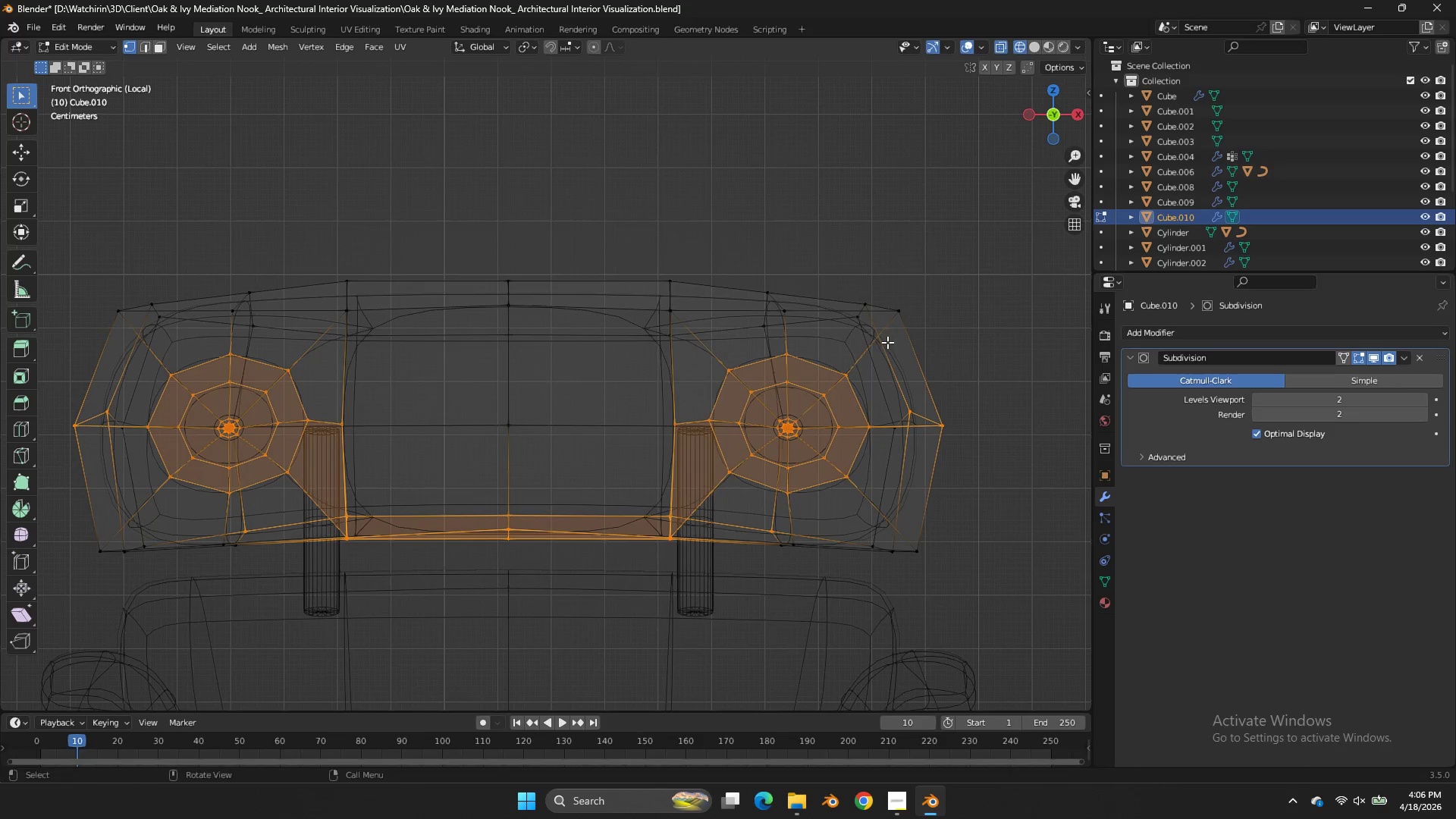 
left_click_drag(start_coordinate=[887, 342], to_coordinate=[694, 498])
 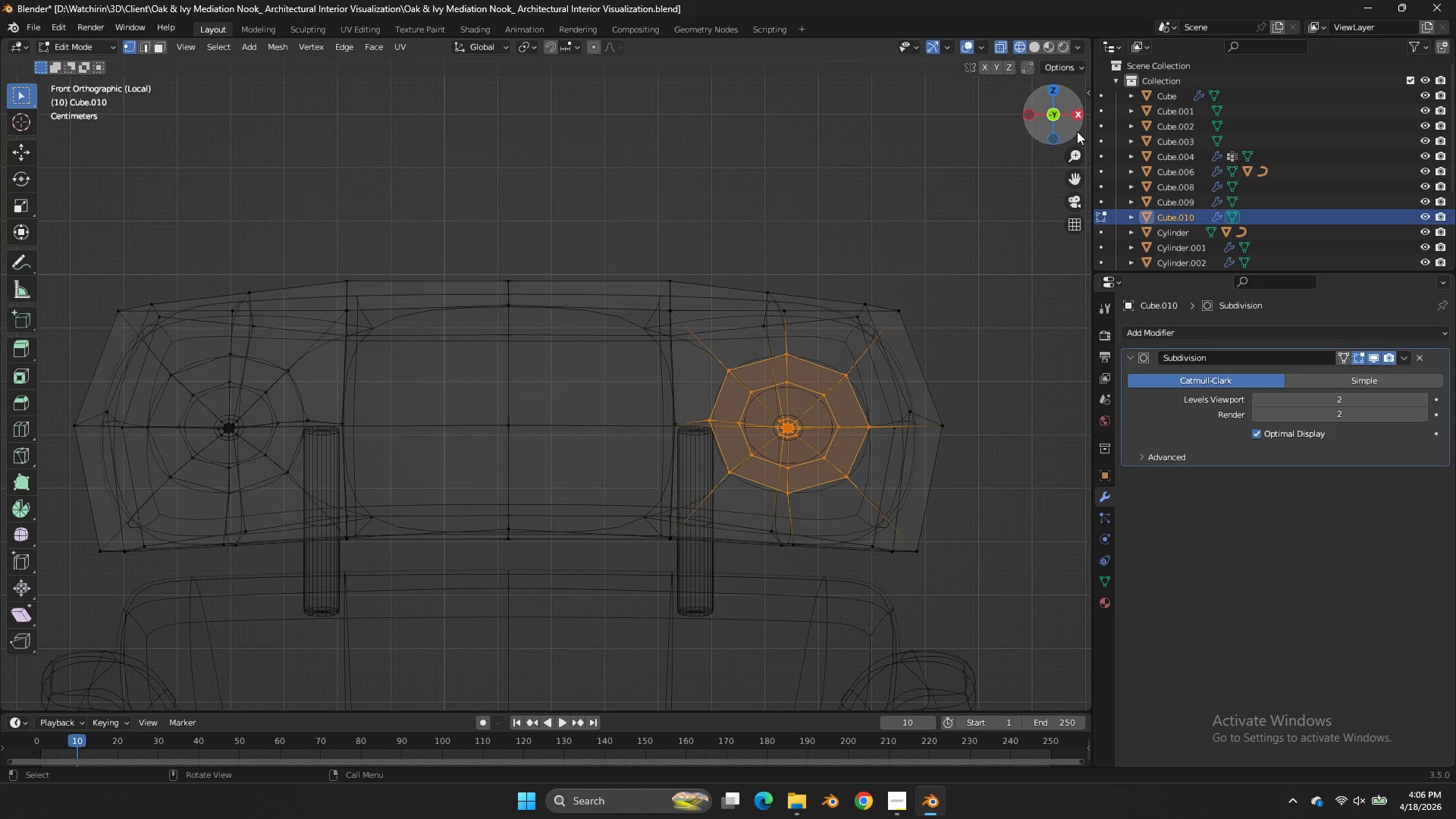 
left_click([1078, 120])
 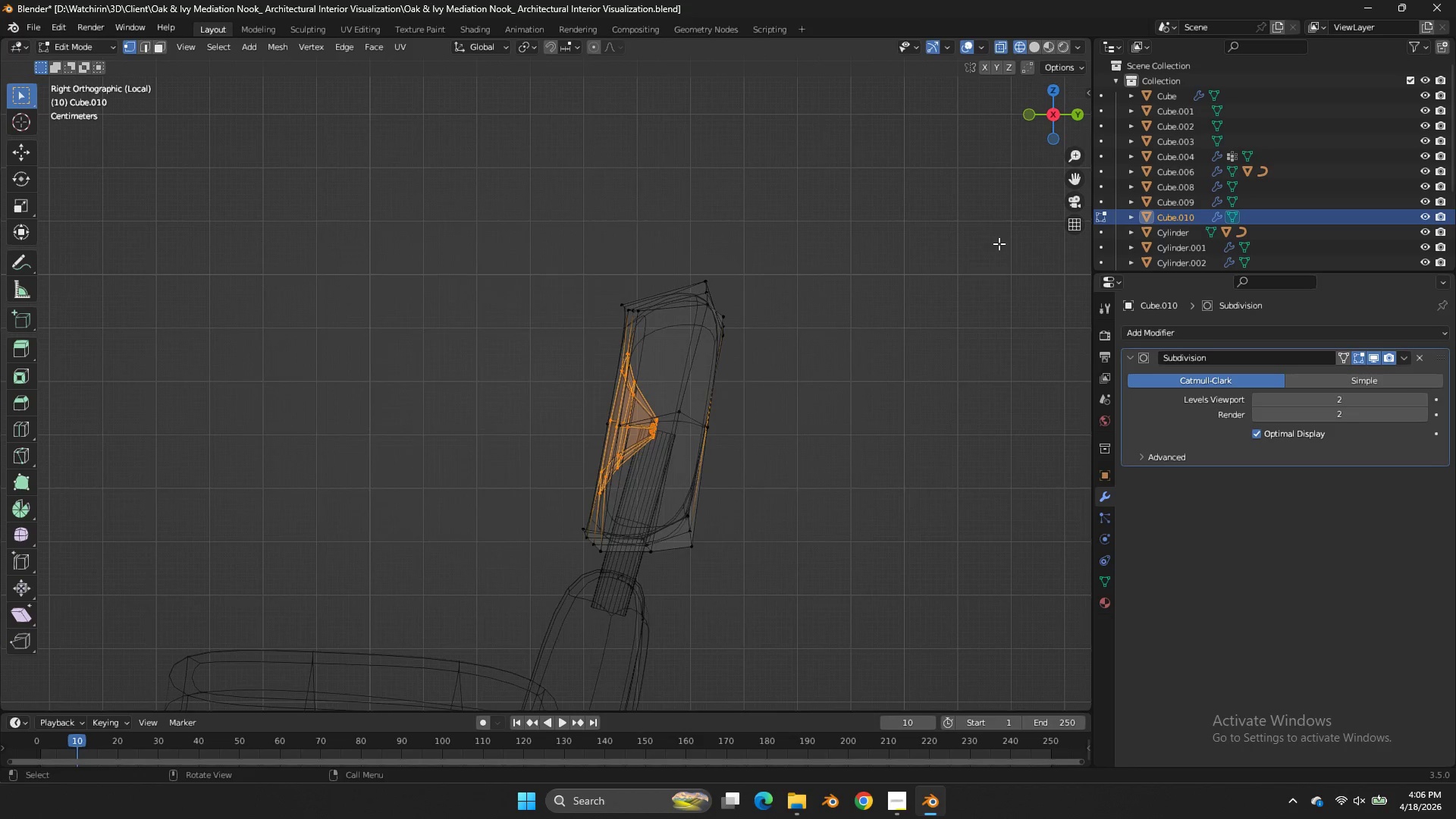 
hold_key(key=ControlLeft, duration=1.0)
left_click_drag(start_coordinate=[892, 318], to_coordinate=[684, 510])
 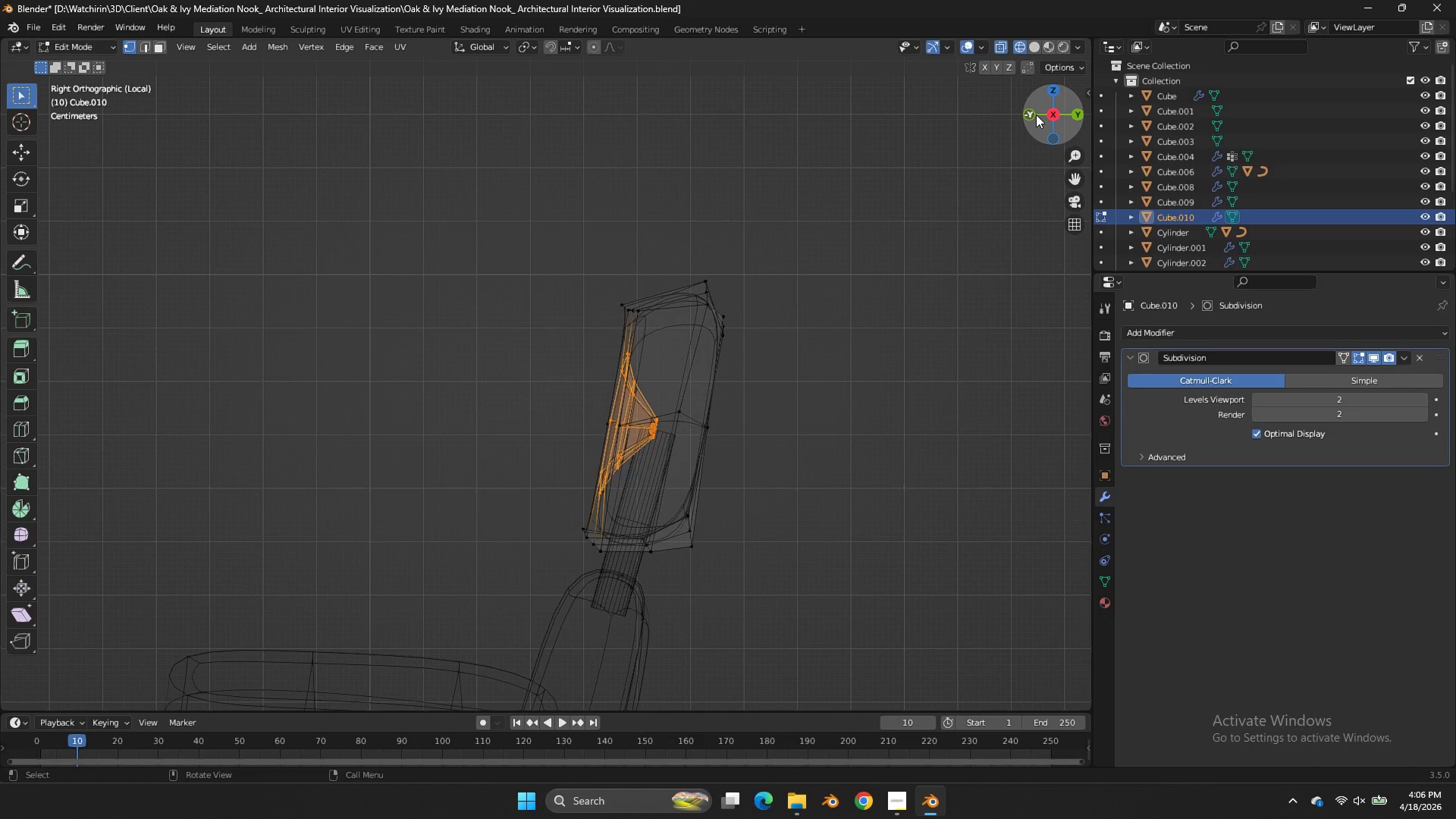 
left_click([1035, 114])
 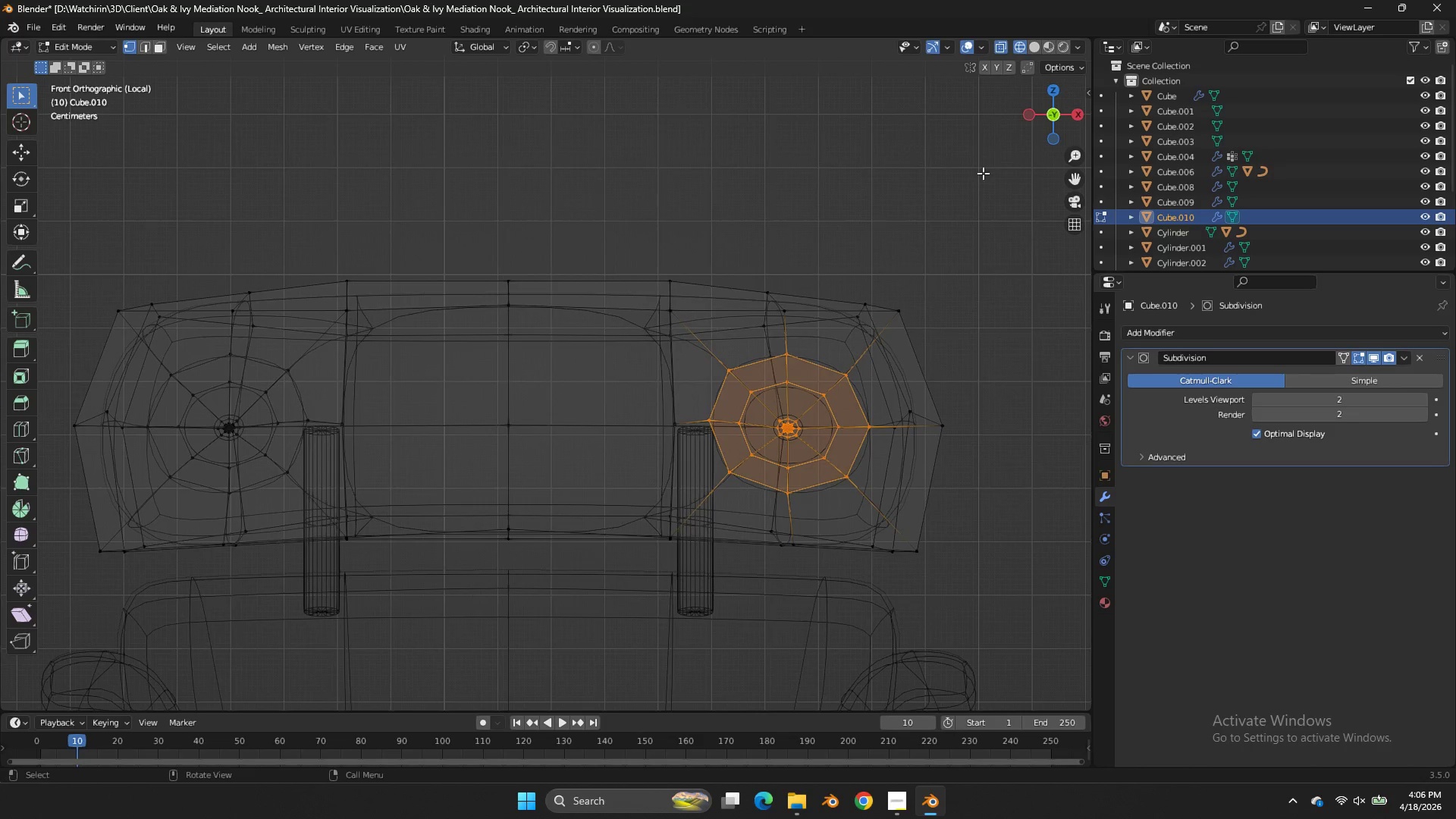 
type(Dx)
 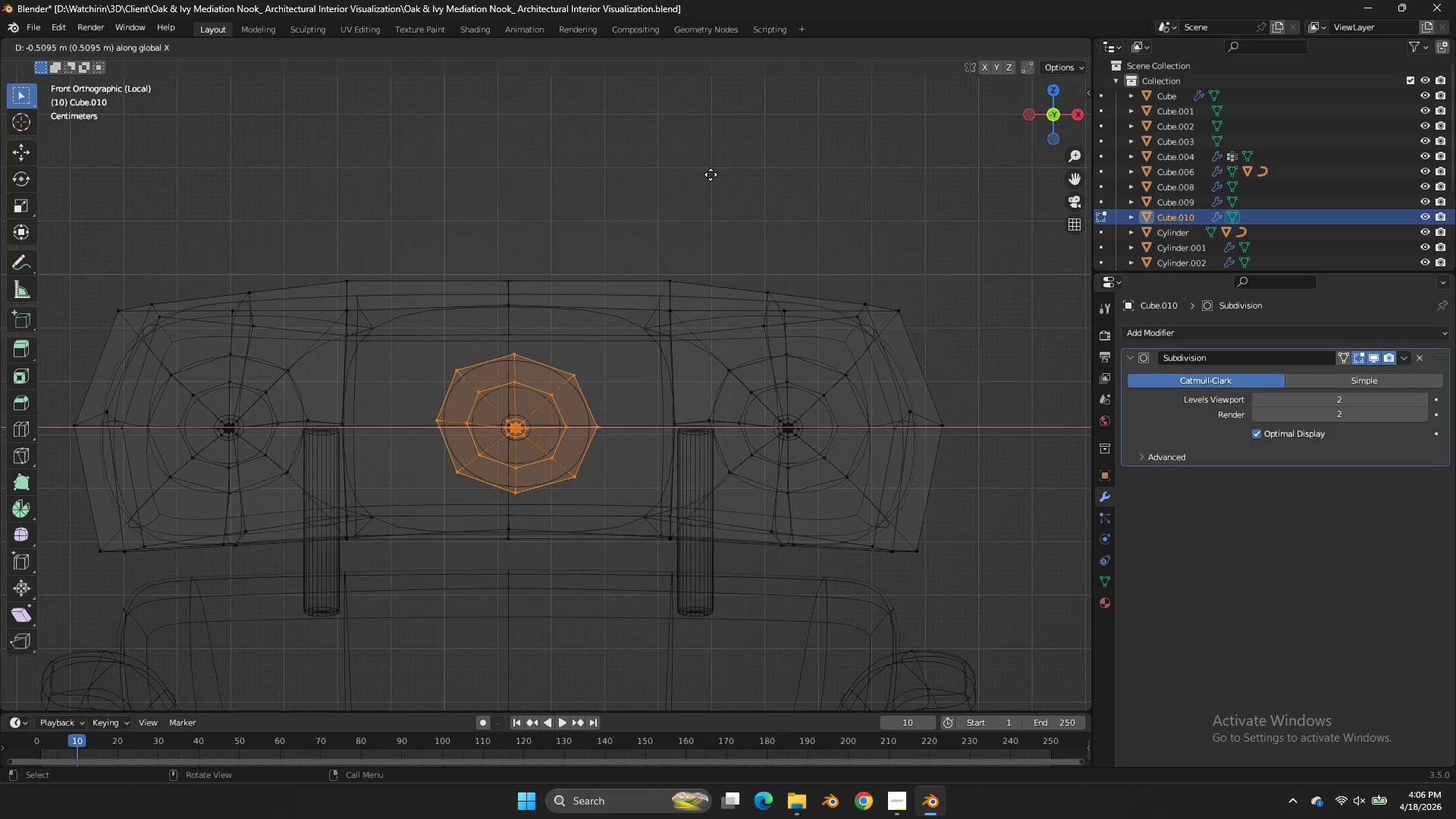 
hold_key(key=ShiftLeft, duration=1.5)
left_click([640, 172])
 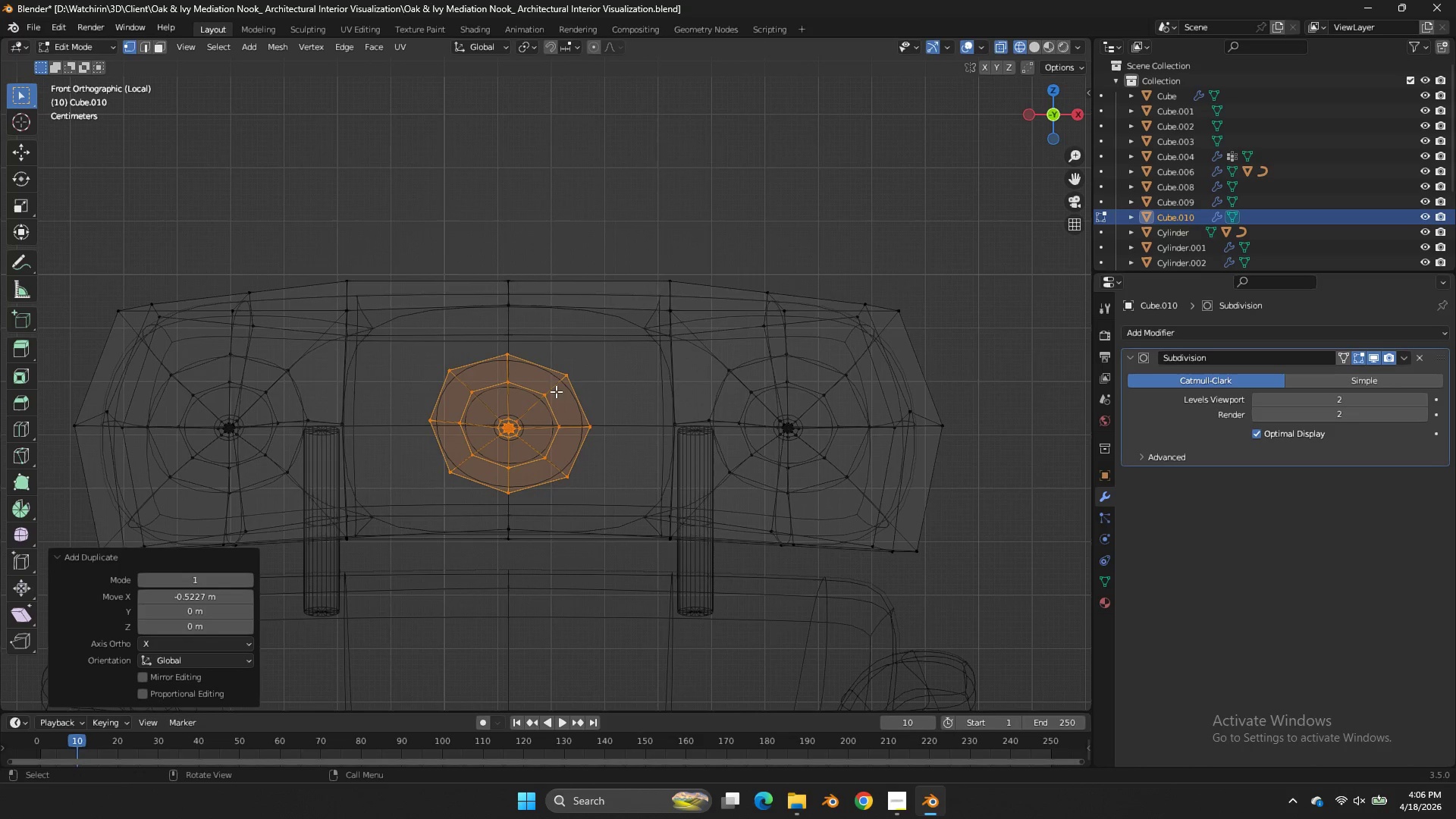 
hold_key(key=AltLeft, duration=1.26)
 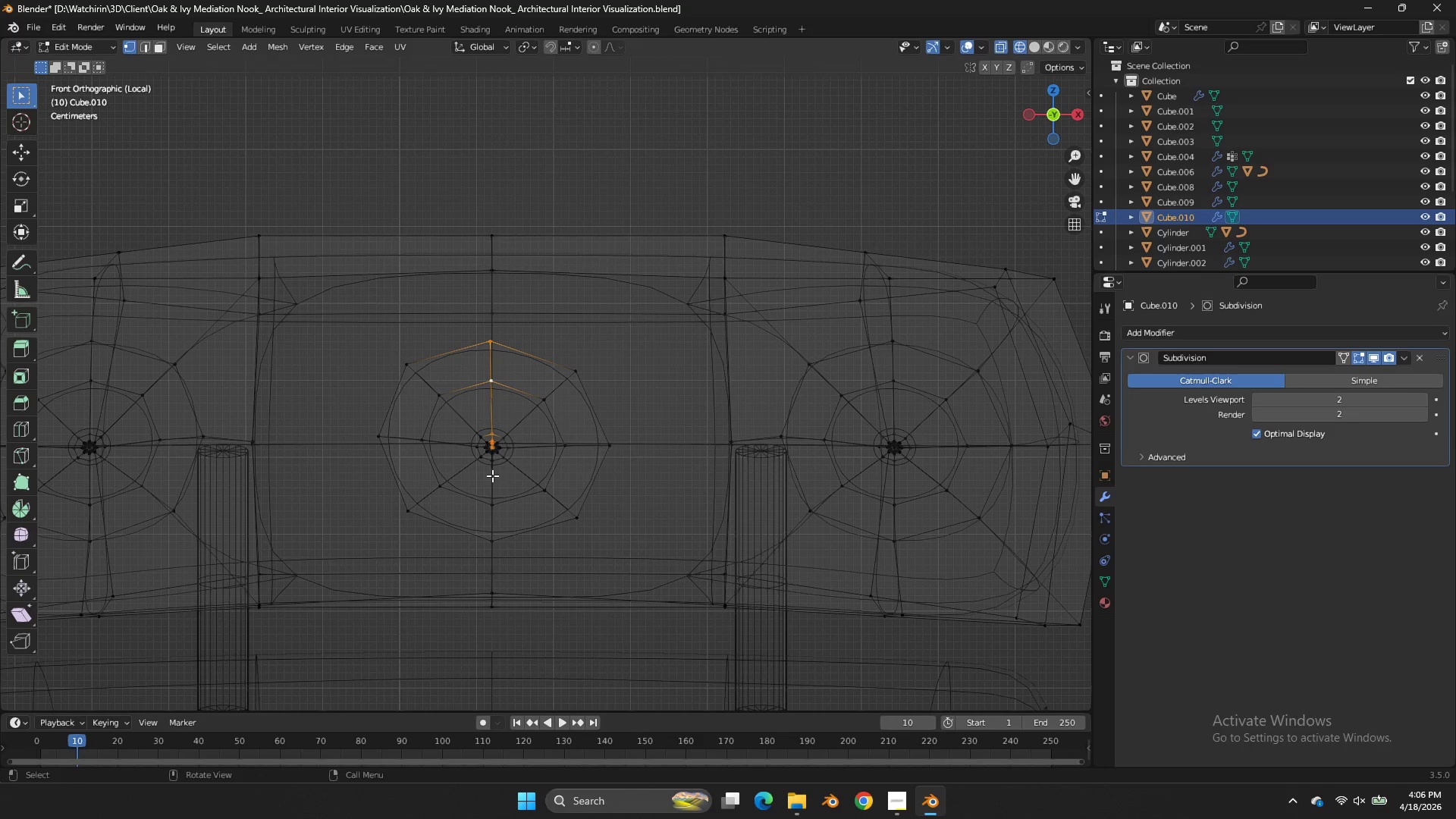 
scroll: coordinate [545, 389], scroll_direction: up, amount: 2.0
 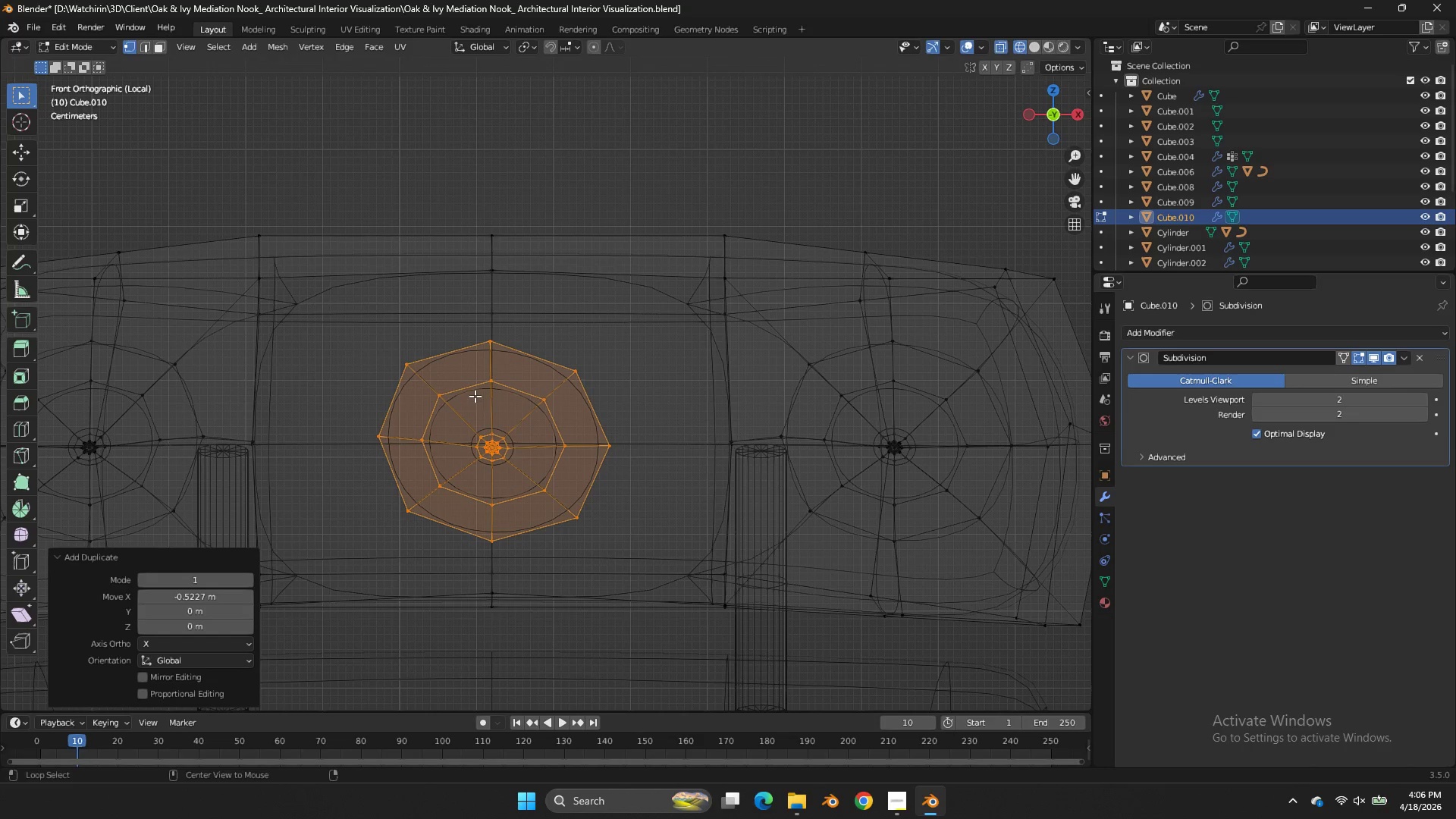 
left_click([488, 404])
 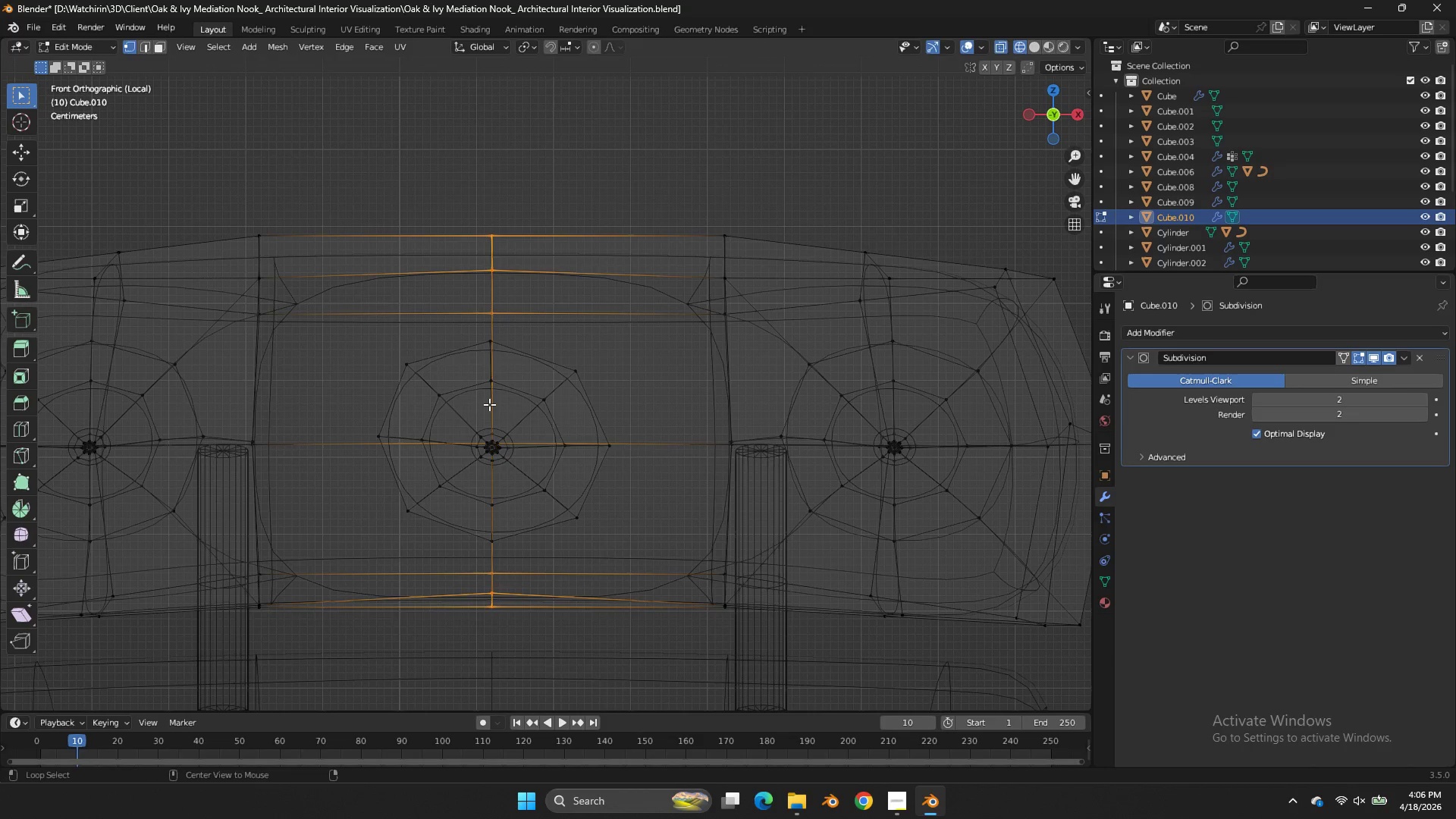 
left_click([491, 404])
 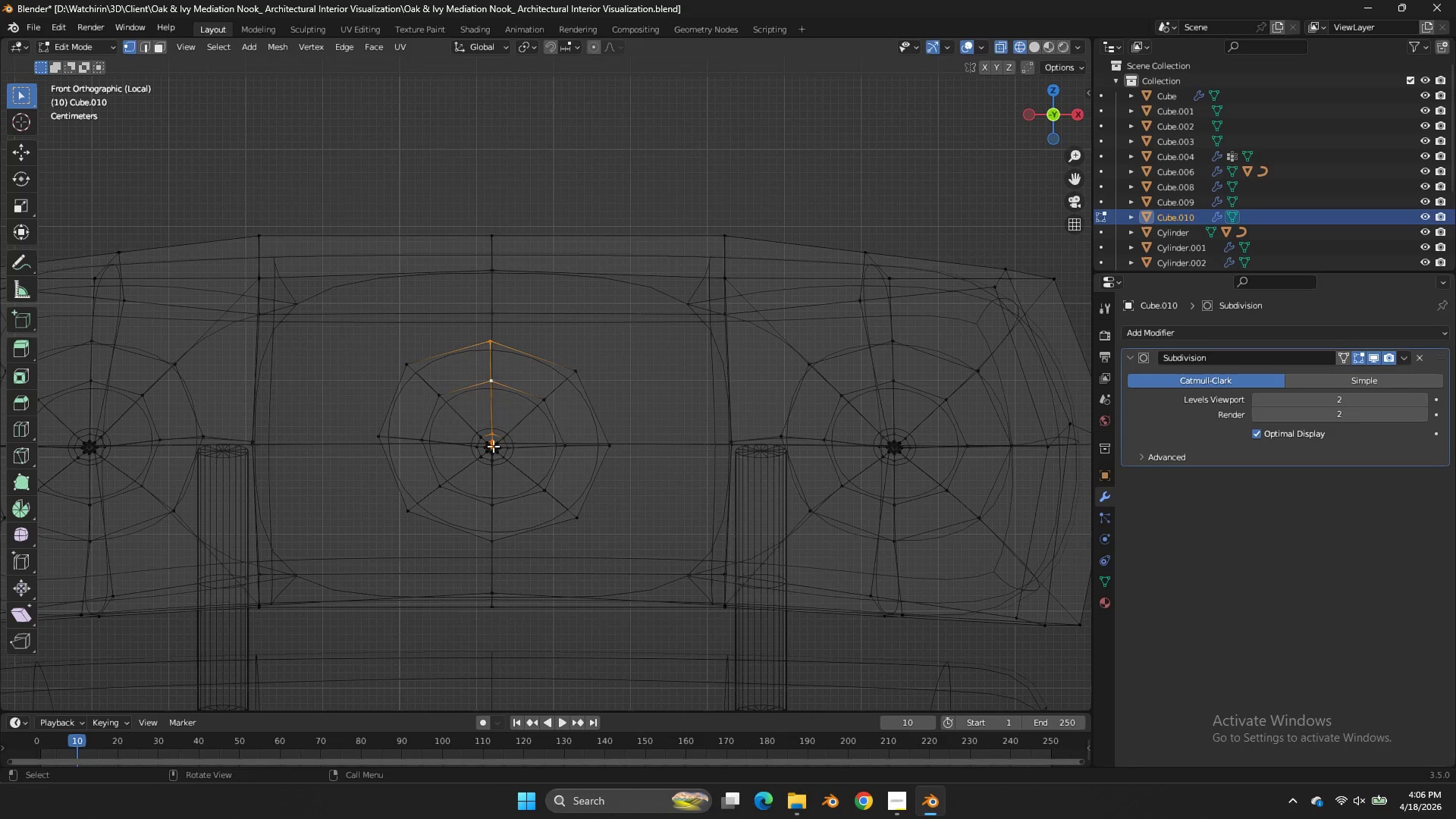 
hold_key(key=ShiftLeft, duration=0.55)
 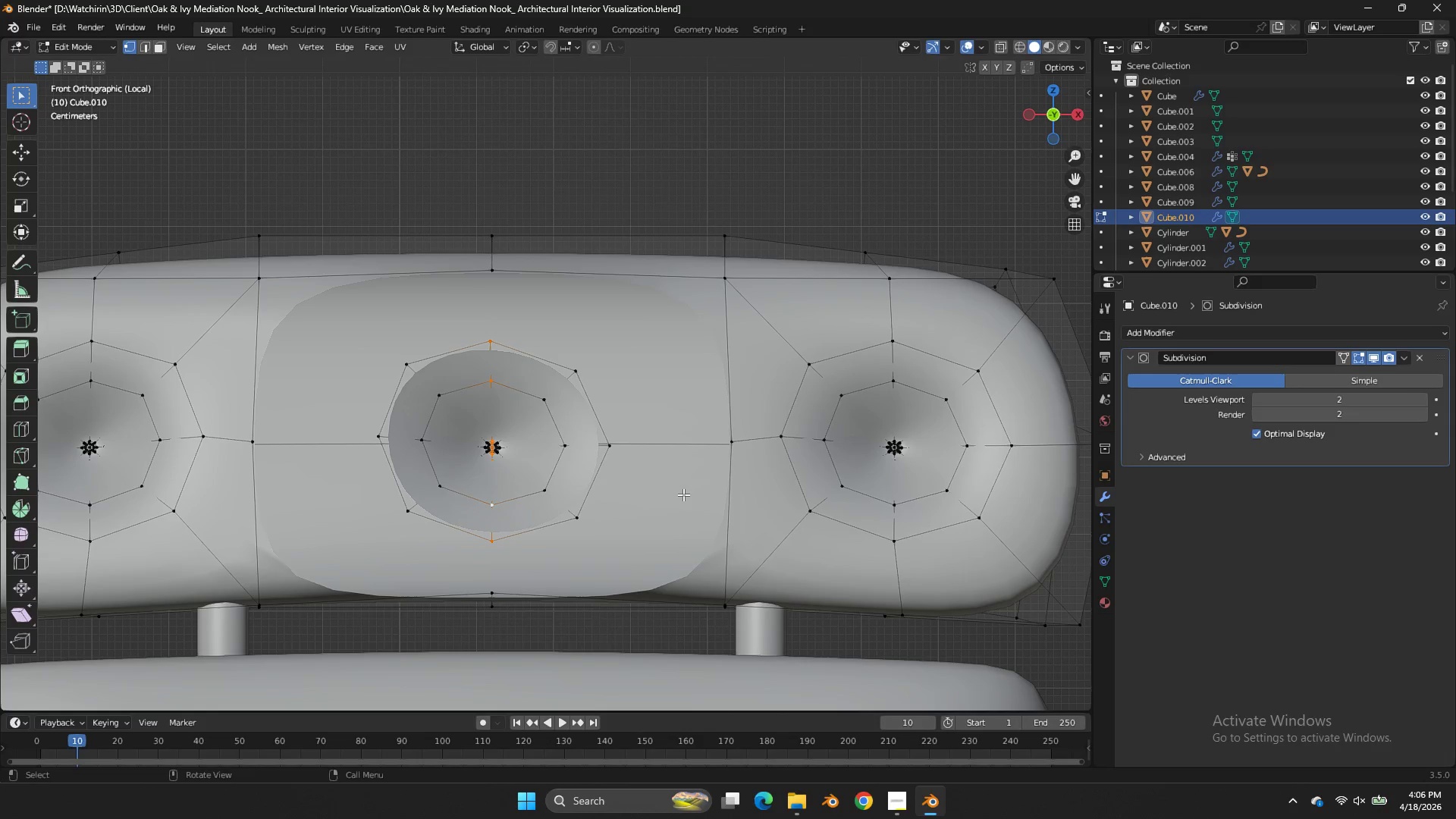 
hold_key(key=AltLeft, duration=0.56)
 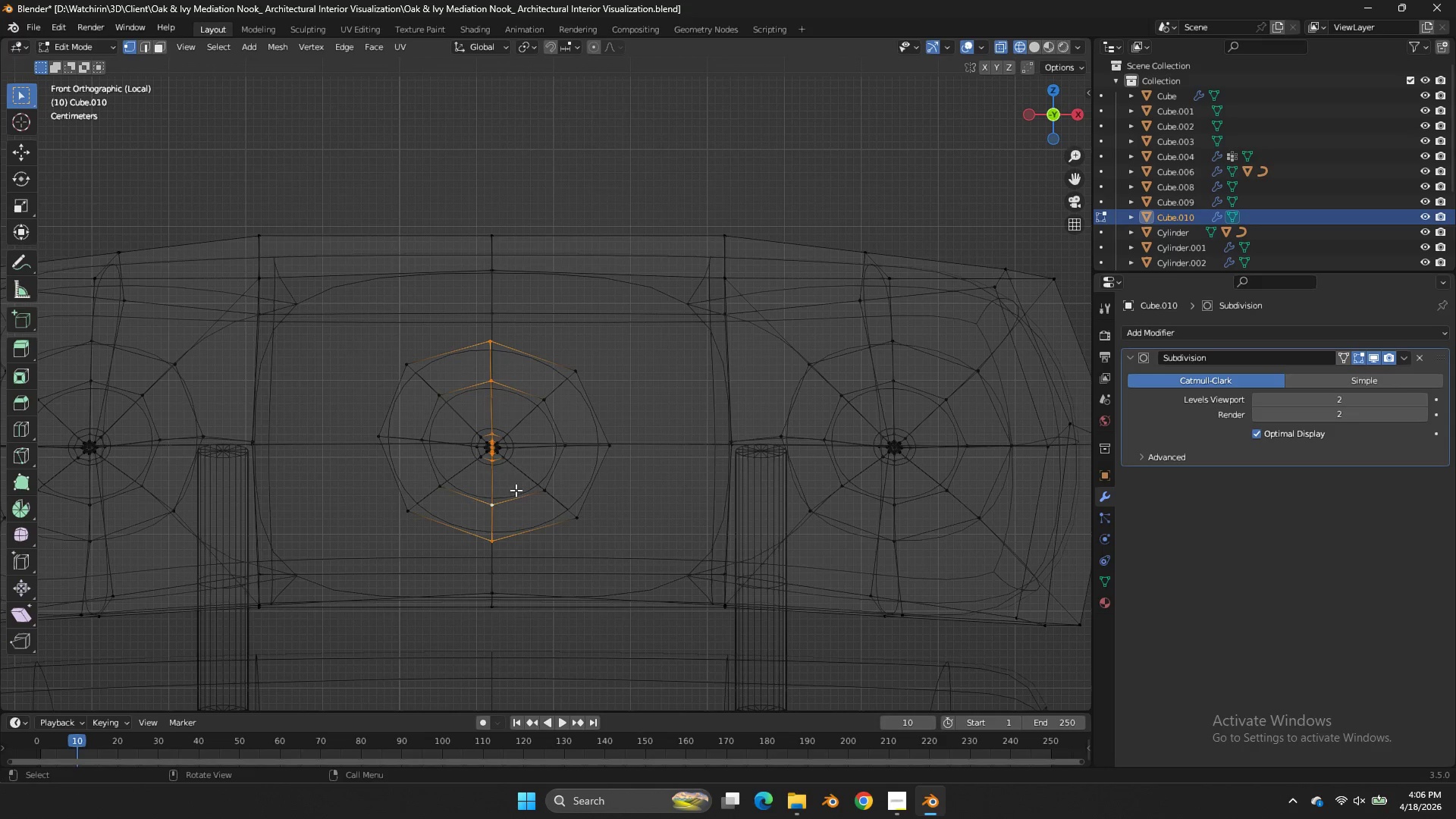 
type(zsx0)
 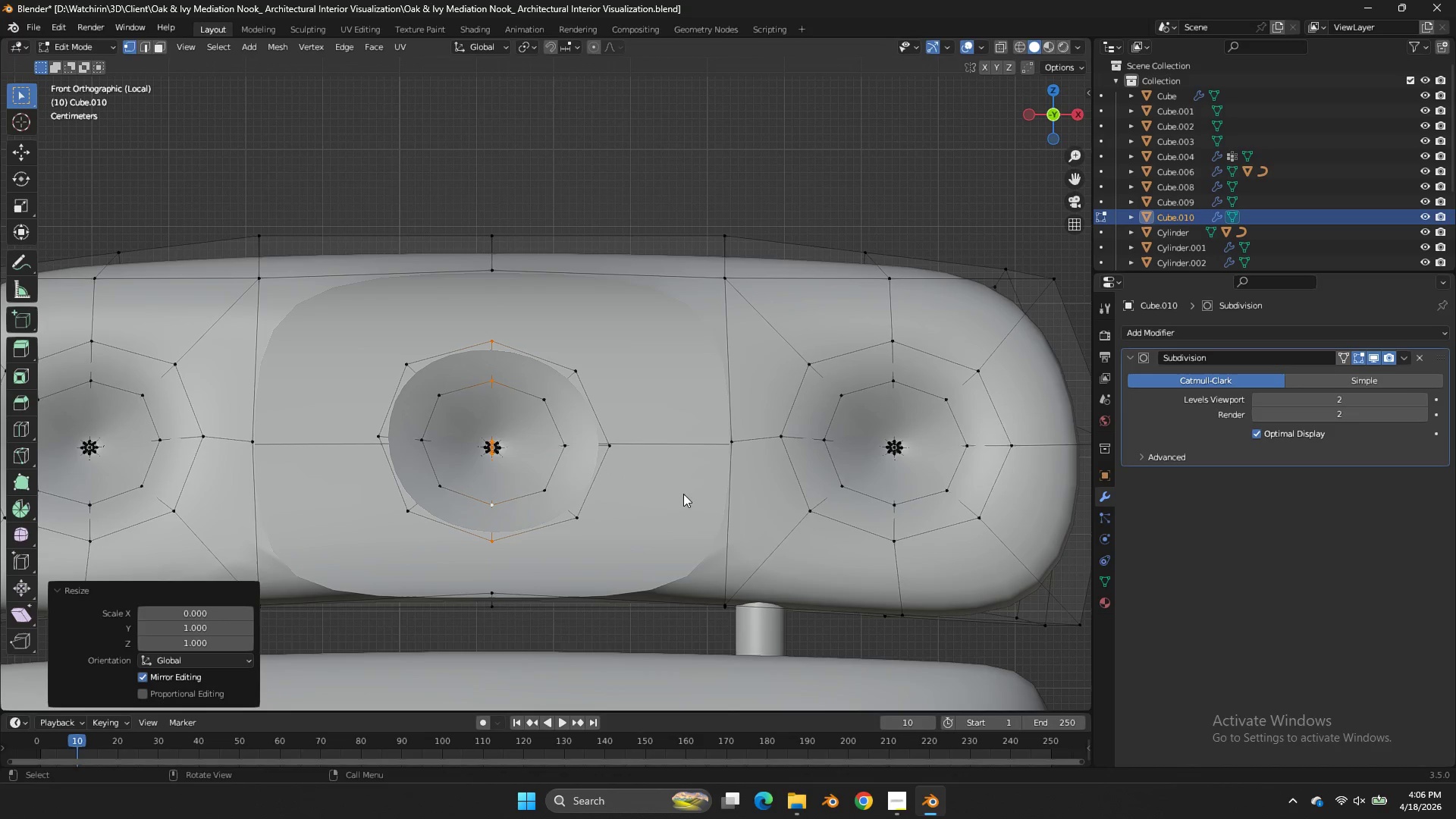 
key(Enter)
 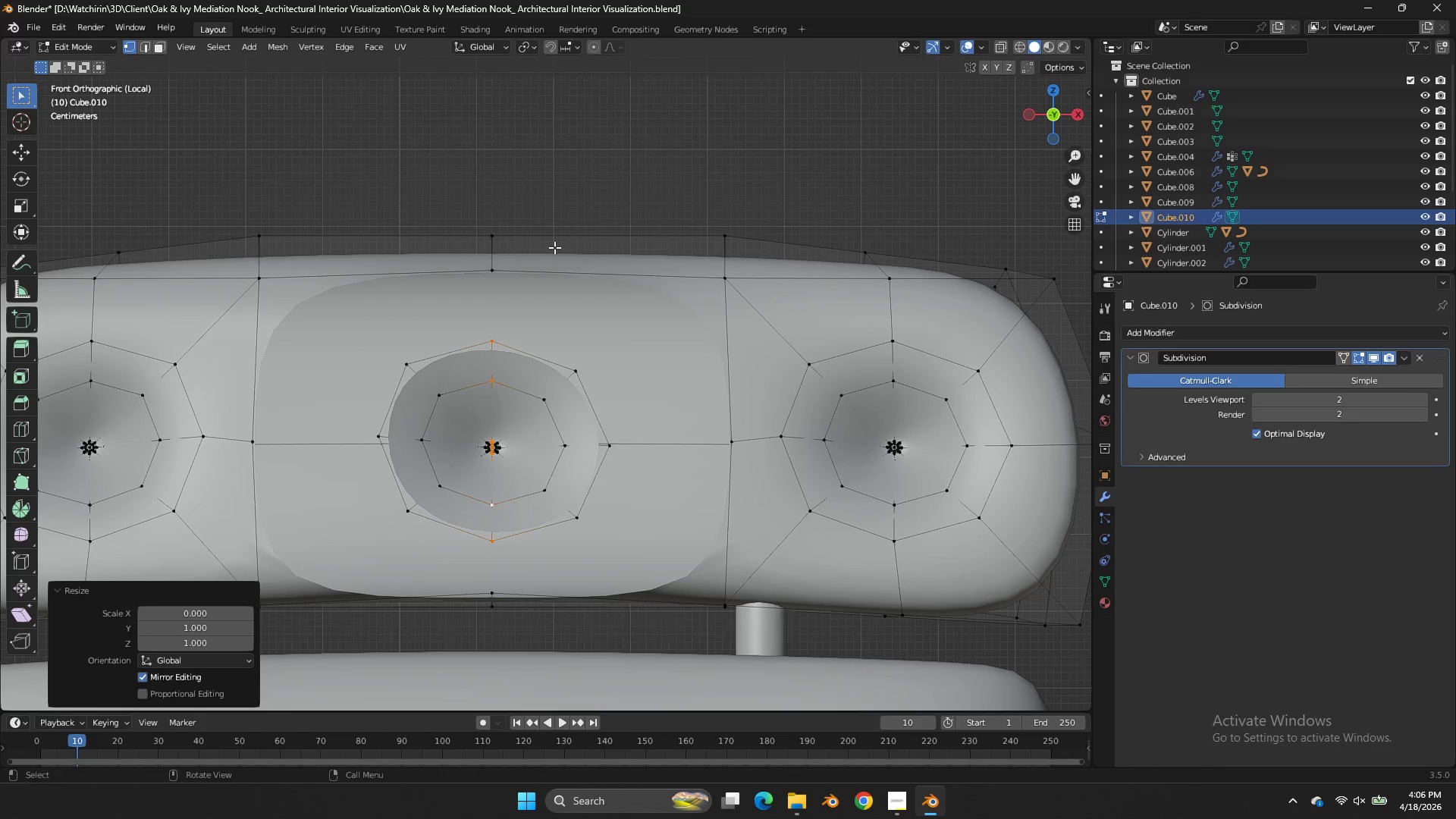 
left_click([508, 274])
 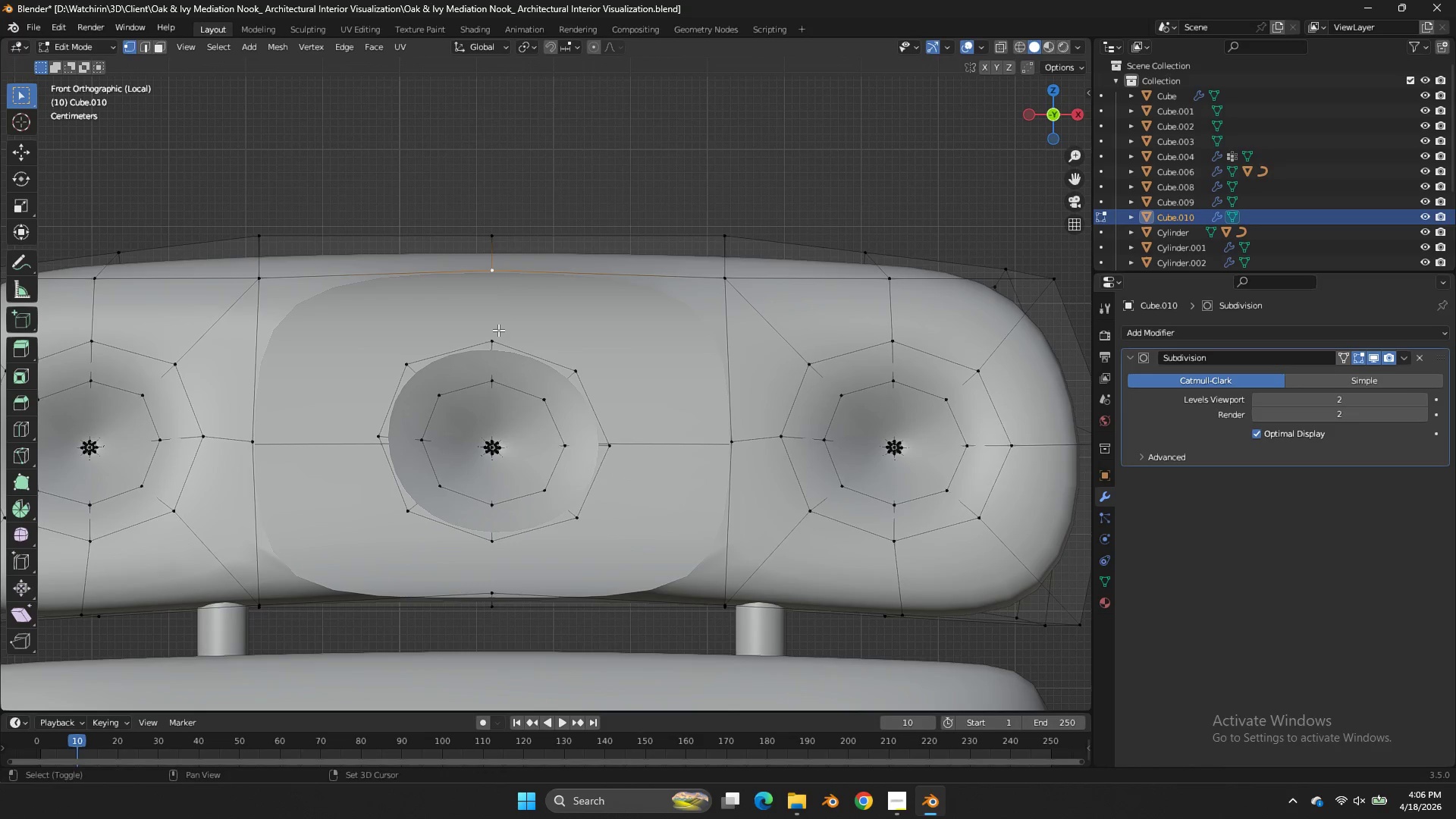 
hold_key(key=ShiftLeft, duration=1.66)
double_click([494, 340])
 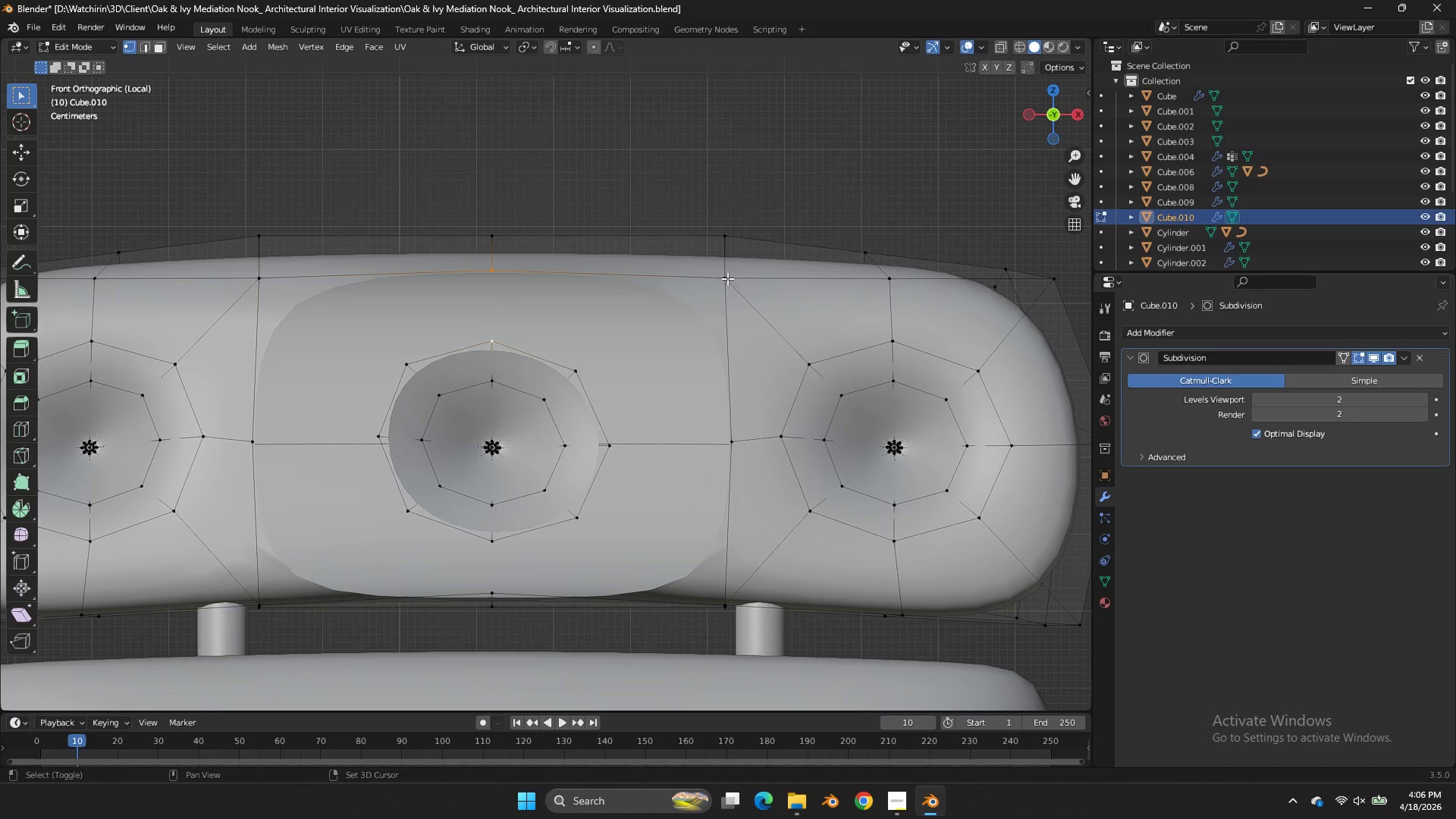 
left_click([736, 274])
 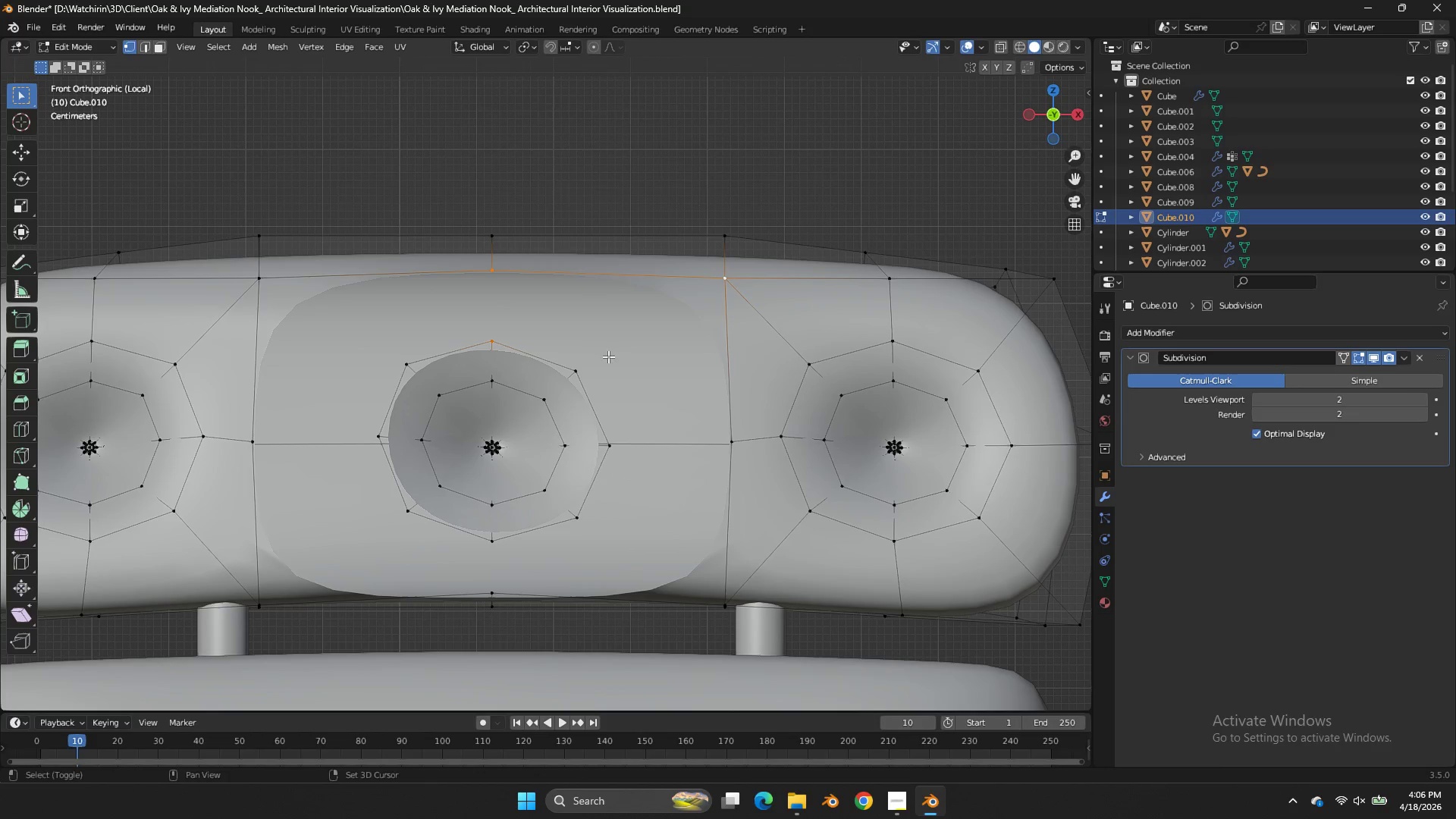 
left_click([593, 366])
 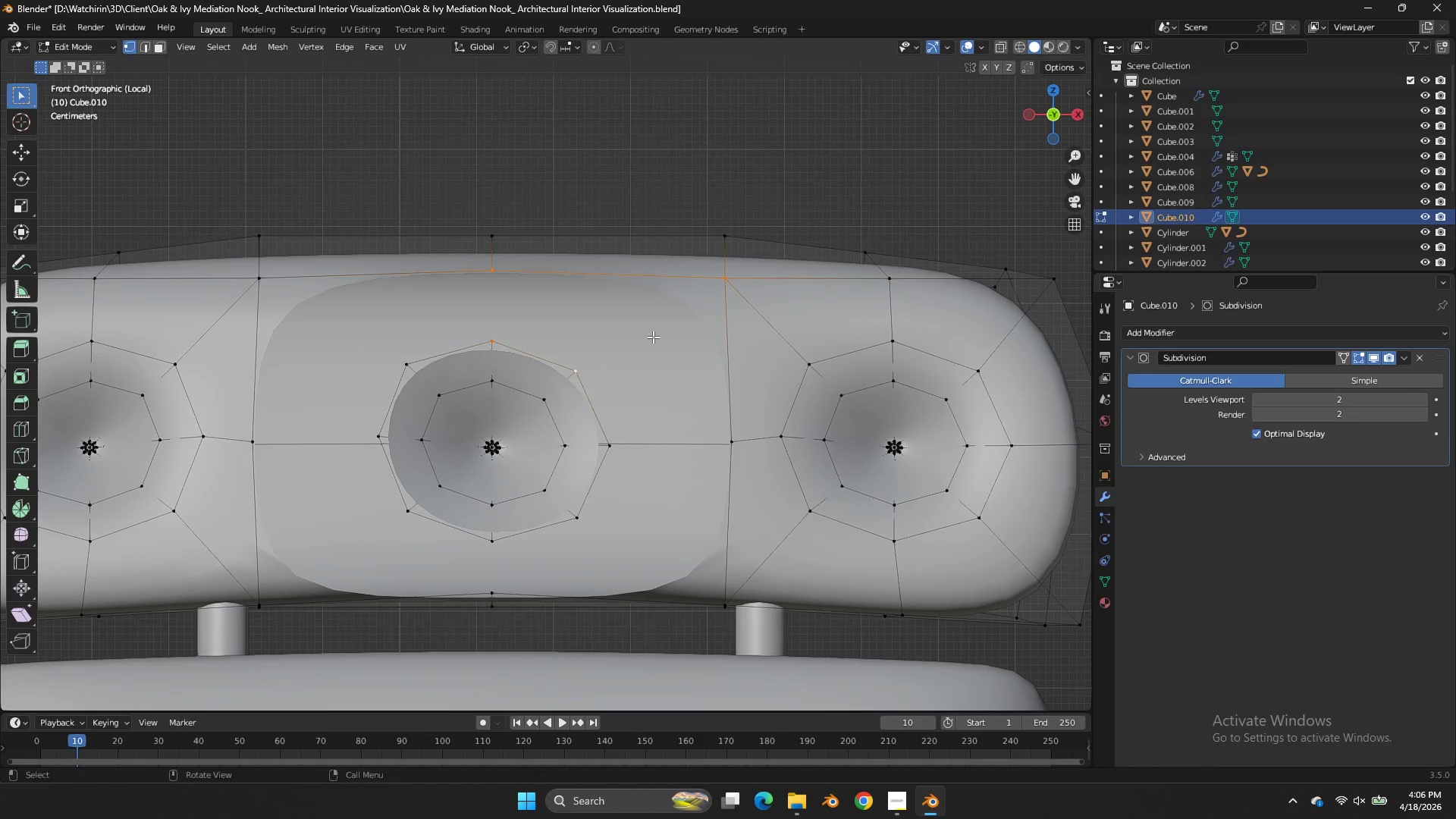 
key(F)
 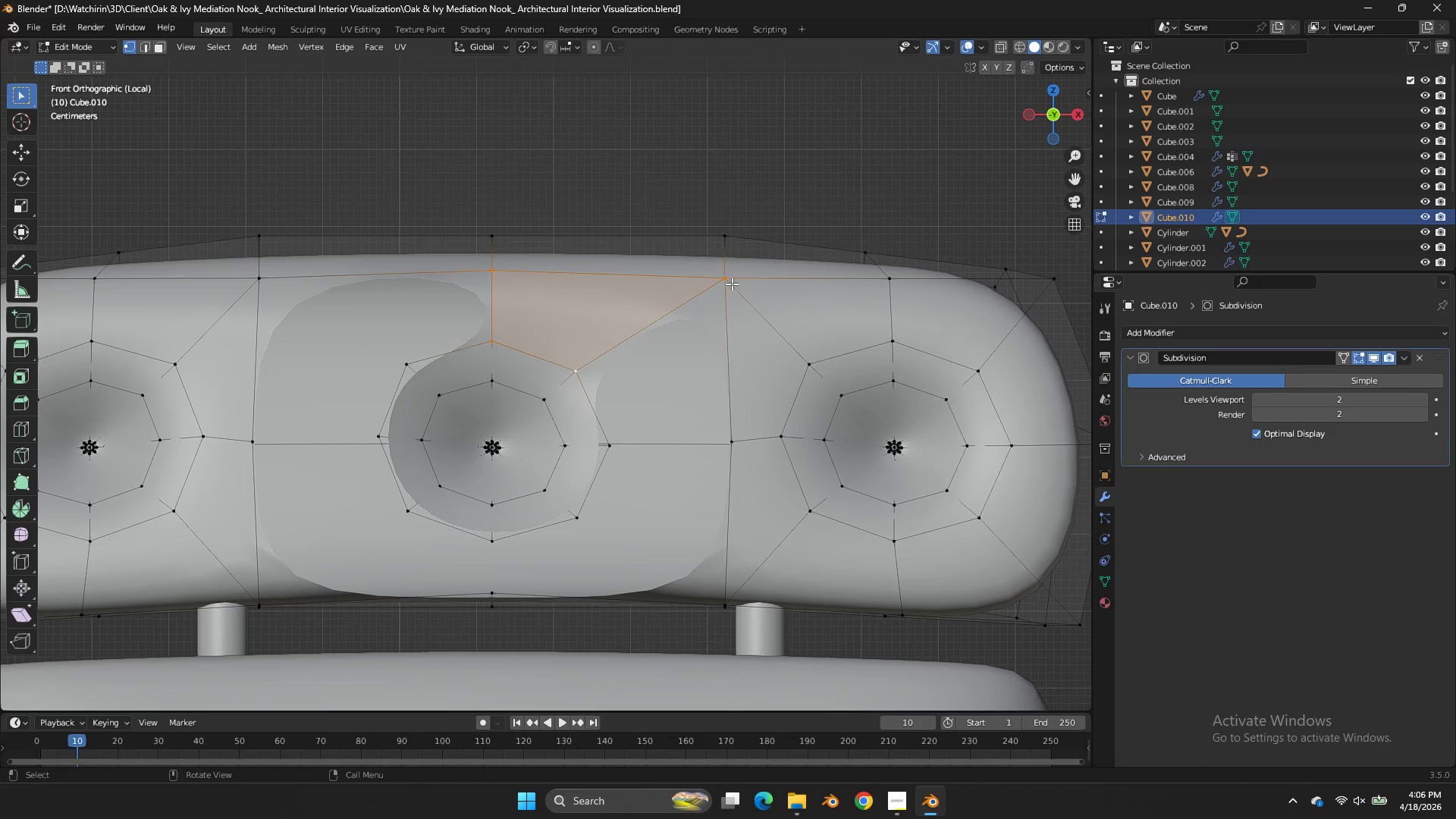 
left_click([732, 284])
 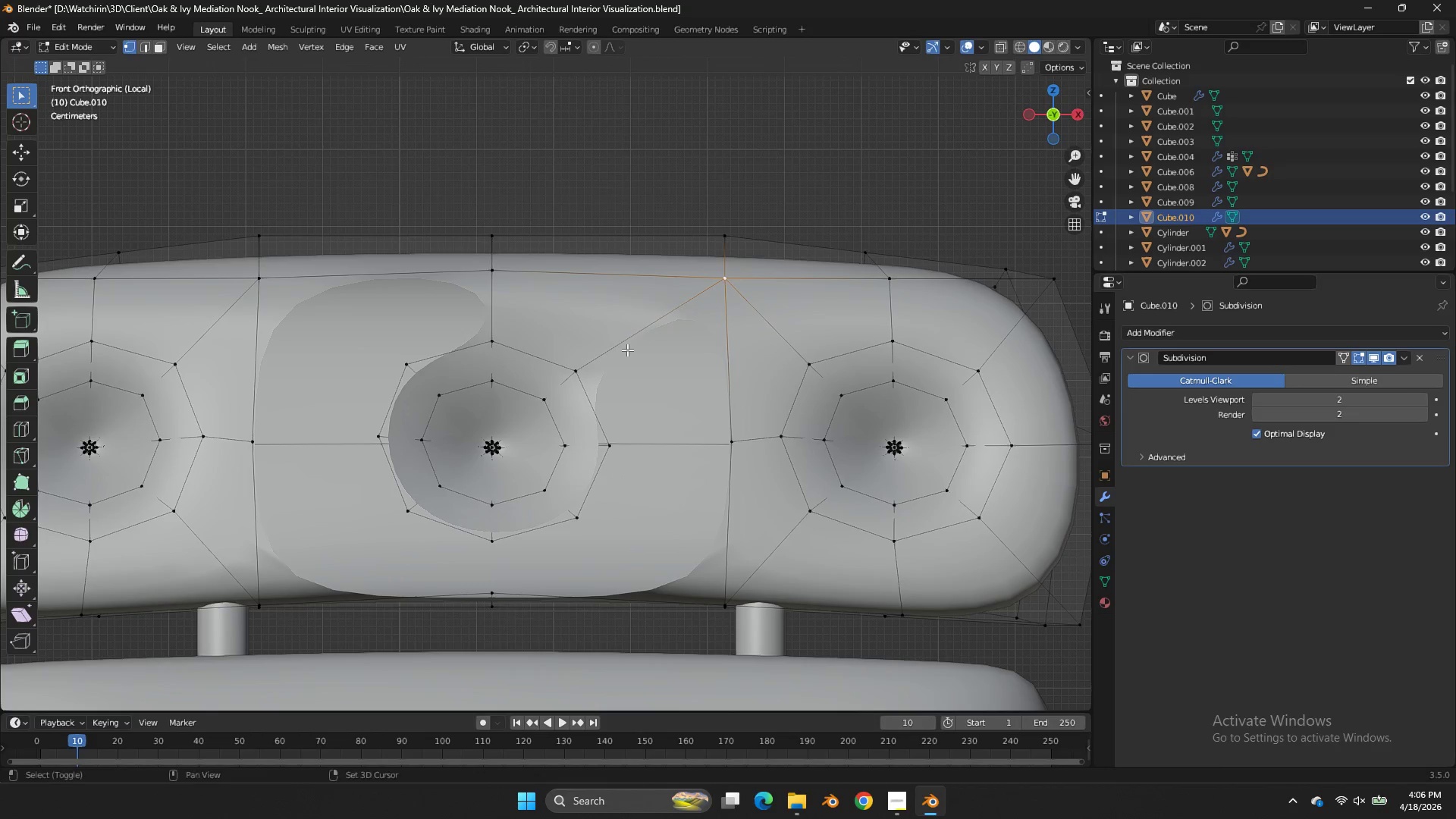 
hold_key(key=ShiftLeft, duration=0.55)
left_click([586, 369])
 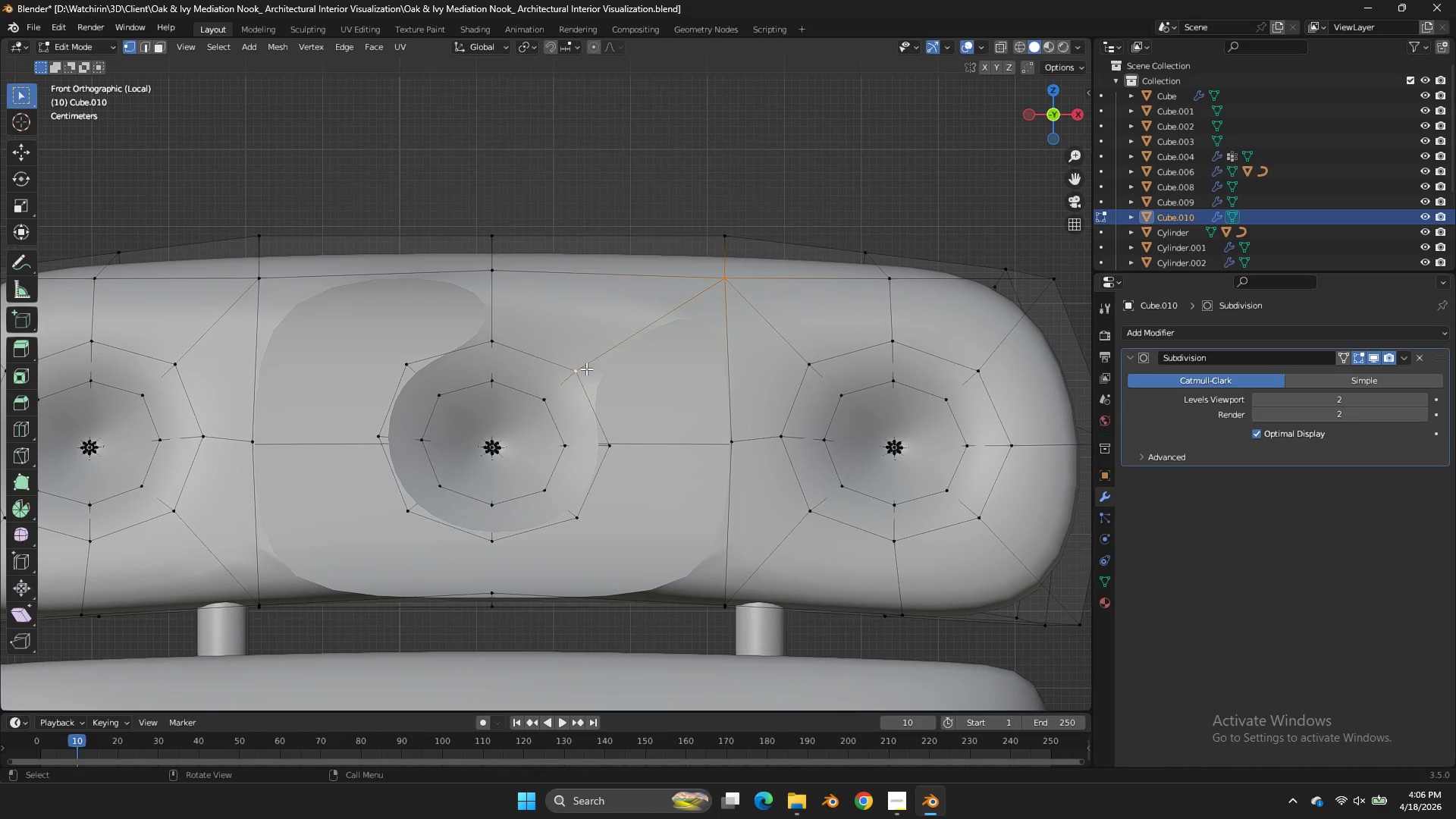 
type(fffffff)
key(Tab)
 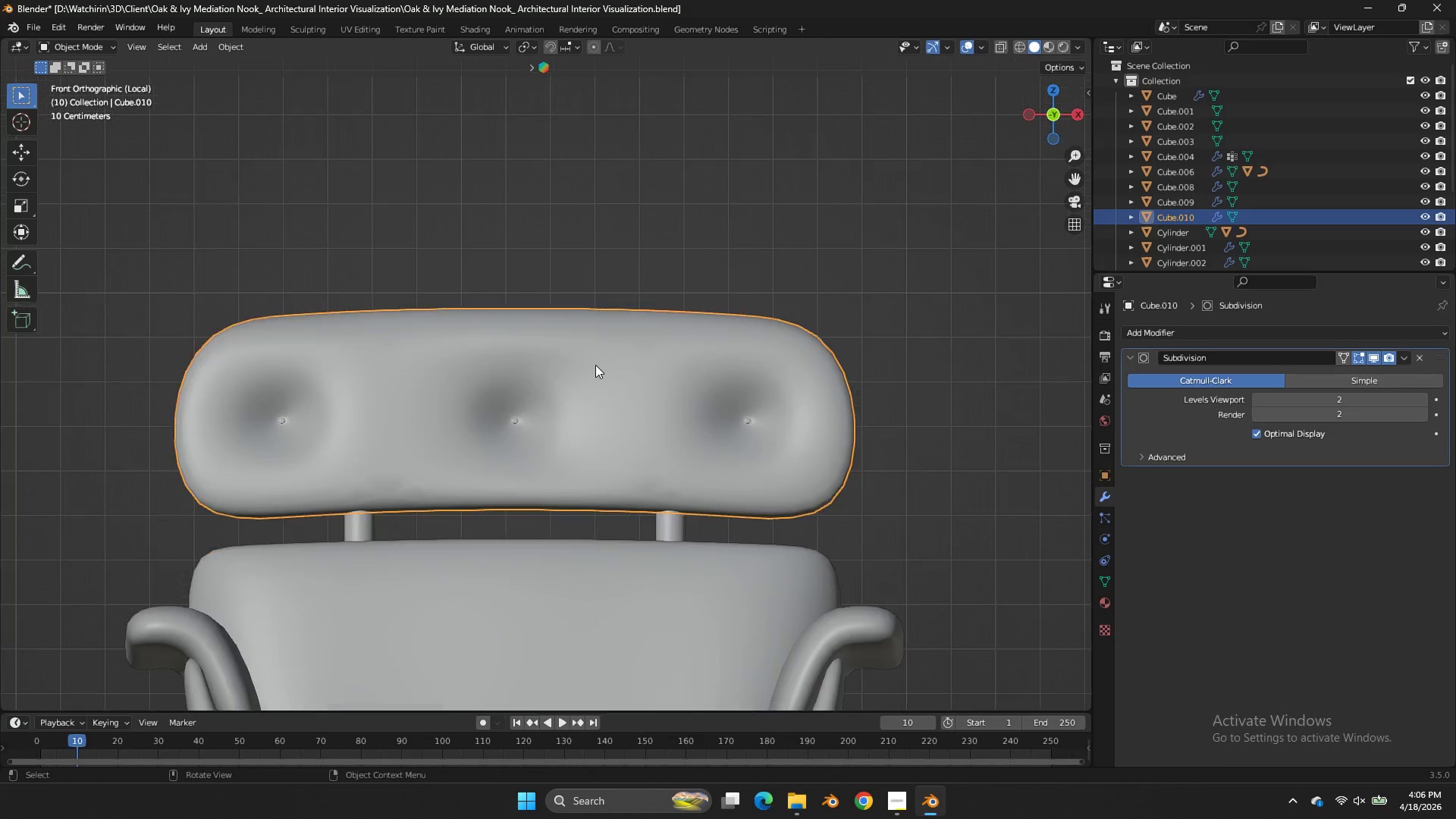 
key(Control+ControlLeft)
 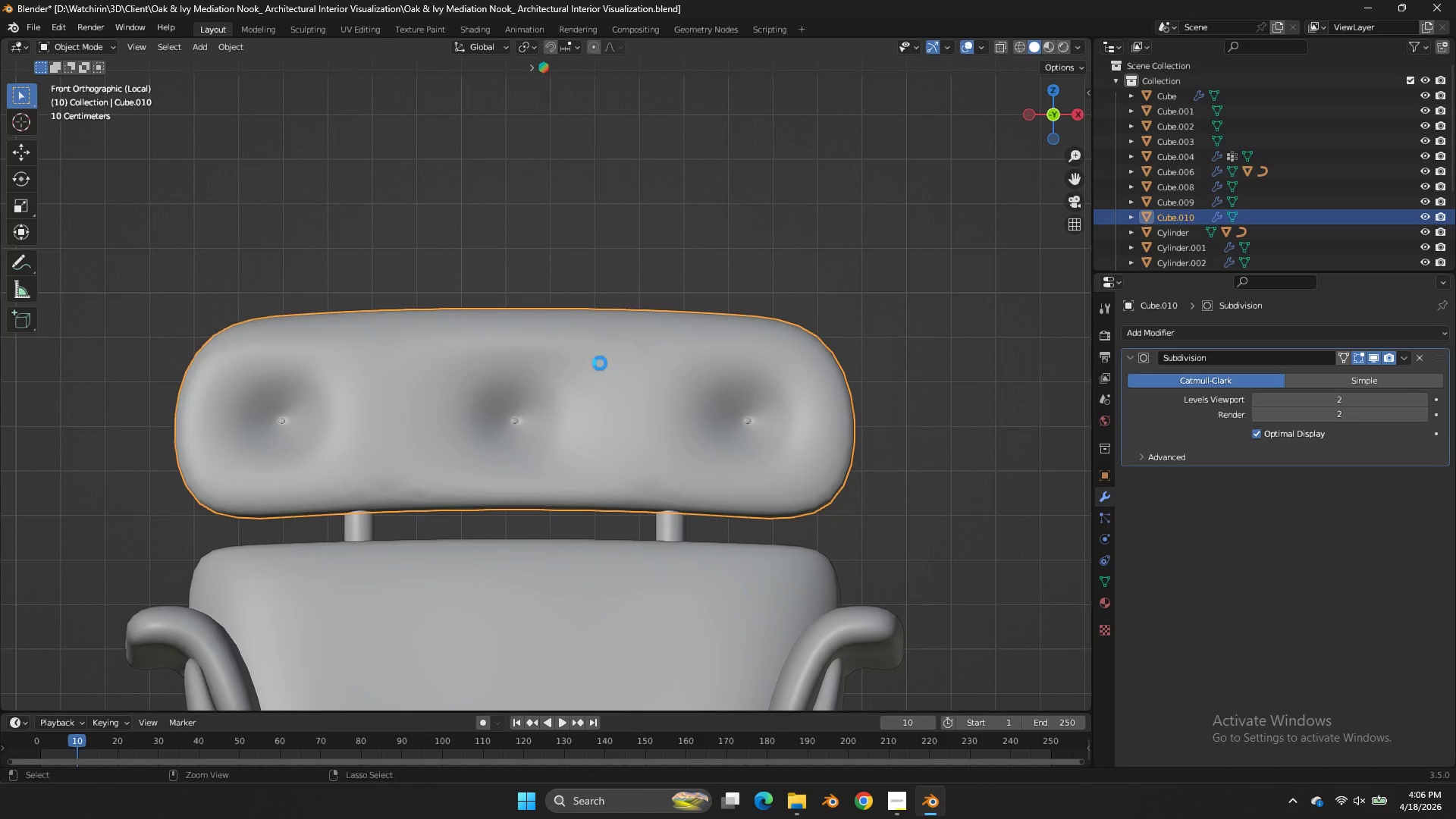 
key(Control+S)
 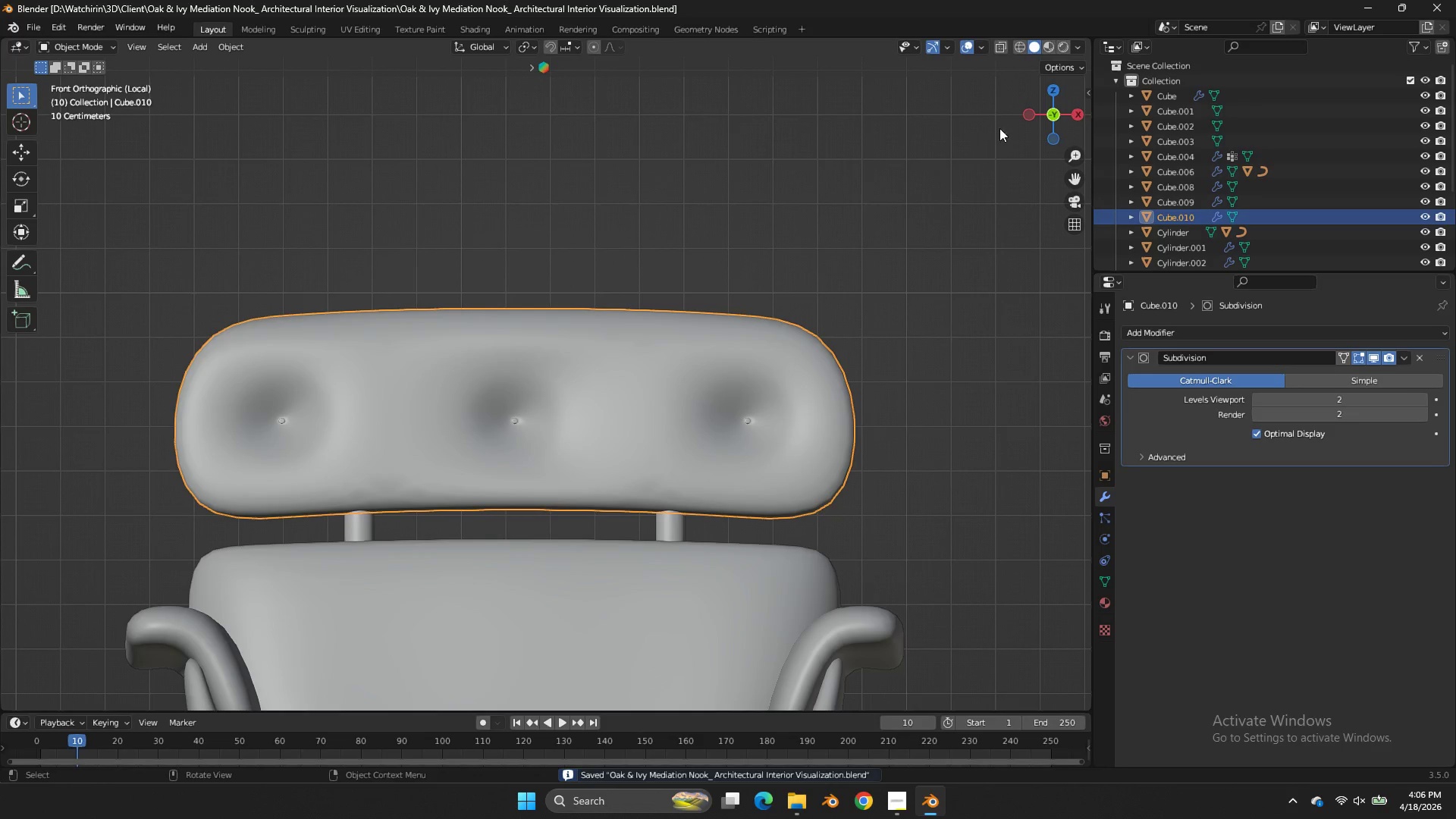 
scroll: coordinate [595, 365], scroll_direction: down, amount: 3.0
 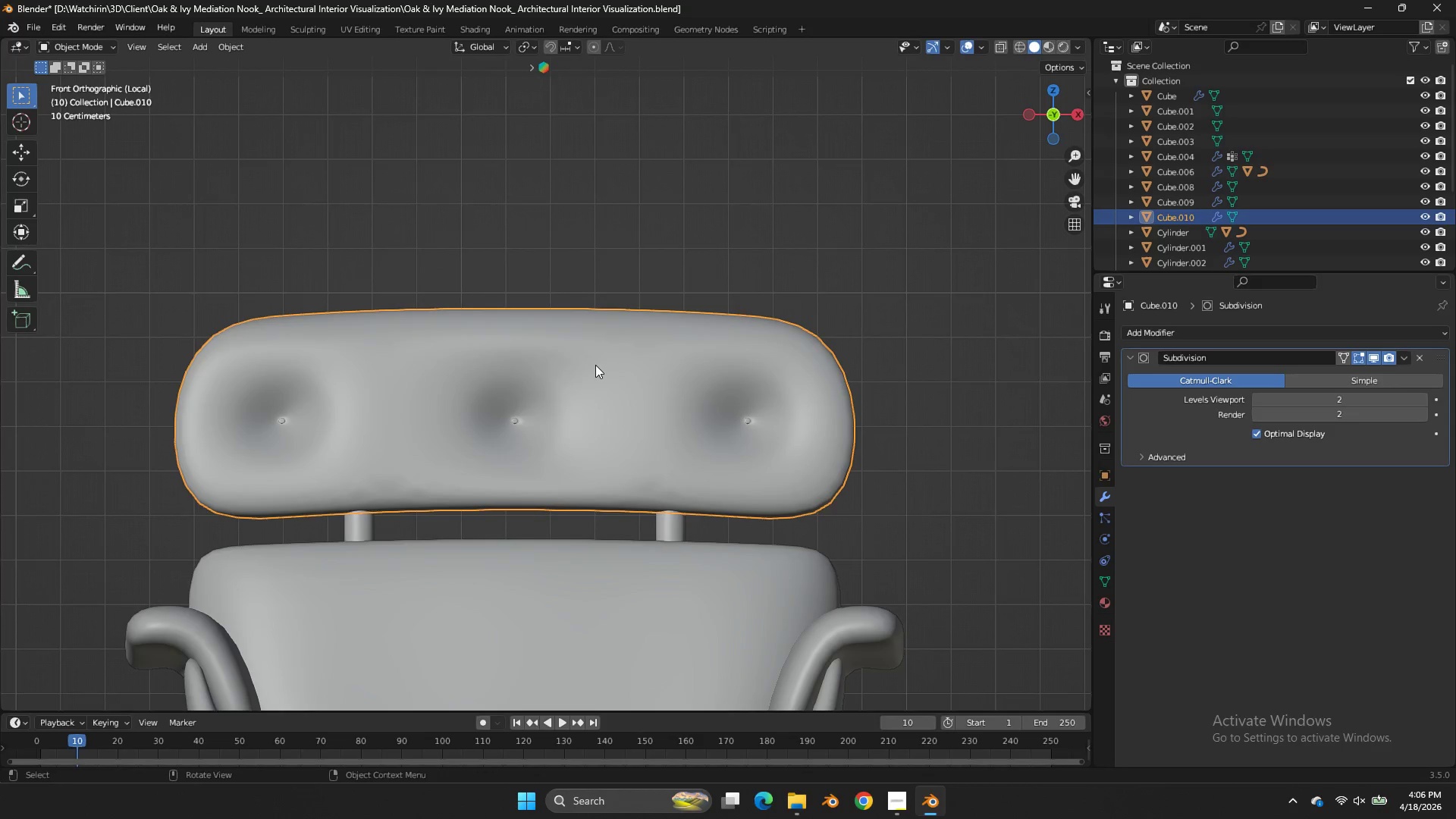 
key(Tab)
 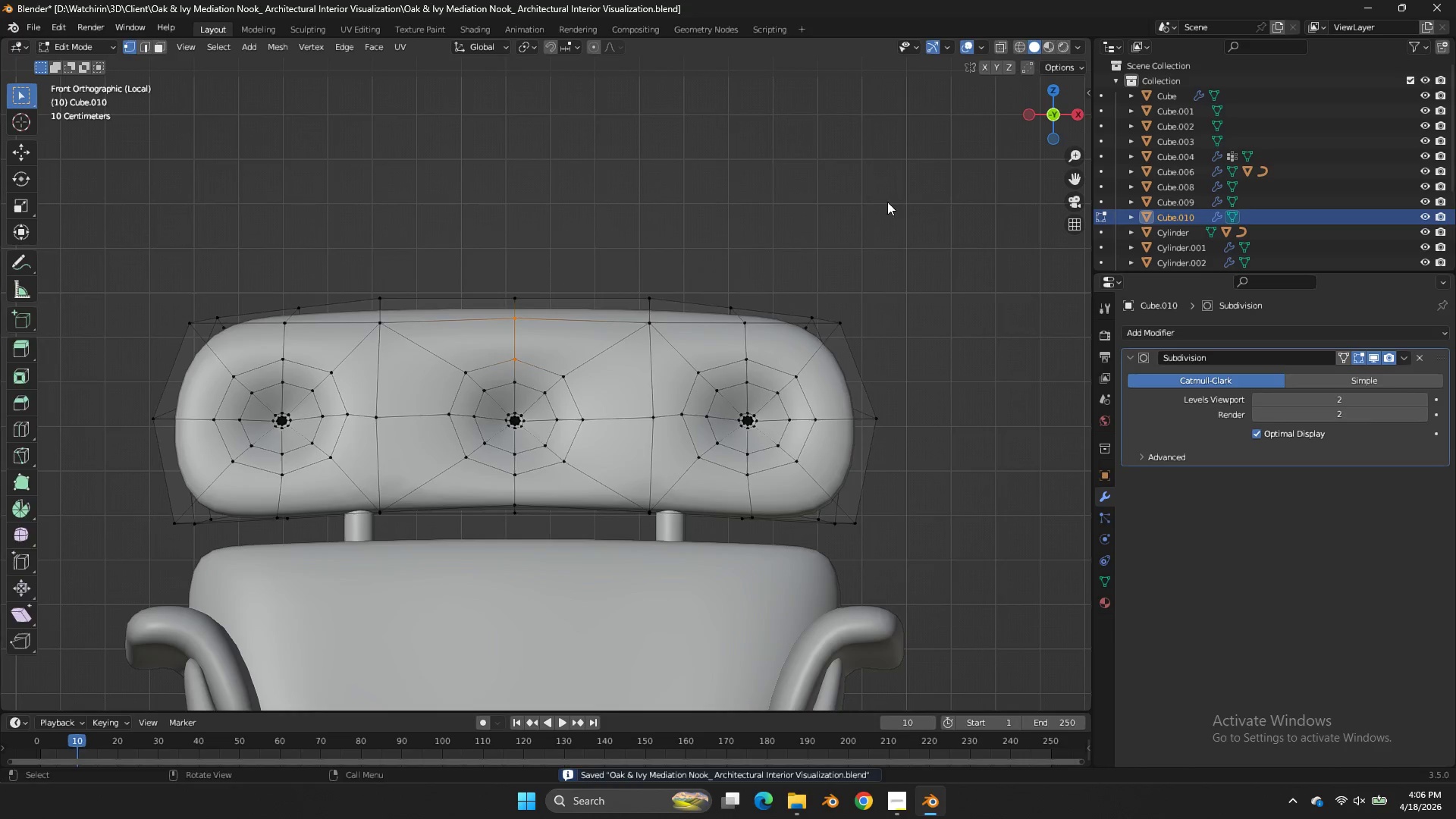 
key(Tab)
 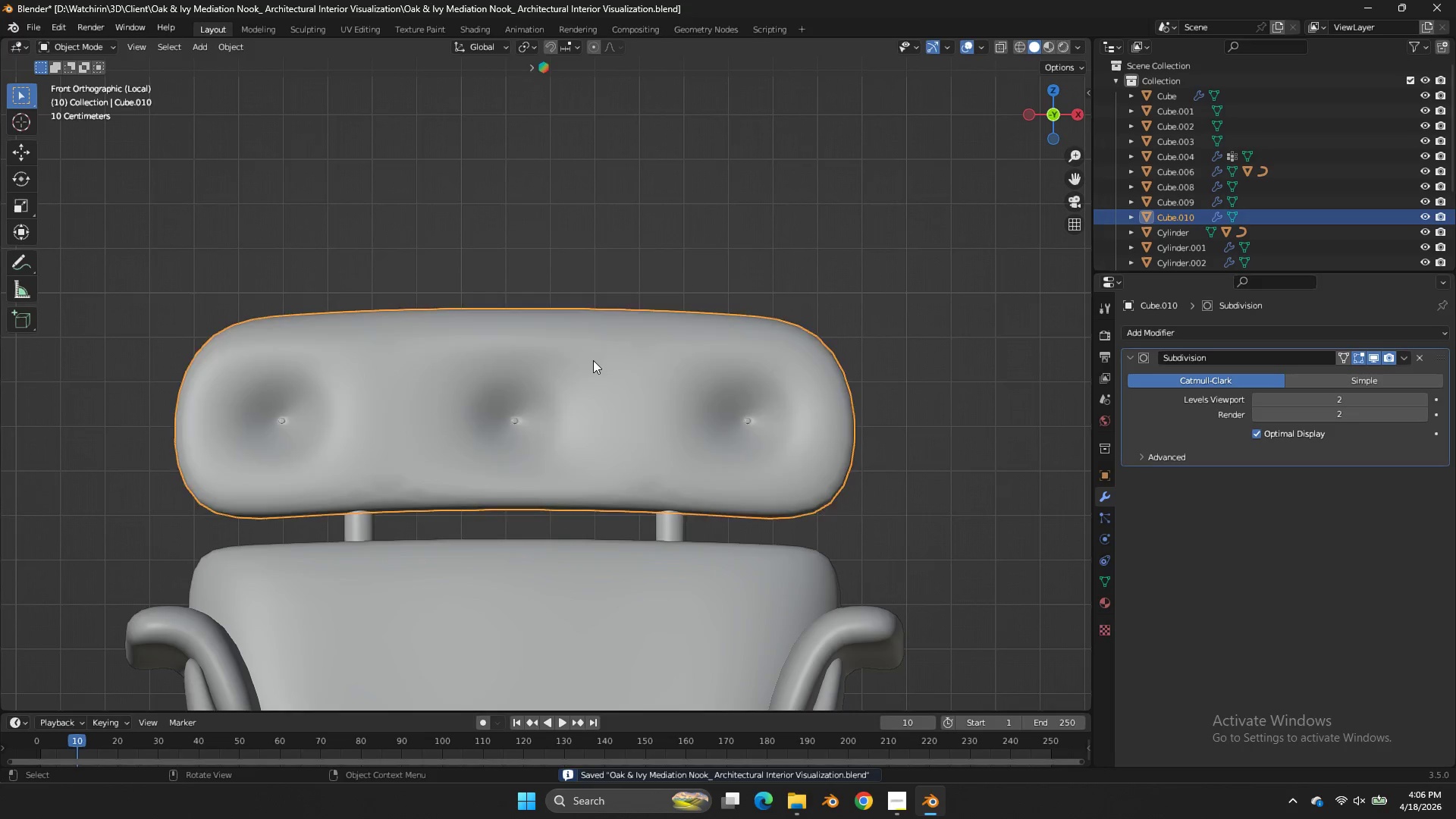 
key(Tab)
 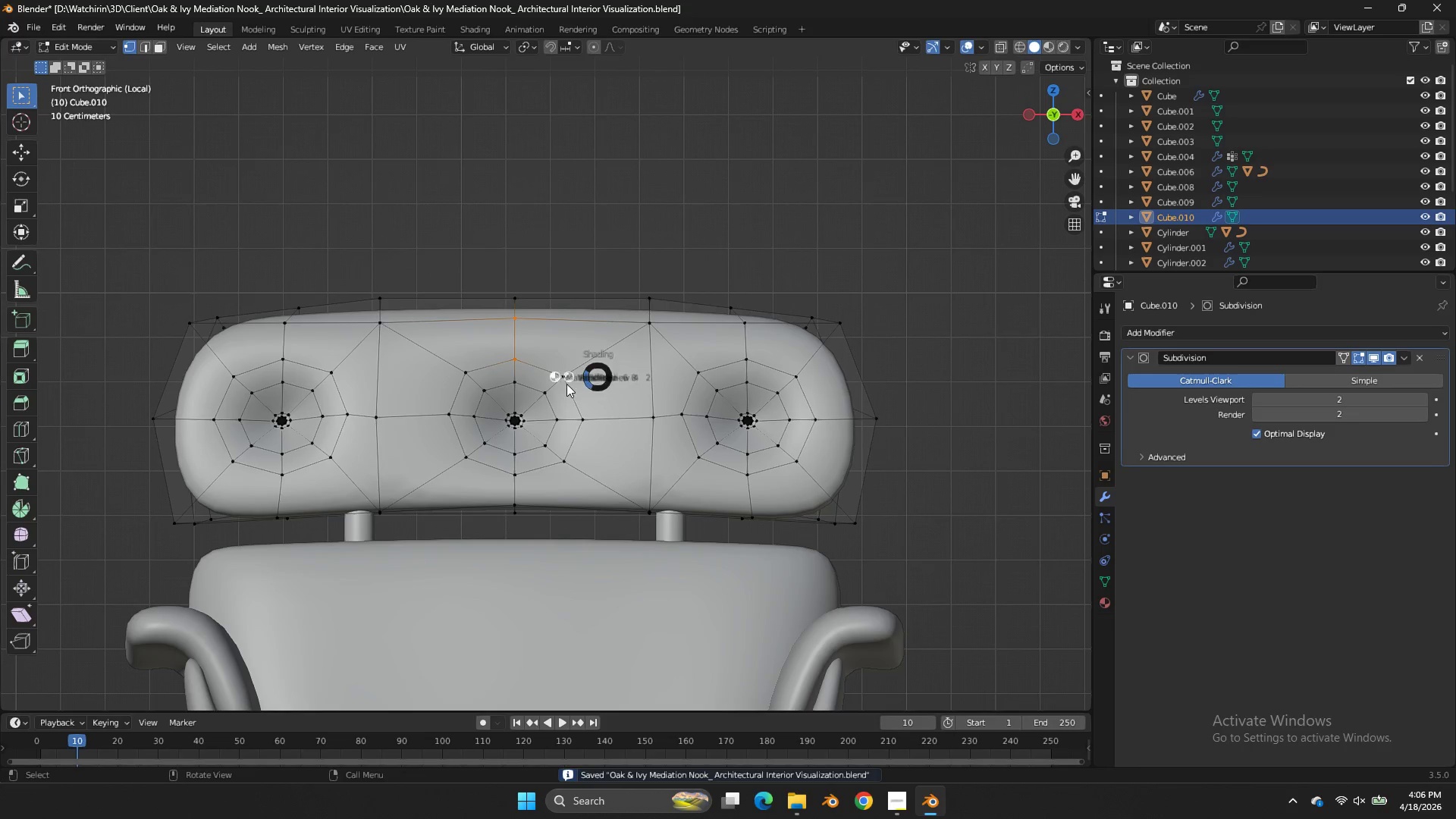 
key(Z)
 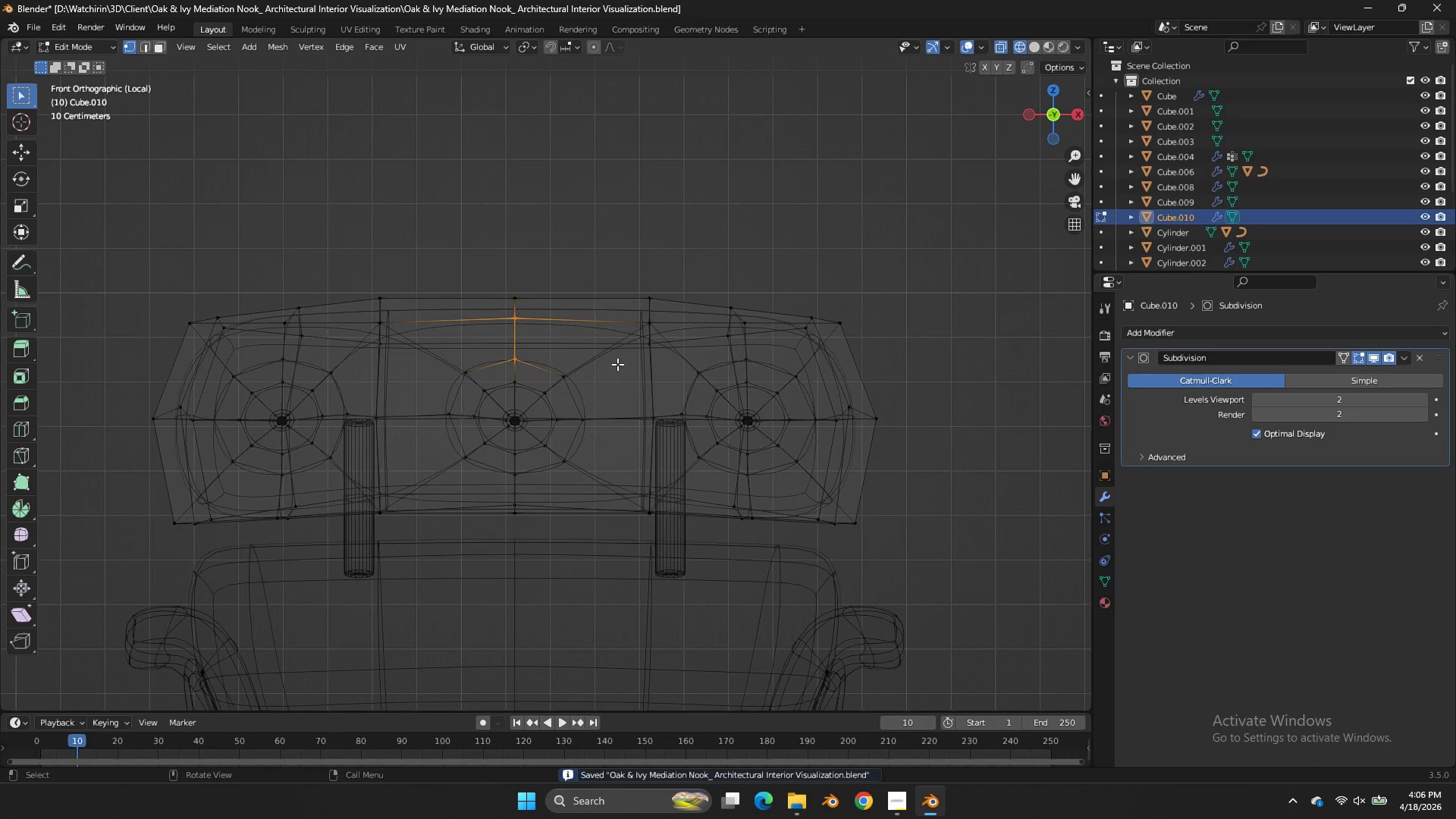 
left_click_drag(start_coordinate=[617, 364], to_coordinate=[414, 491])
 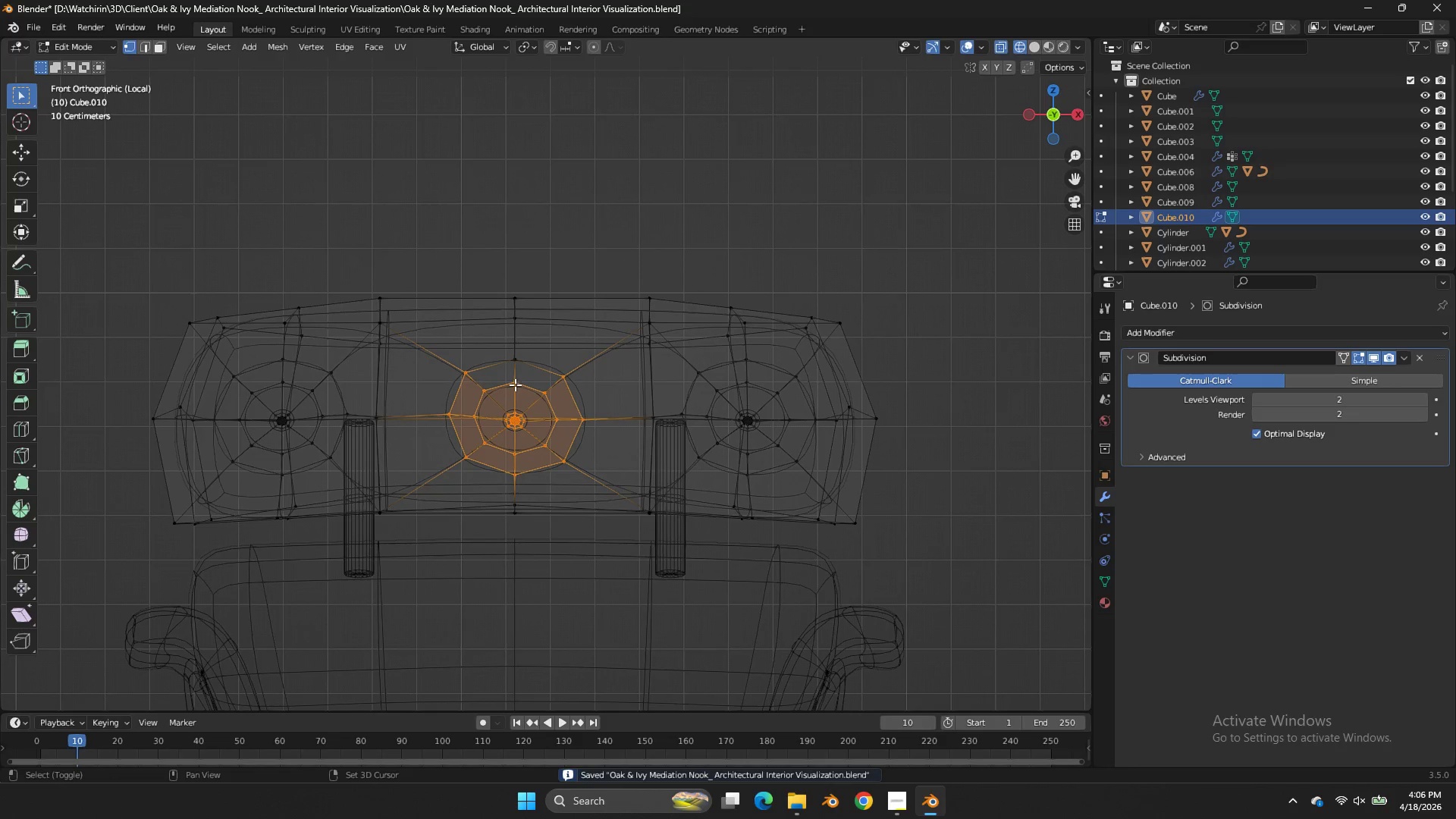 
hold_key(key=ShiftLeft, duration=0.66)
left_click_drag(start_coordinate=[565, 333], to_coordinate=[504, 374])
 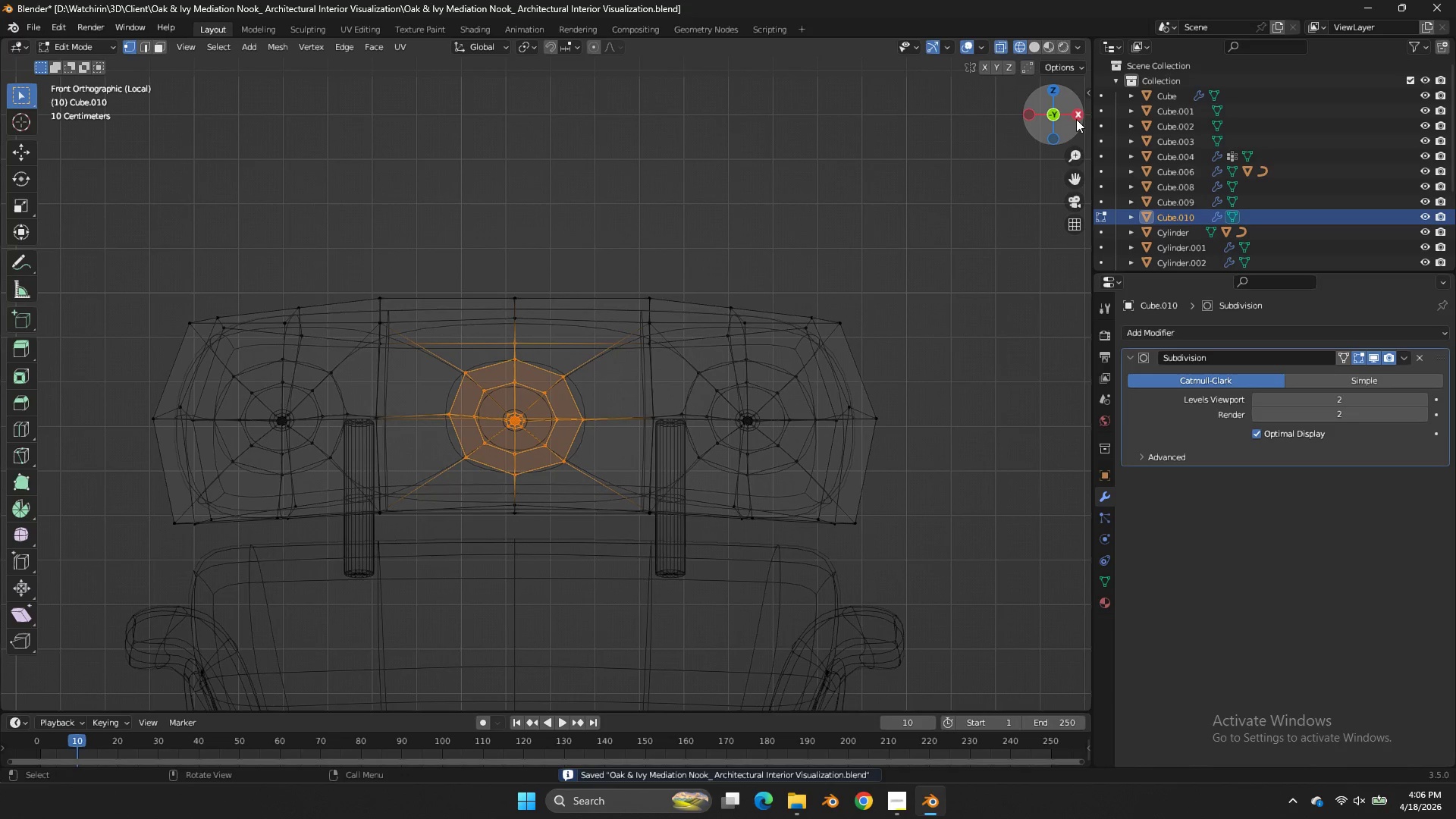 
hold_key(key=ControlLeft, duration=0.83)
left_click_drag(start_coordinate=[543, 328], to_coordinate=[504, 350])
 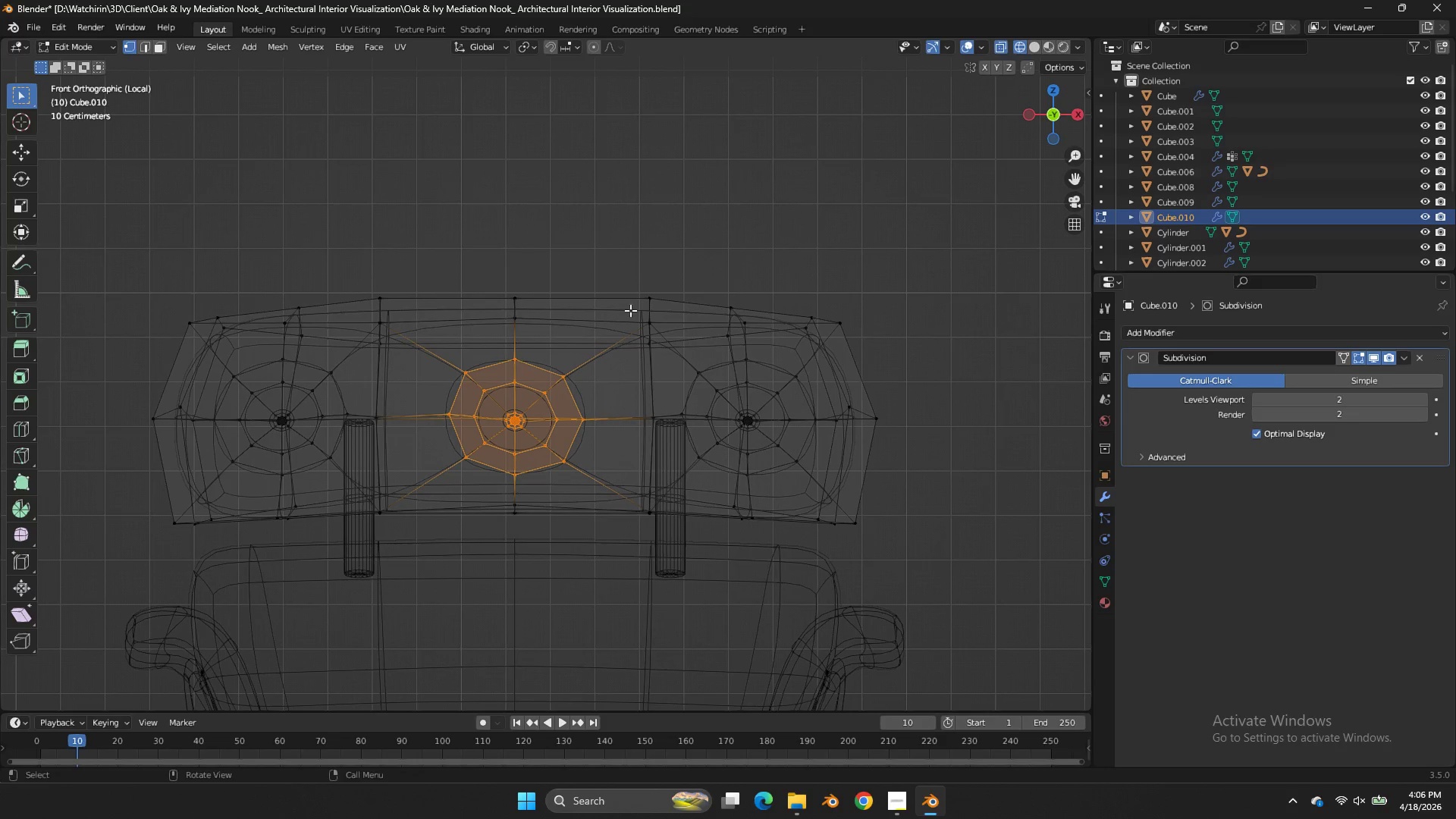 
key(Z)
 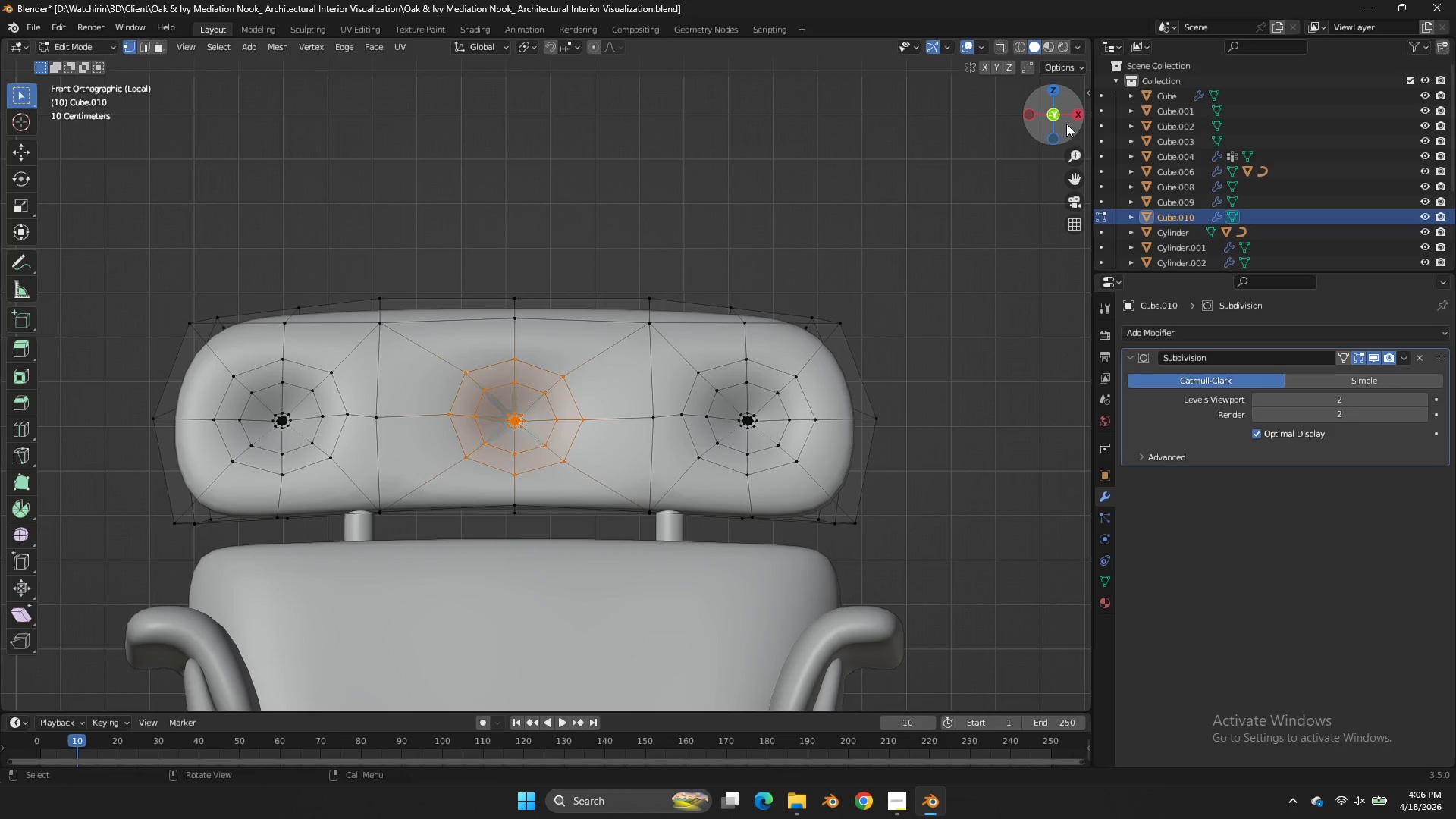 
left_click([1071, 121])
 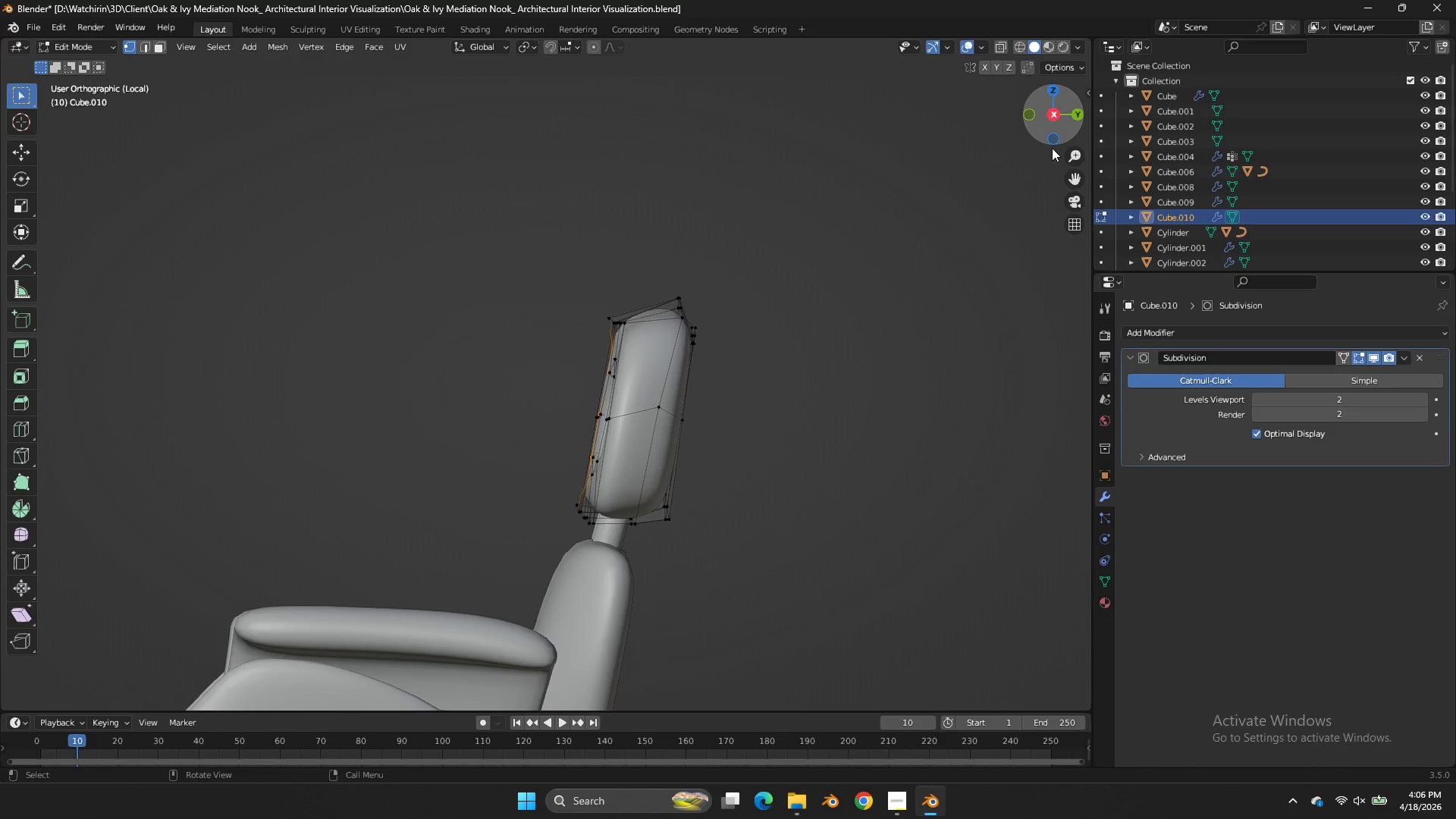 
type(zg)
 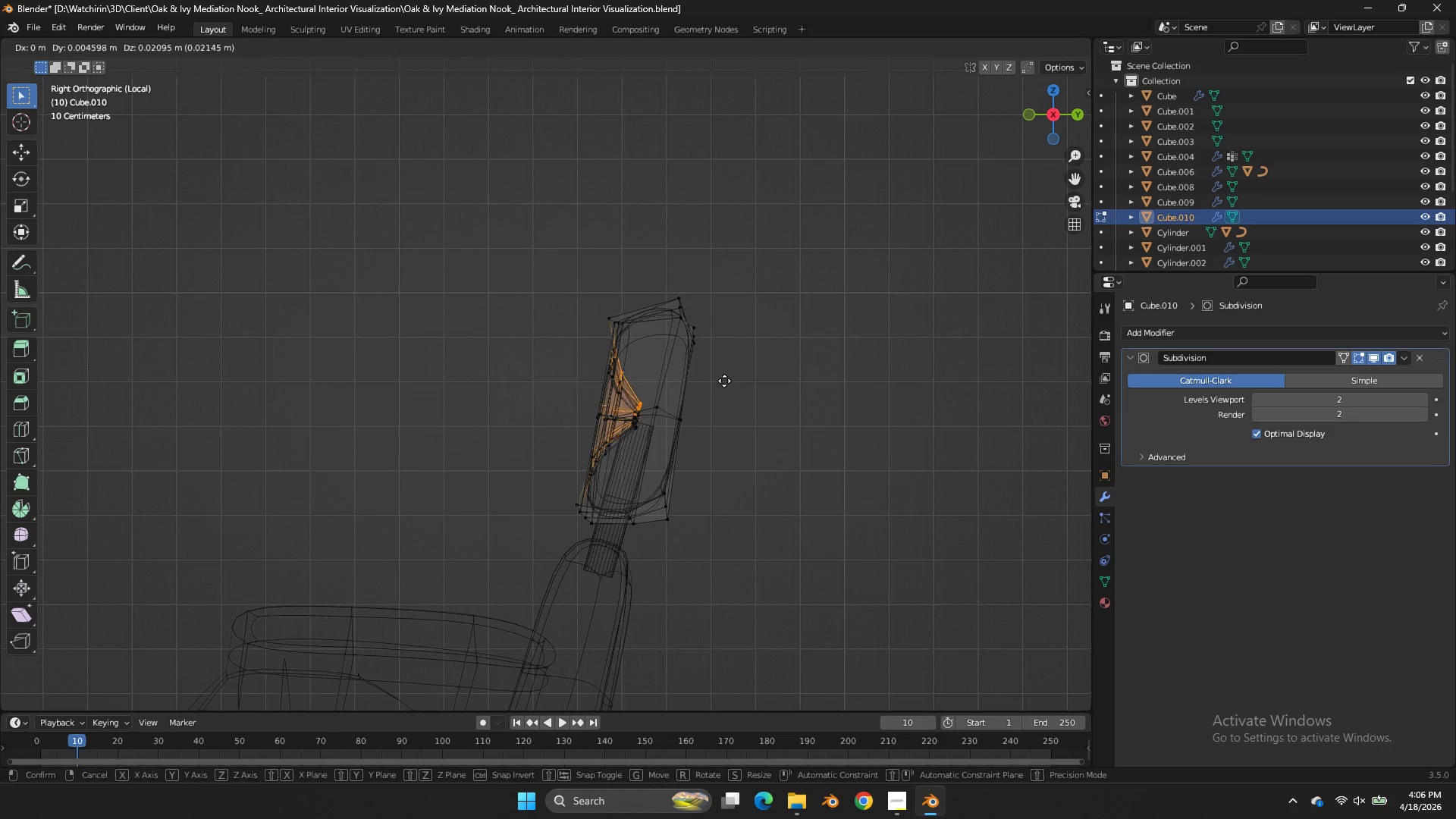 
hold_key(key=ControlLeft, duration=0.83)
left_click_drag(start_coordinate=[747, 356], to_coordinate=[667, 467])
 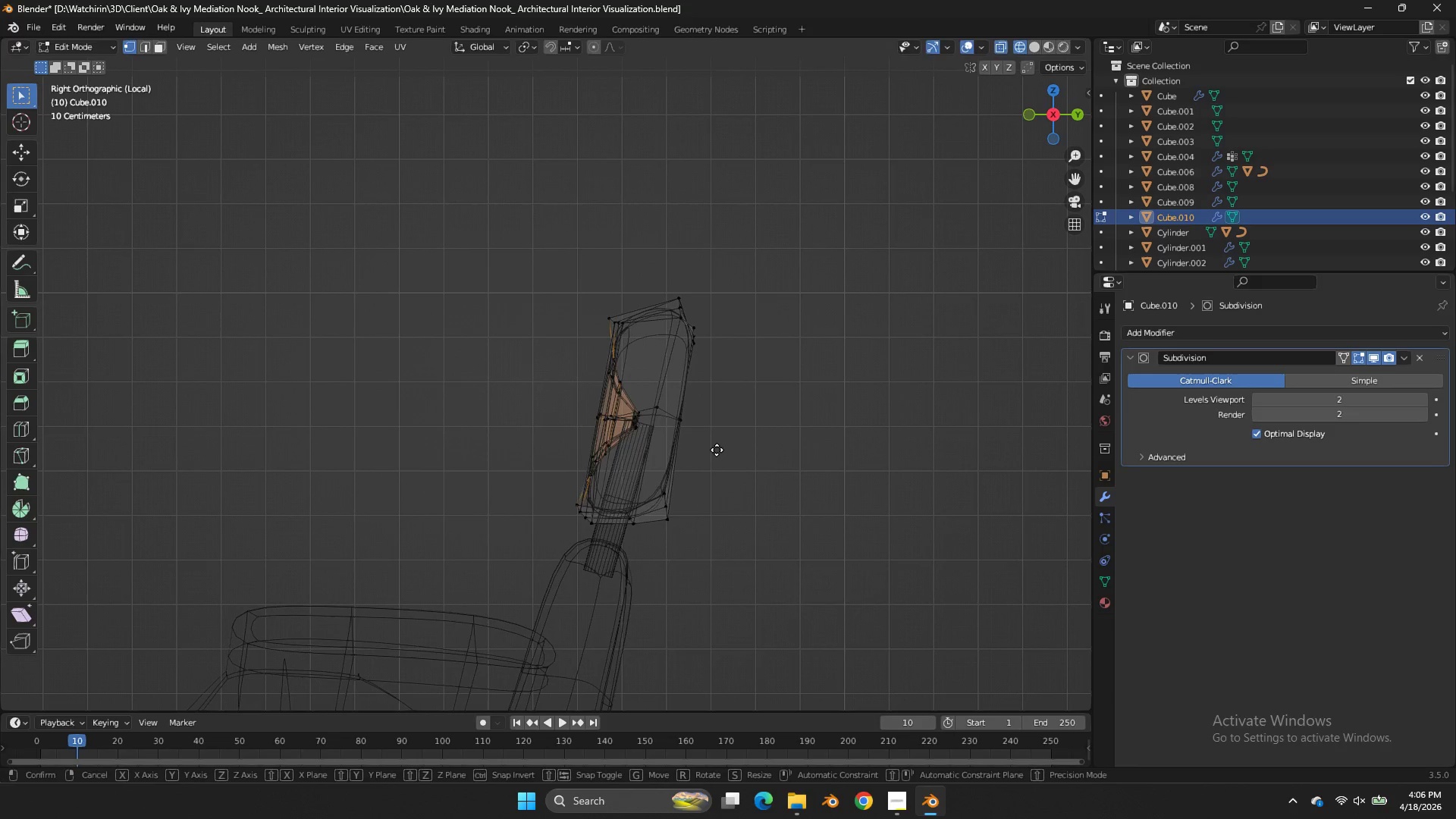 
hold_key(key=ShiftLeft, duration=1.14)
left_click([721, 378])
 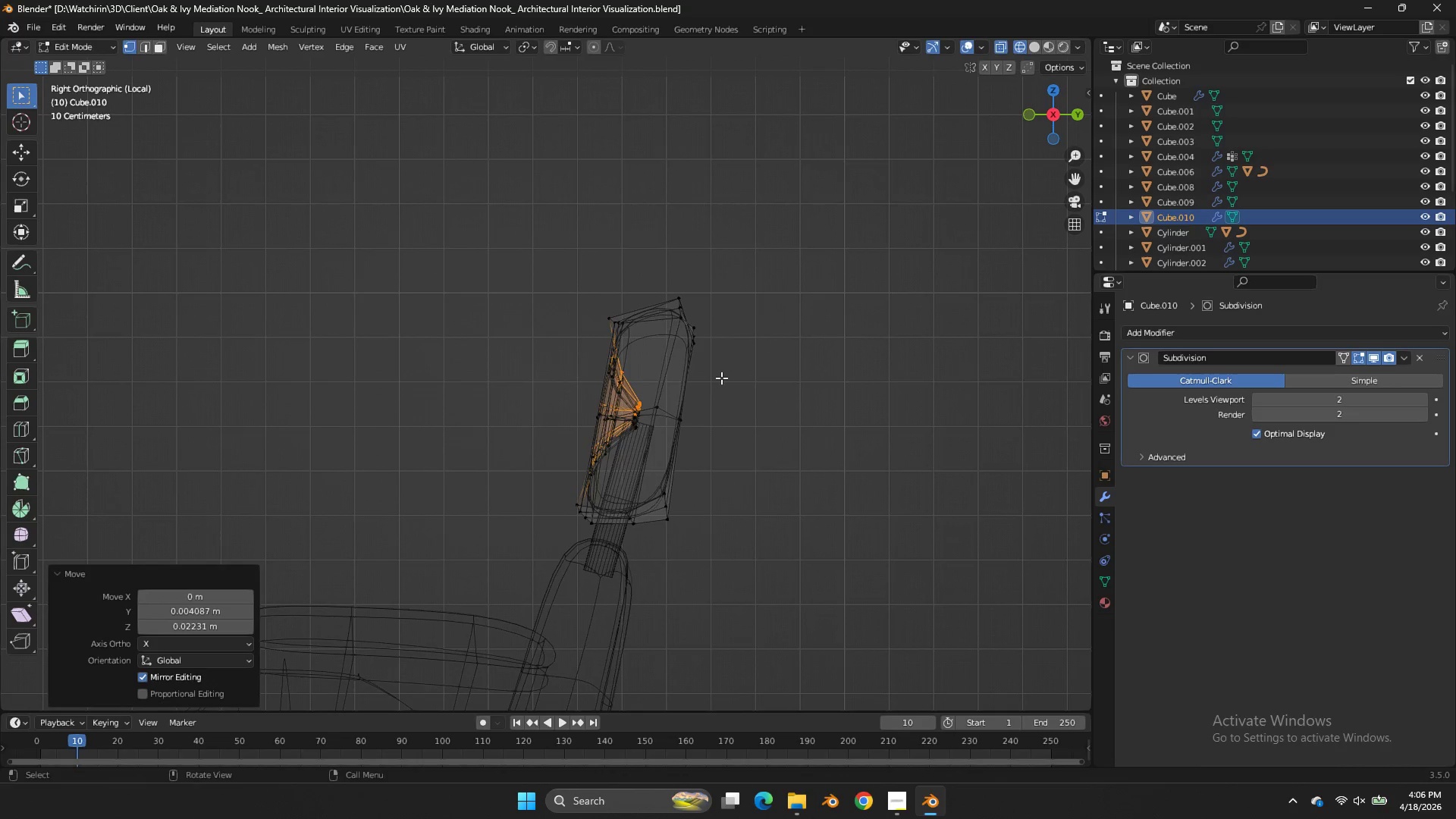 
key(Control+ControlLeft)
 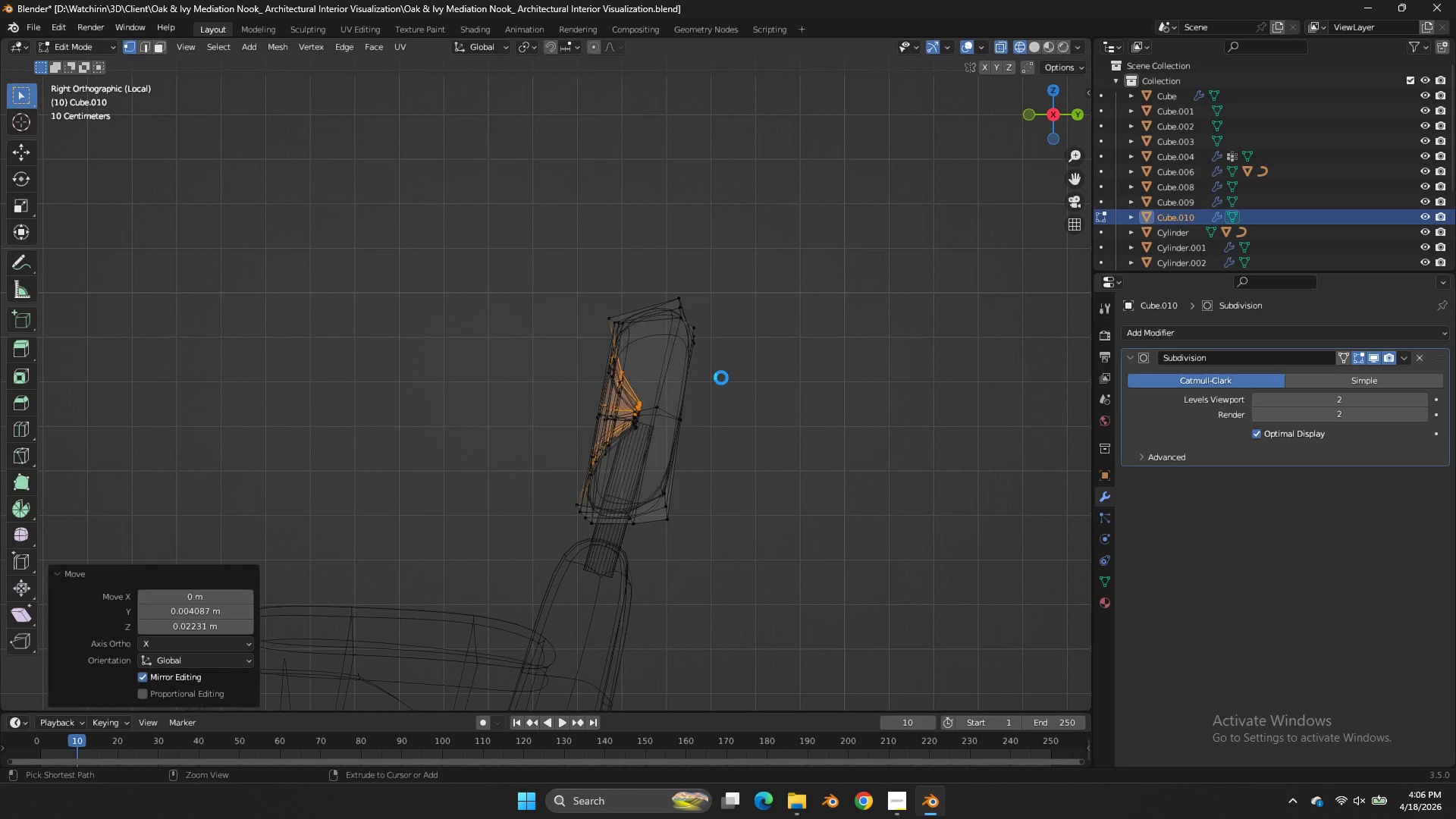 
key(Control+S)
 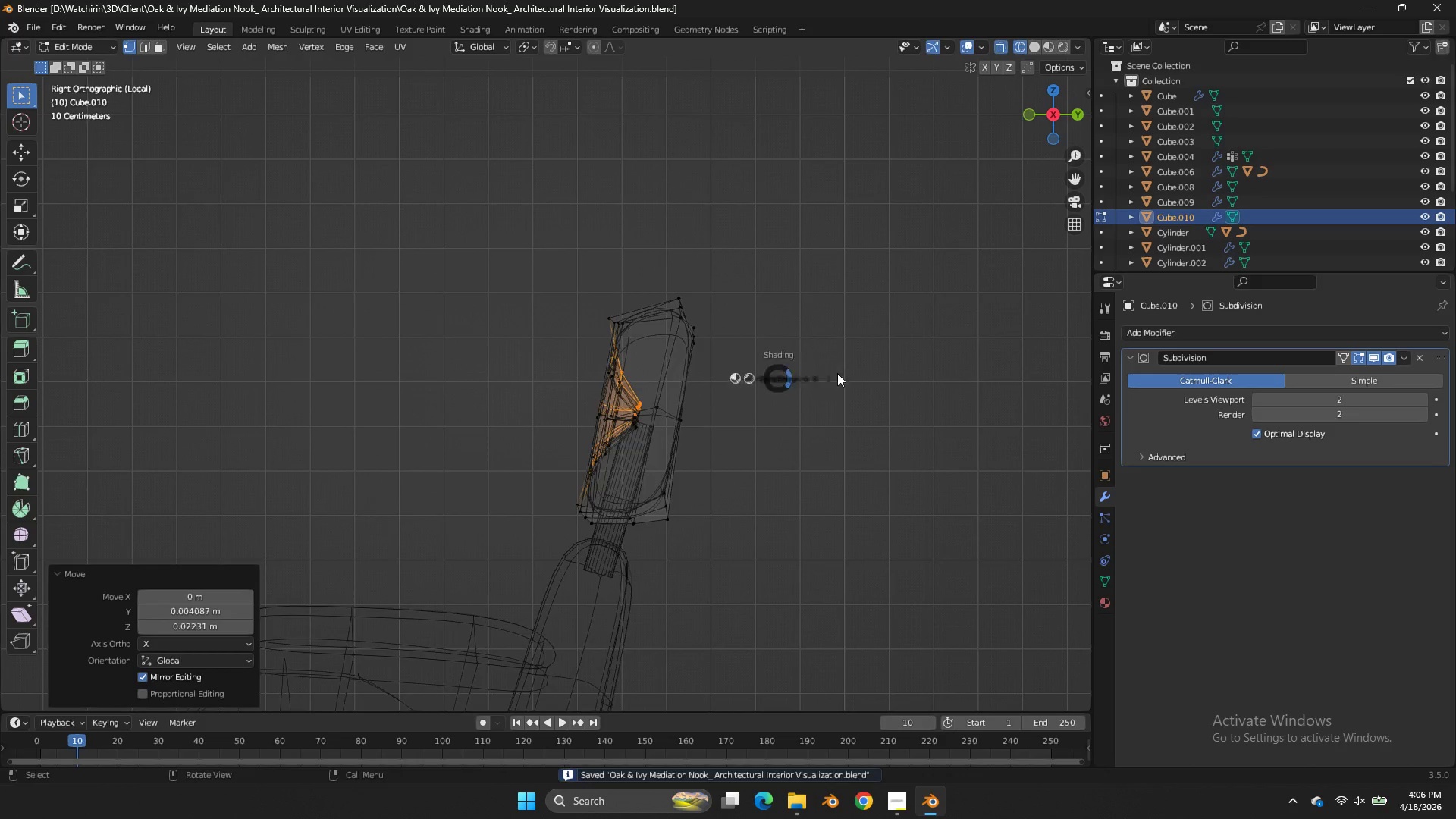 
key(Z)
 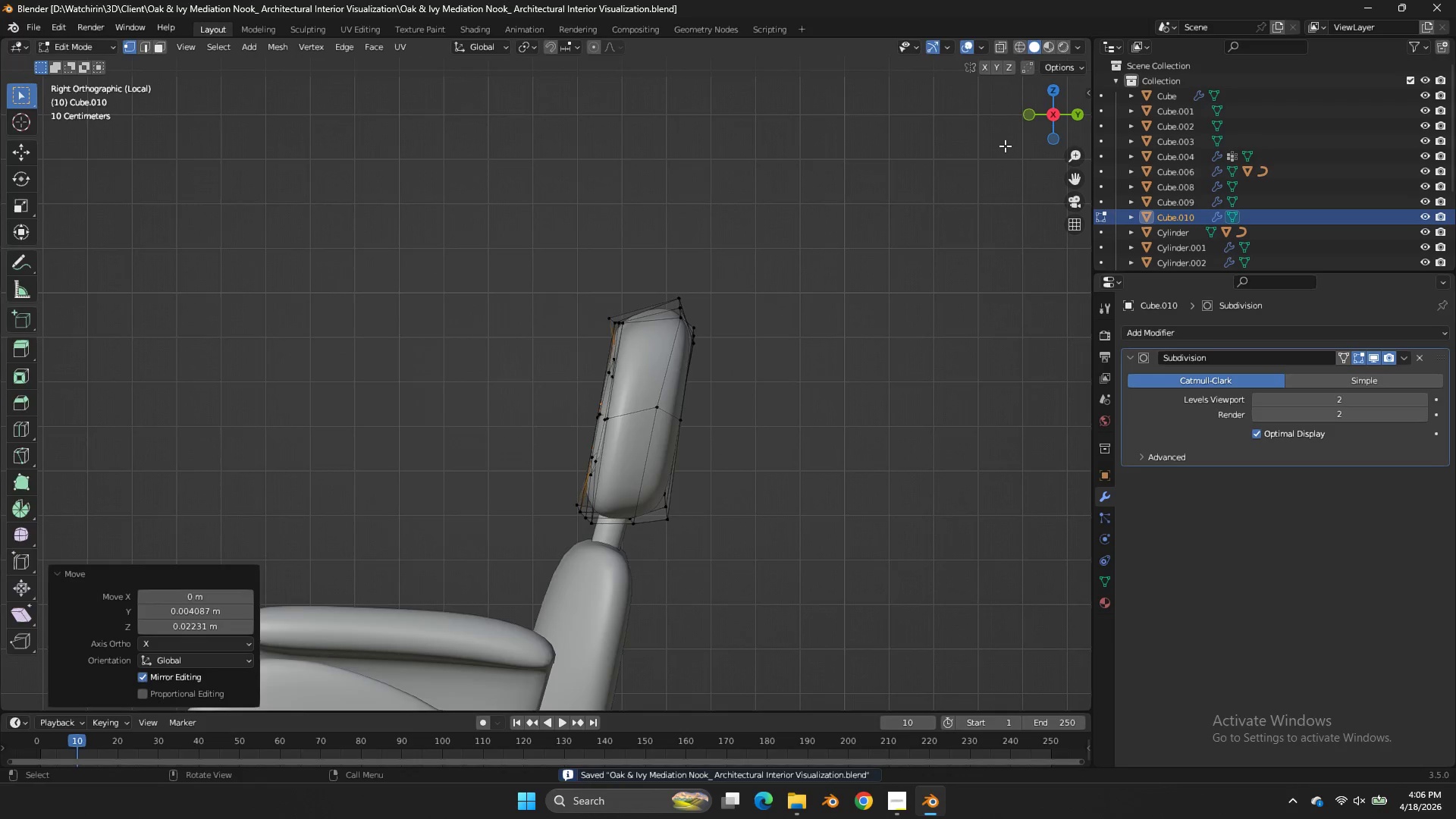 
key(Tab)
 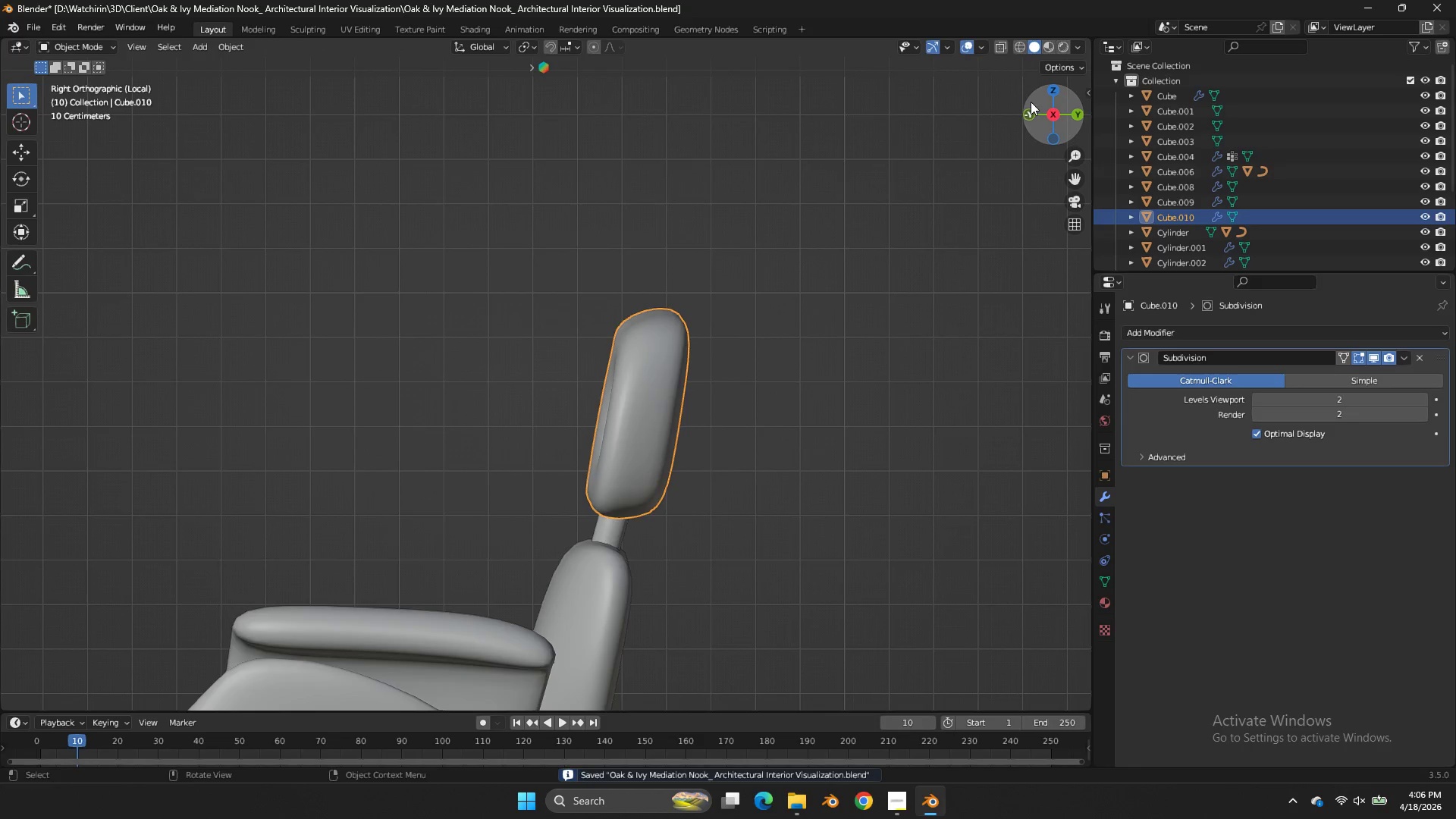 
left_click_drag(start_coordinate=[1032, 101], to_coordinate=[67, 136])
 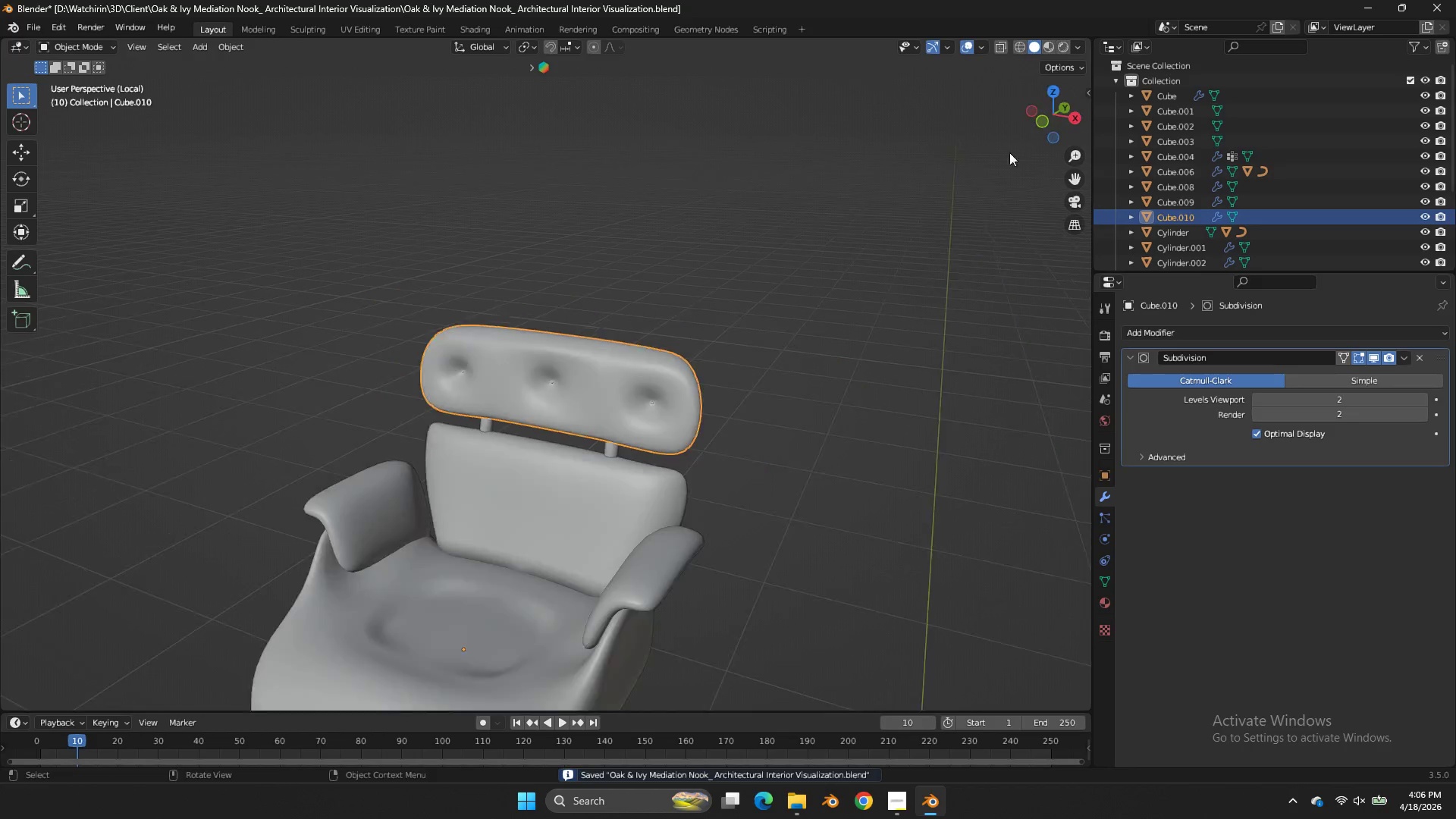 
hold_key(key=ShiftLeft, duration=0.47)
 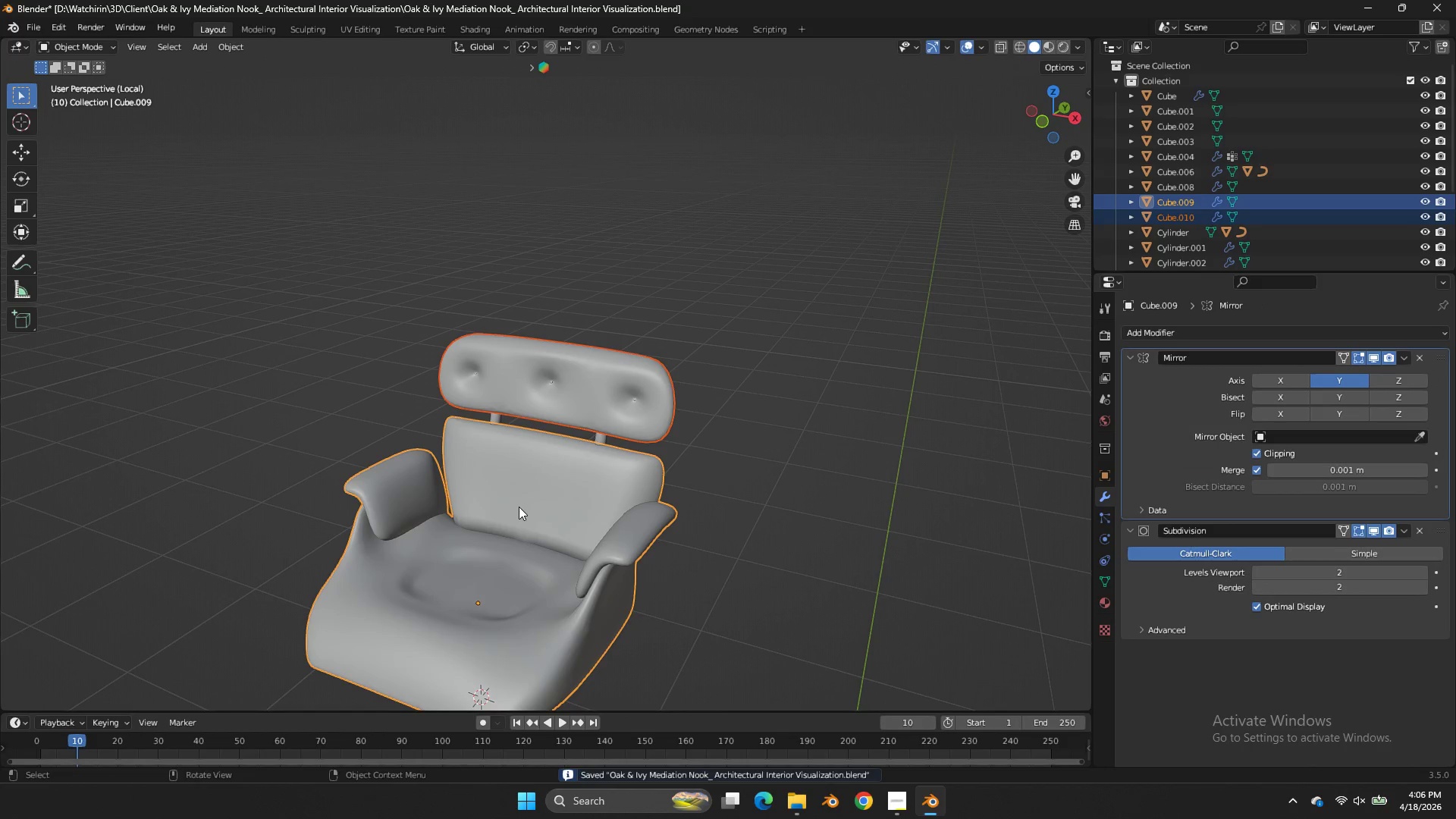 
scroll: coordinate [1018, 140], scroll_direction: down, amount: 5.0
 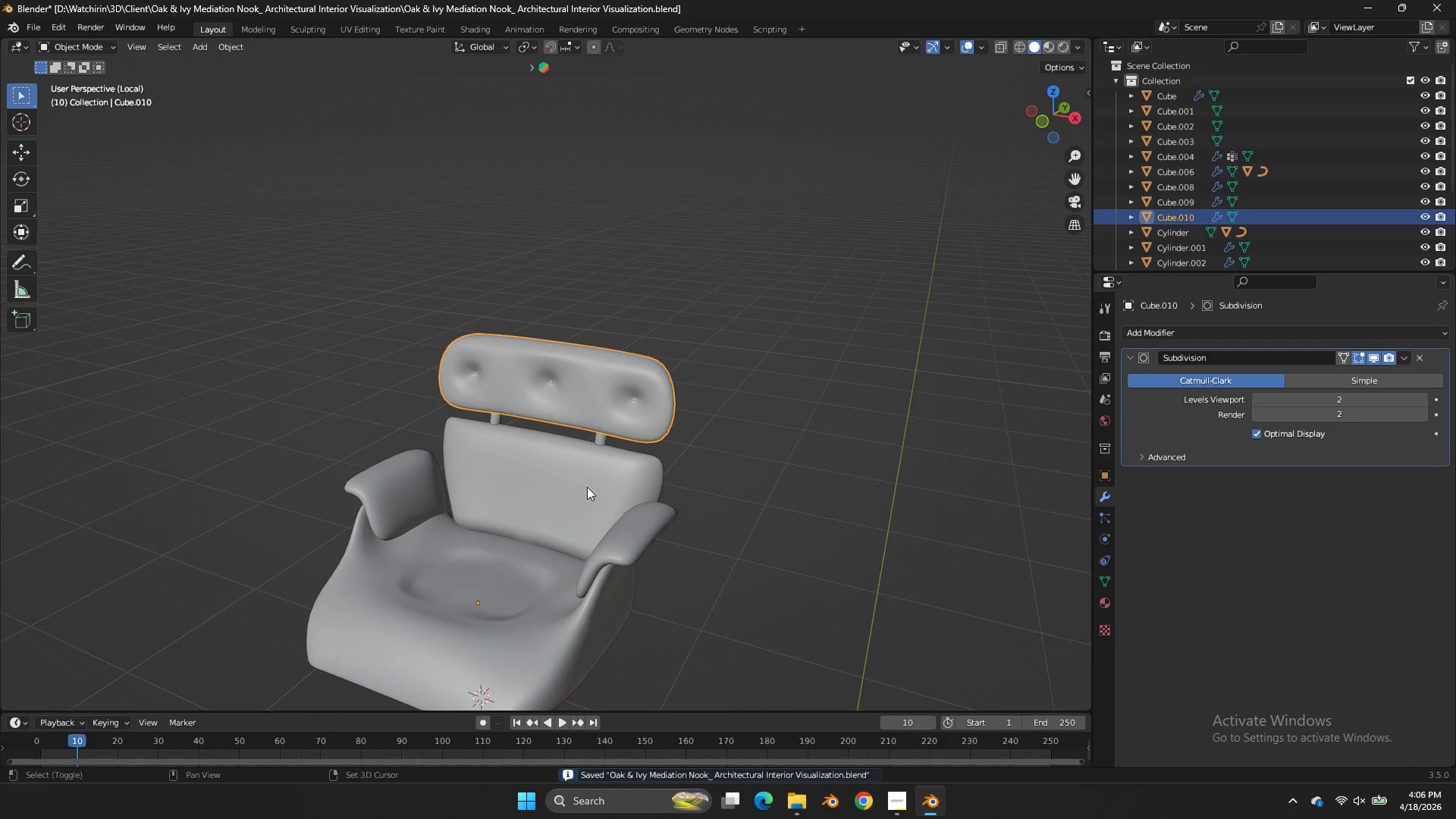 
key(Control+P)
 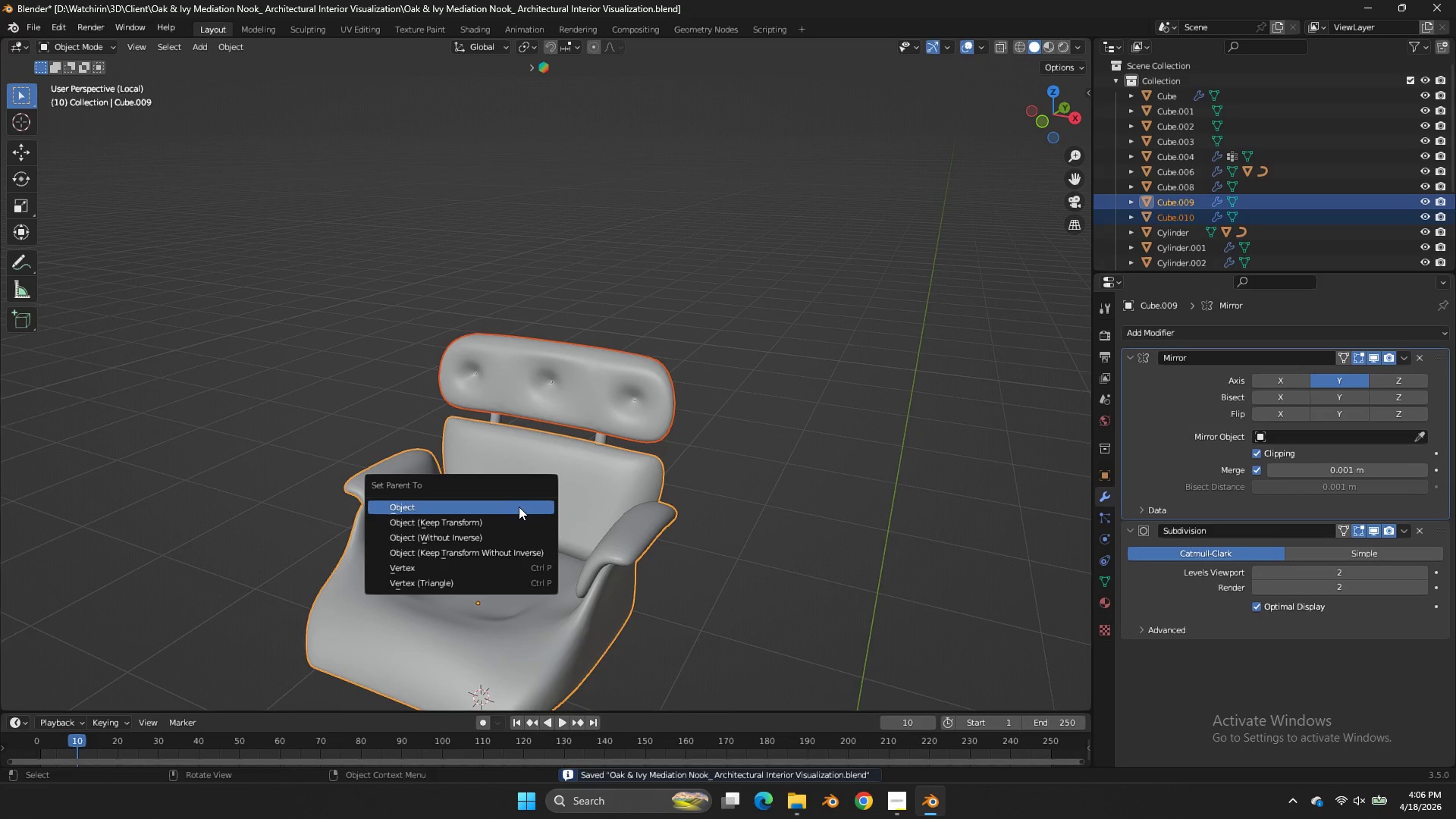 
left_click([519, 507])
 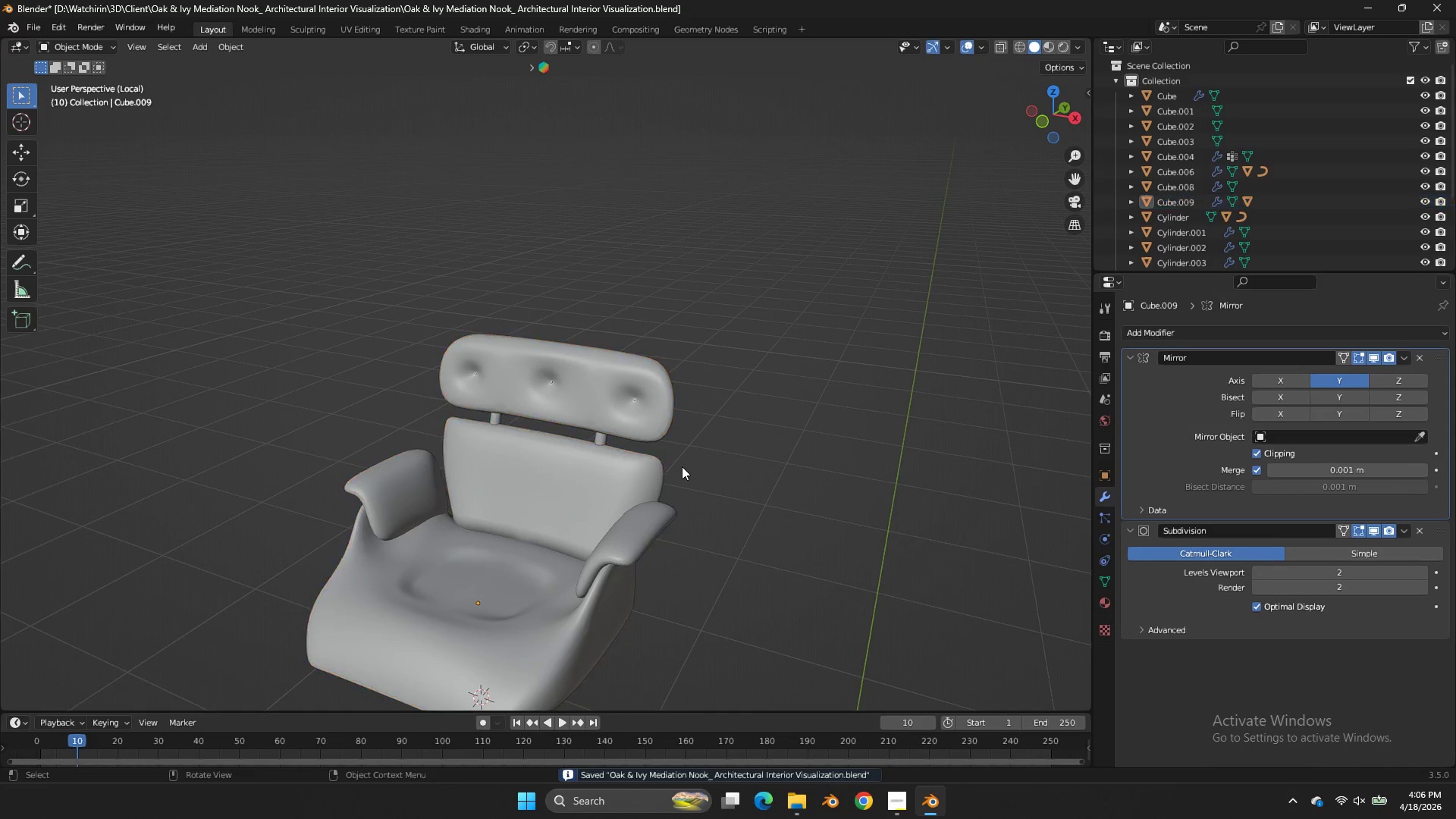 
double_click([666, 467])
 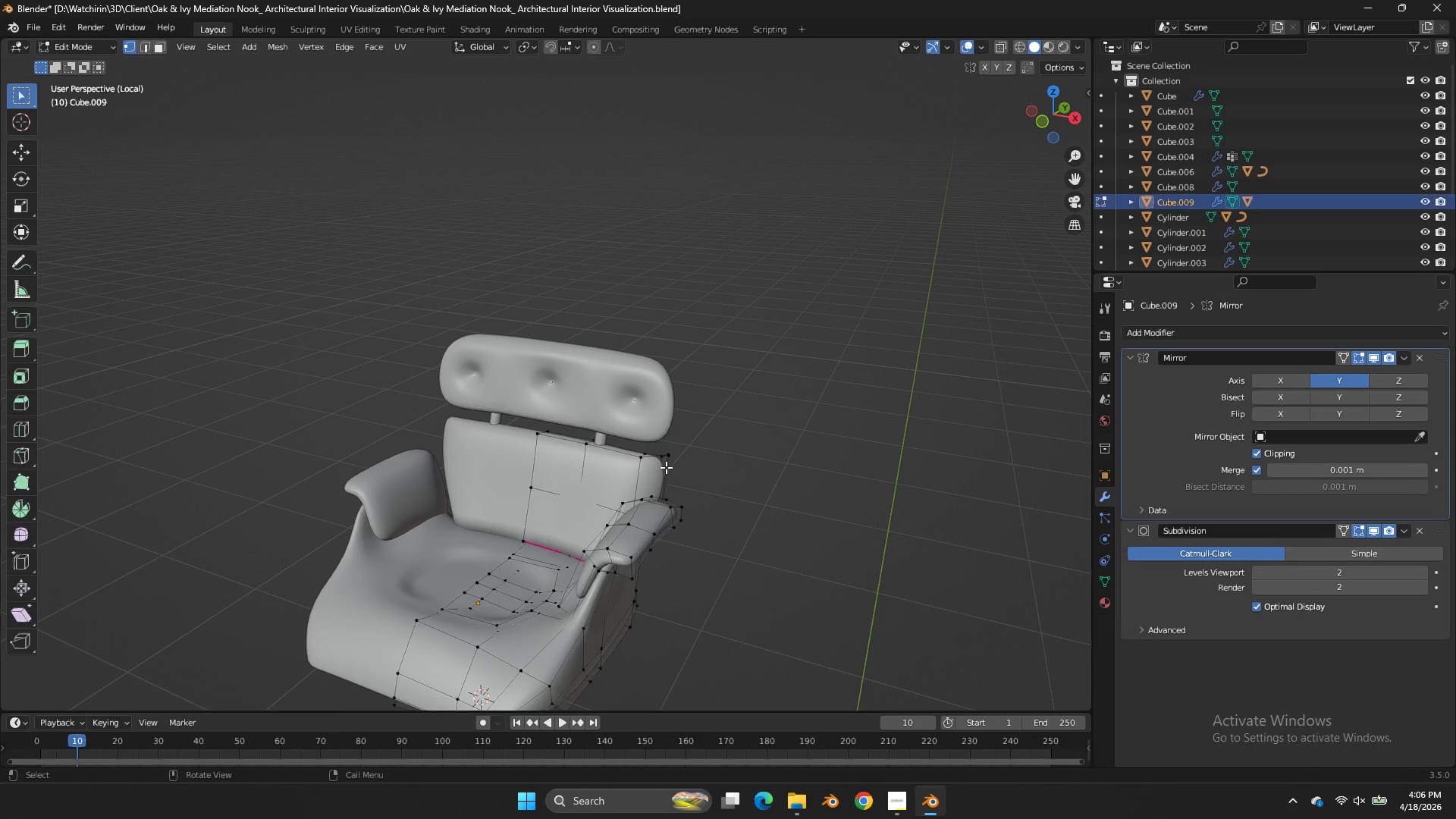 
key(Tab)
 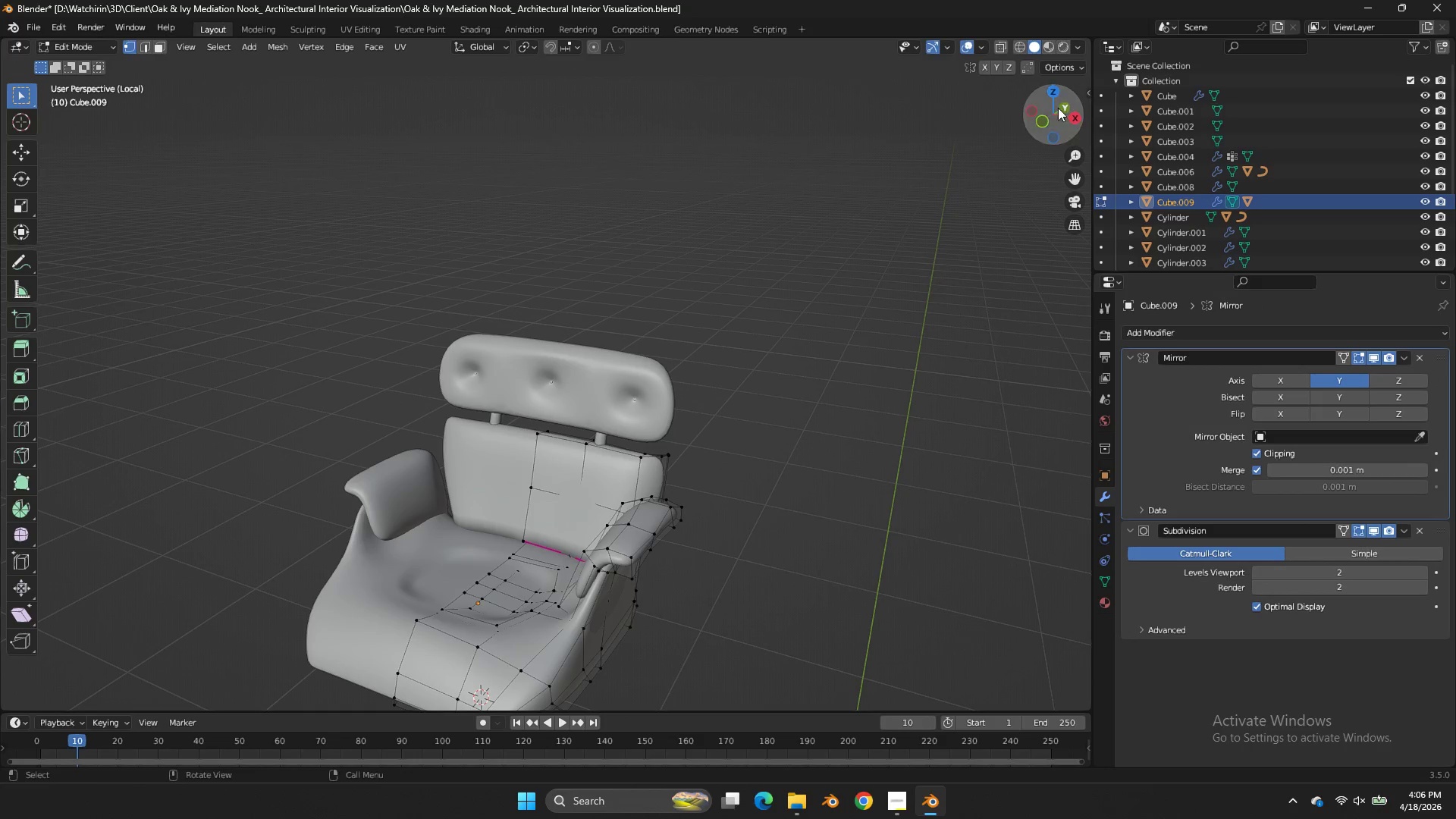 
left_click([1047, 120])
 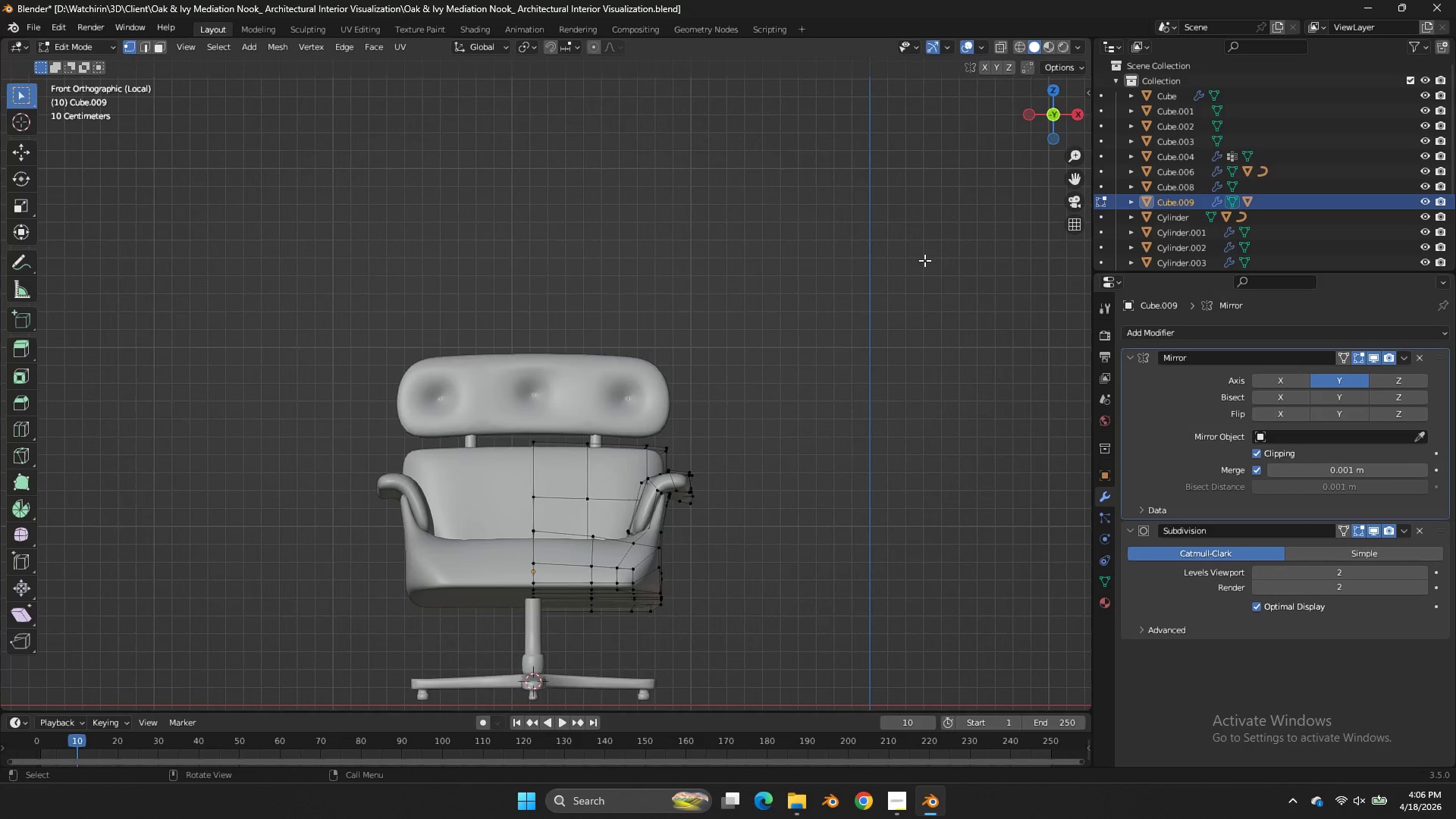 
key(Z)
 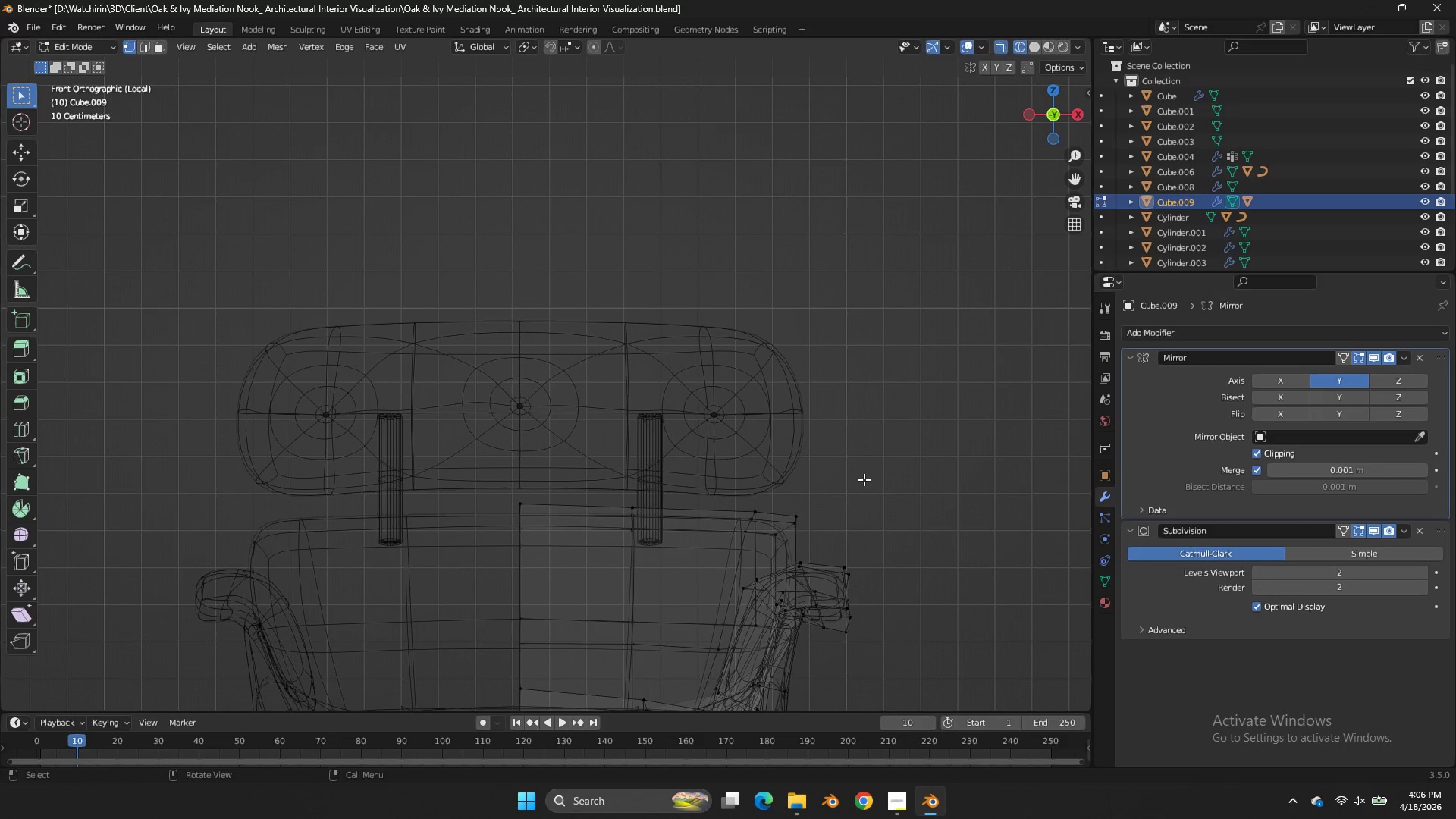 
scroll: coordinate [924, 261], scroll_direction: up, amount: 4.0
 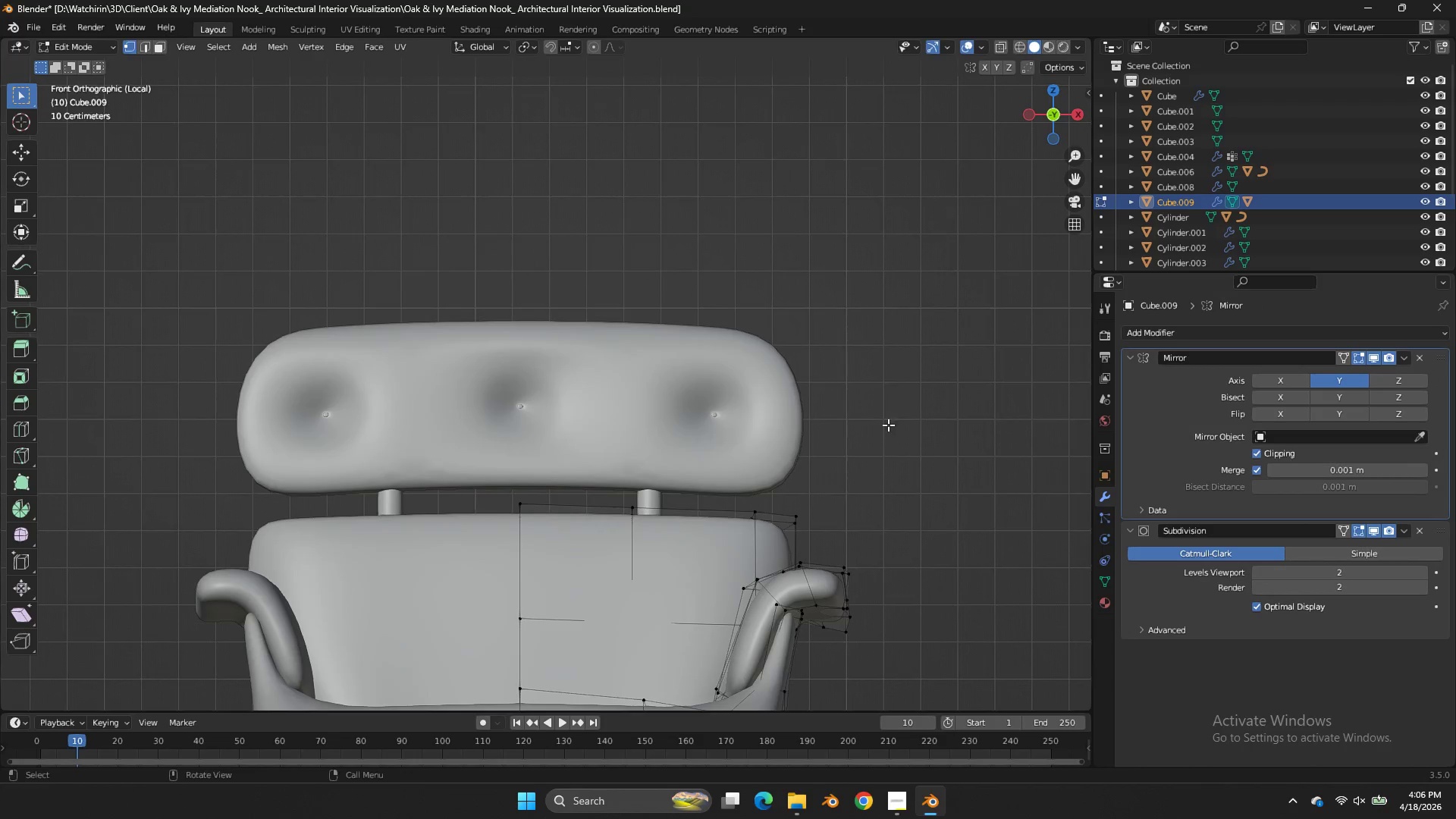 
left_click_drag(start_coordinate=[859, 486], to_coordinate=[766, 547])
 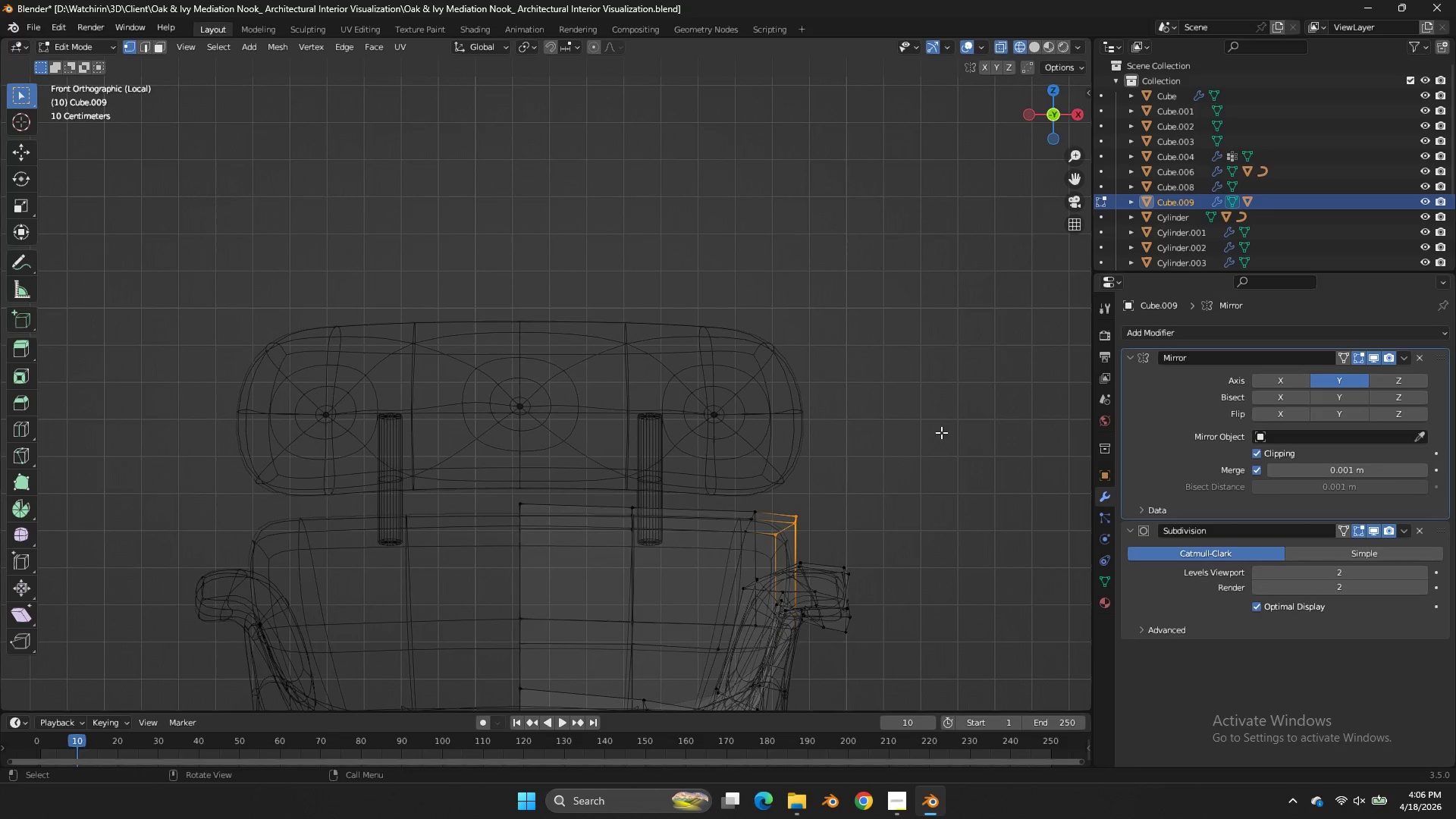 
key(X)
 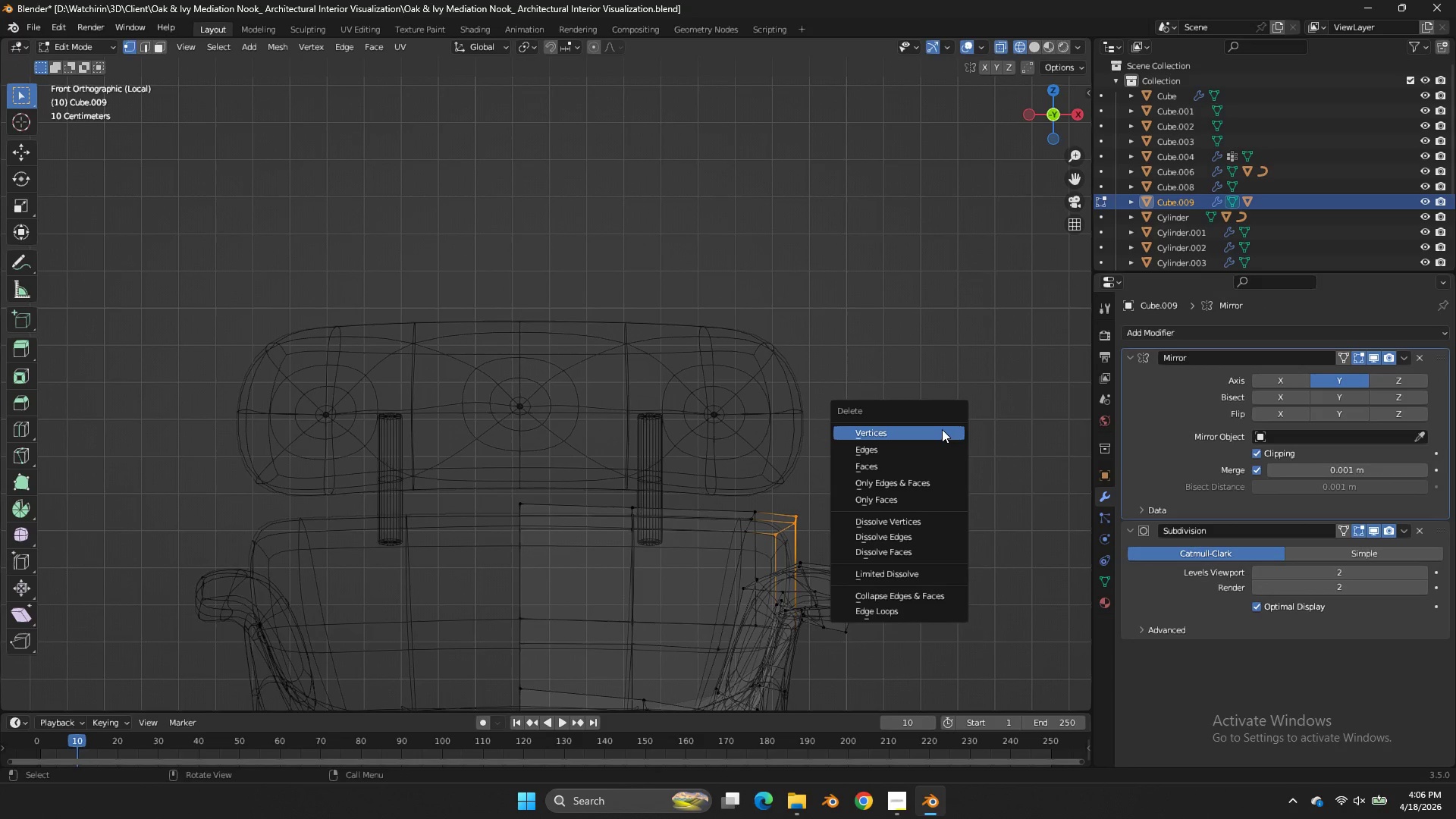 
left_click([942, 429])
 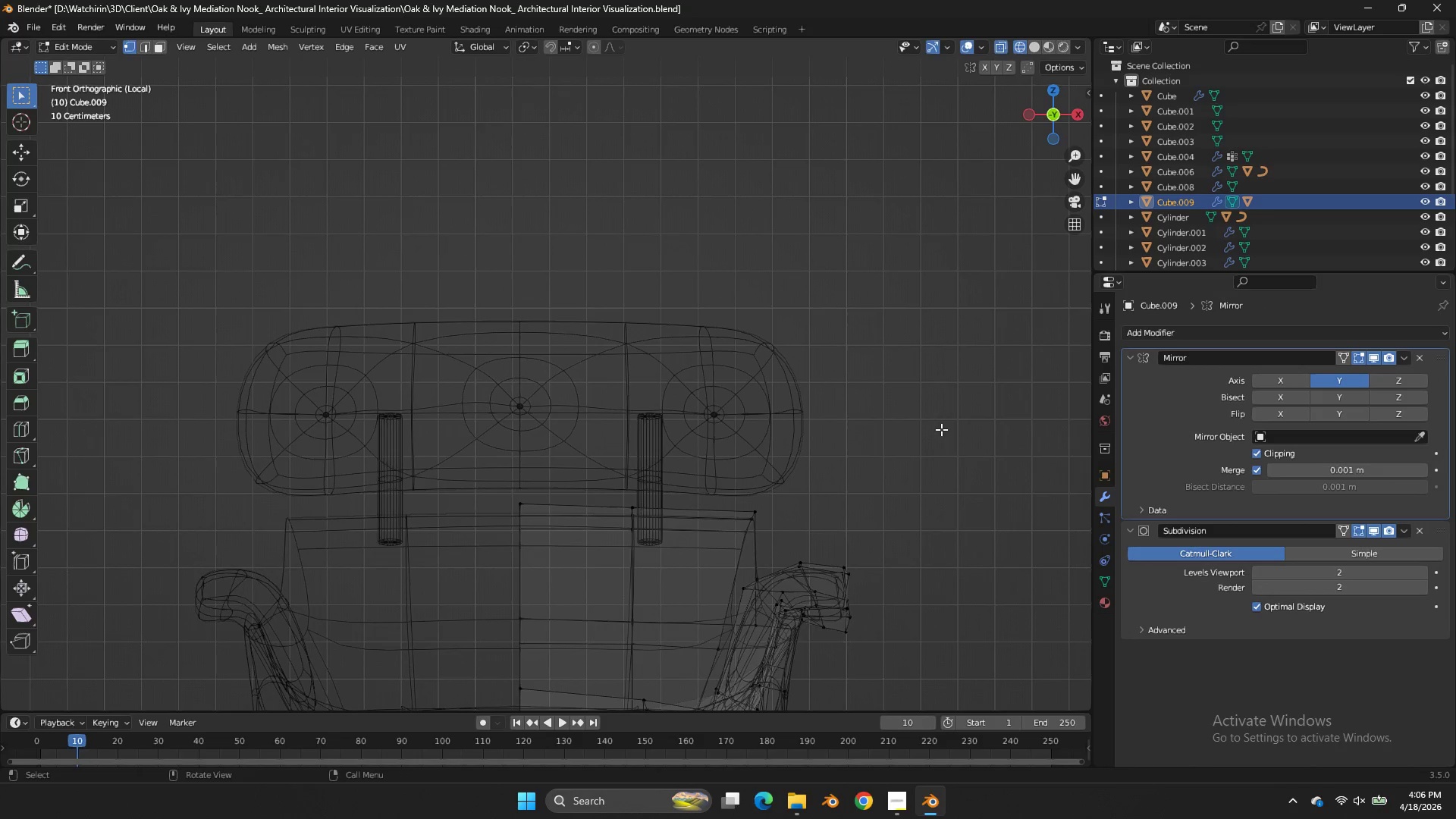 
key(Z)
 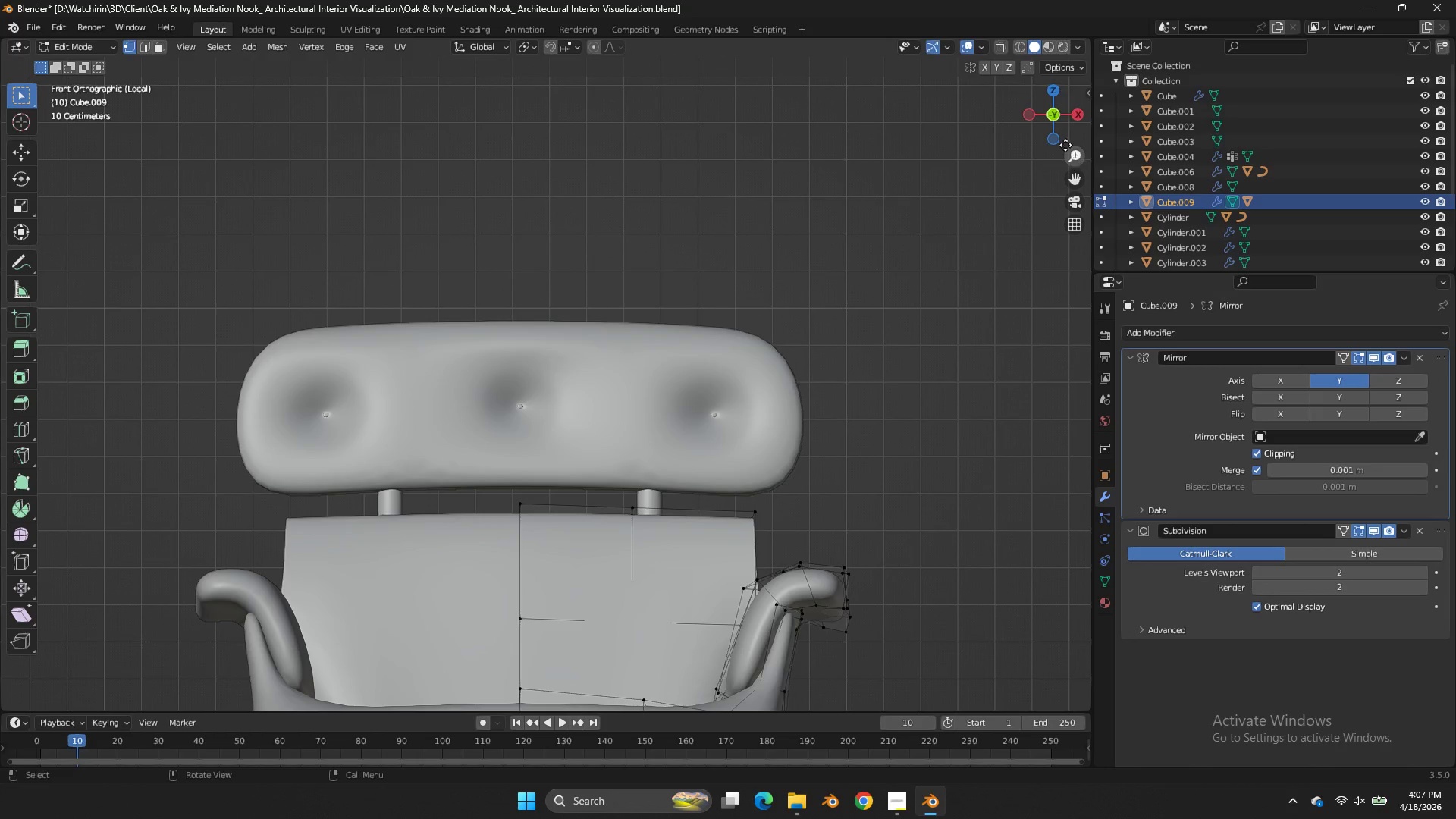 
left_click_drag(start_coordinate=[1065, 139], to_coordinate=[852, 90])
 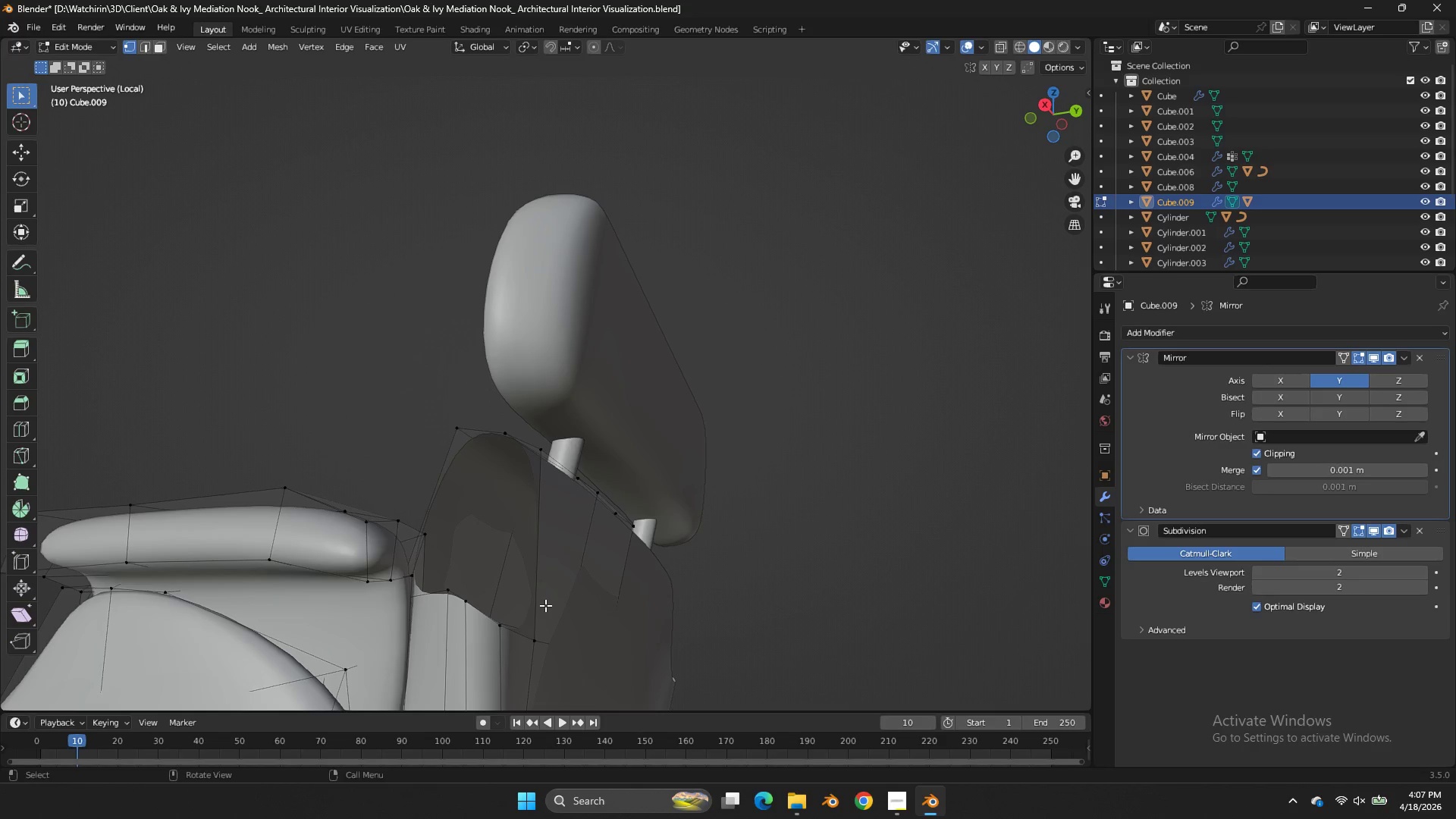 
left_click([543, 640])
 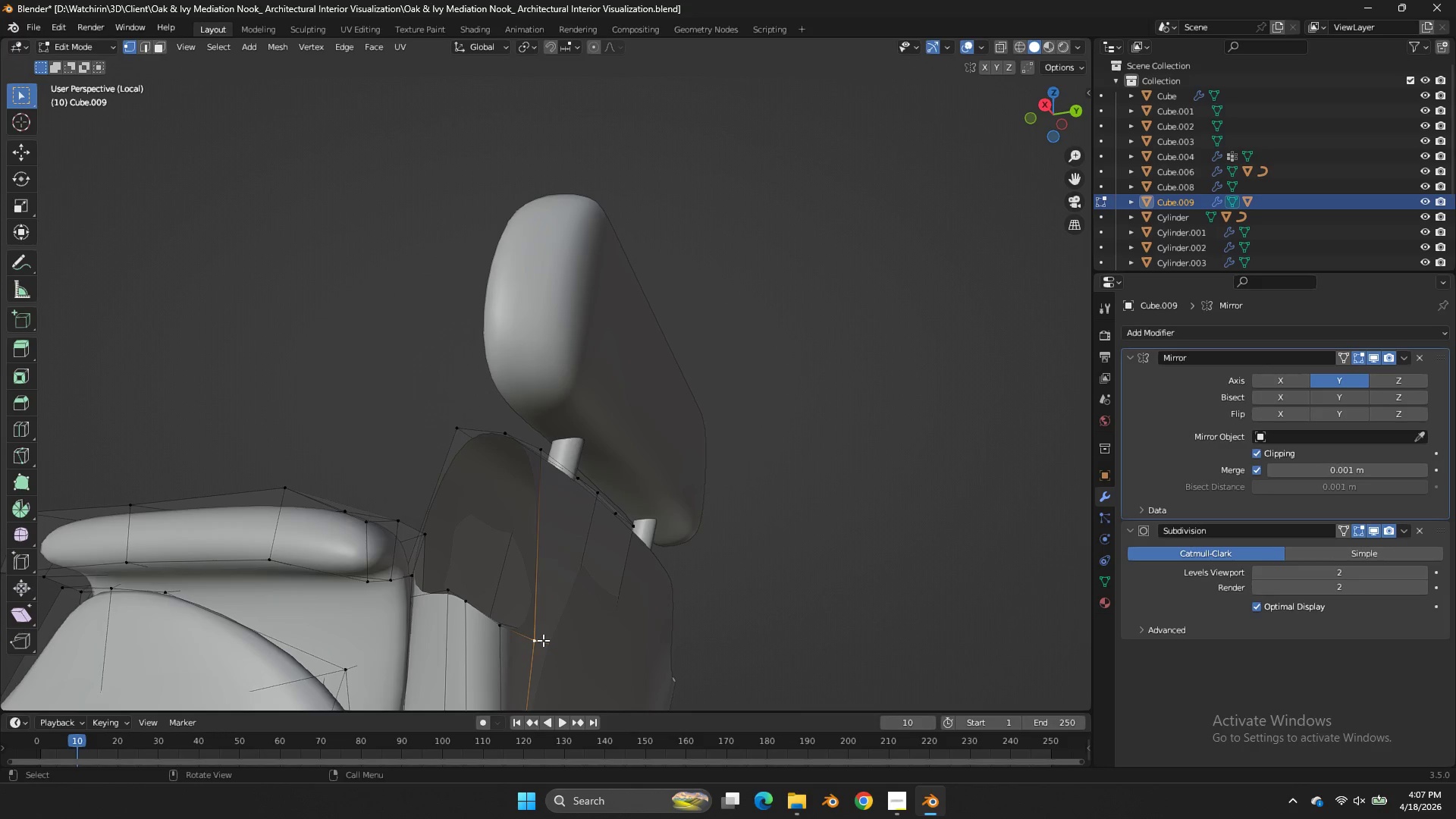 
type(ffff)
 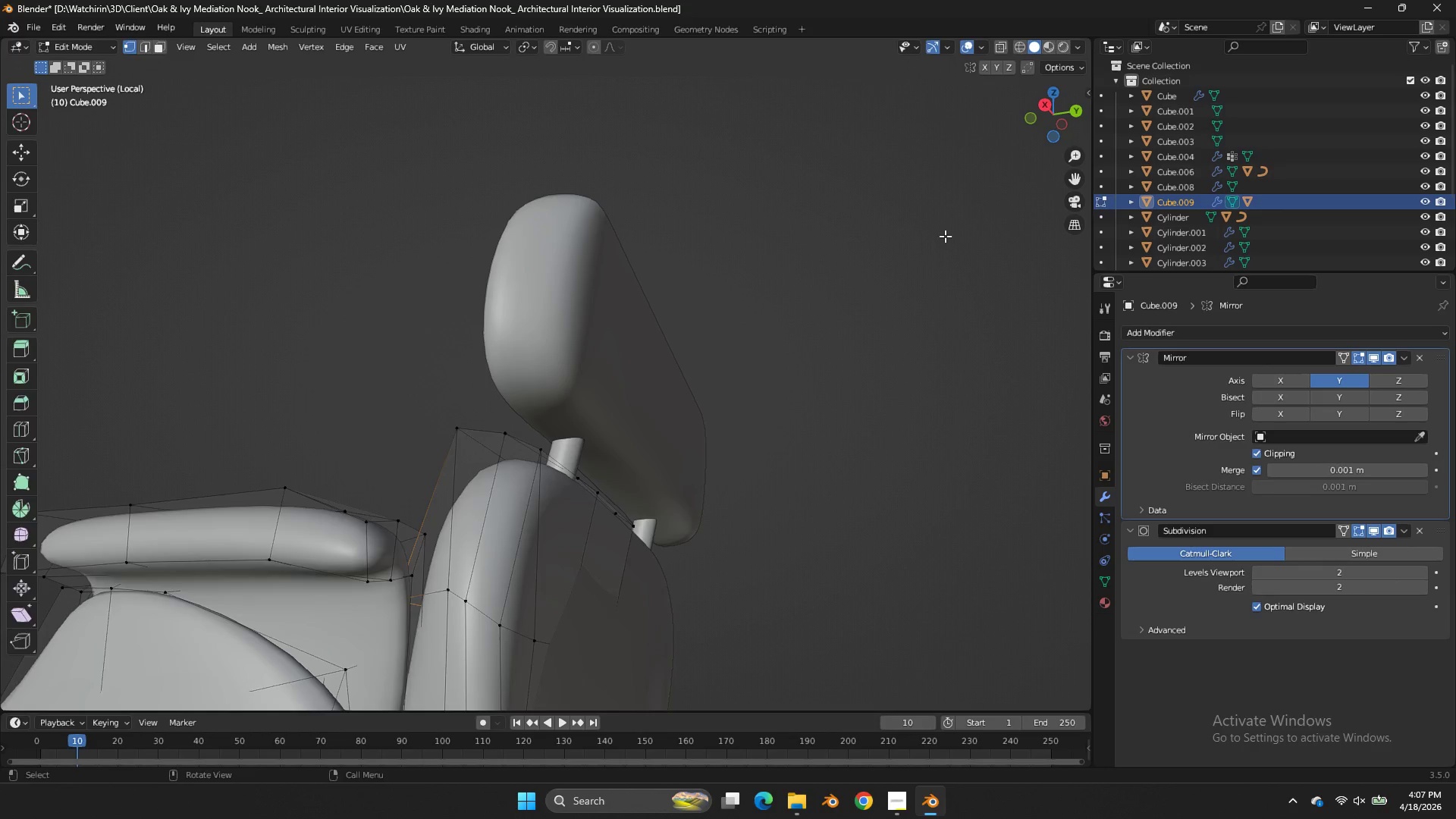 
key(Tab)
 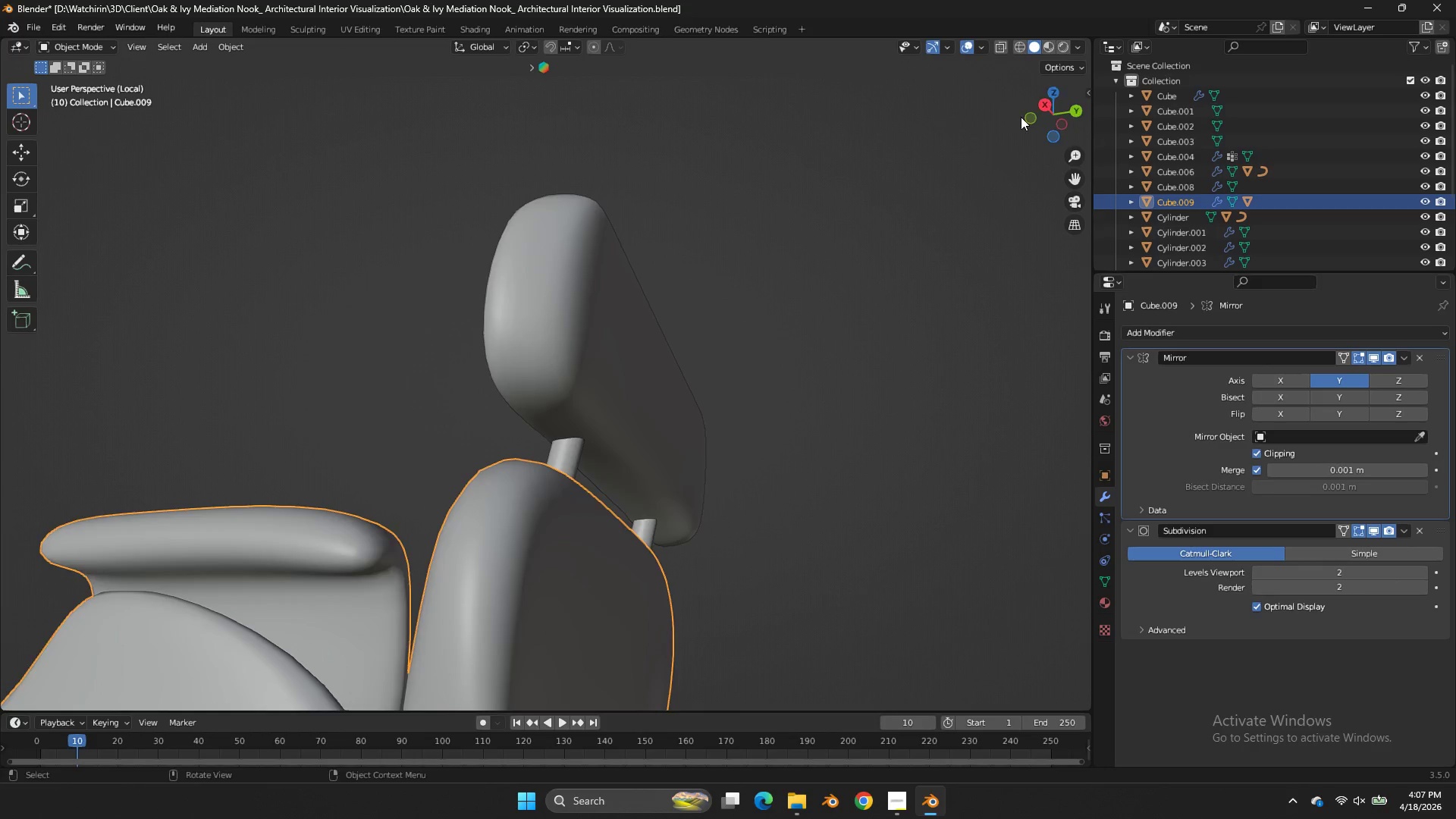 
left_click_drag(start_coordinate=[1030, 109], to_coordinate=[153, 173])
 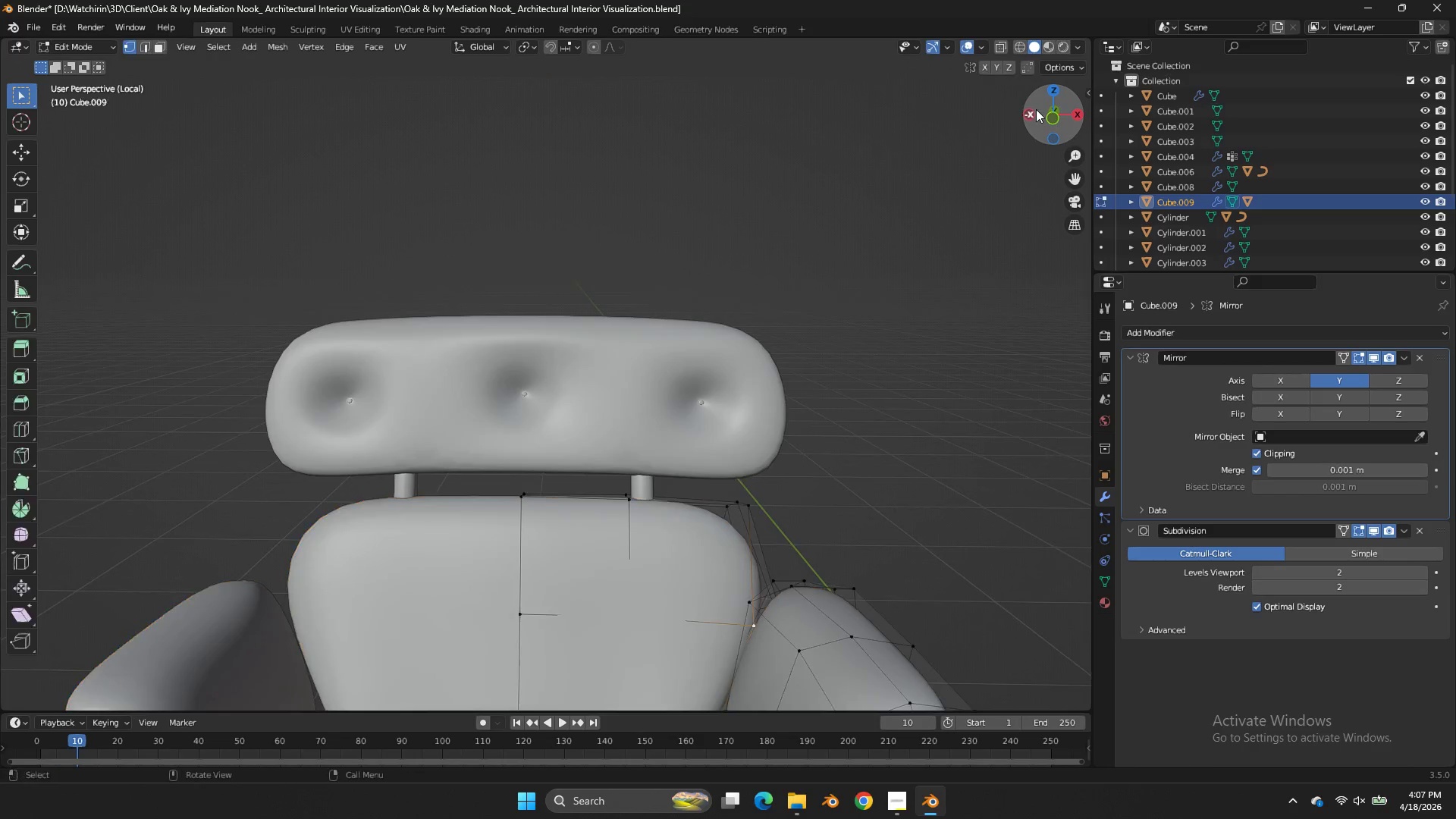 
key(Tab)
 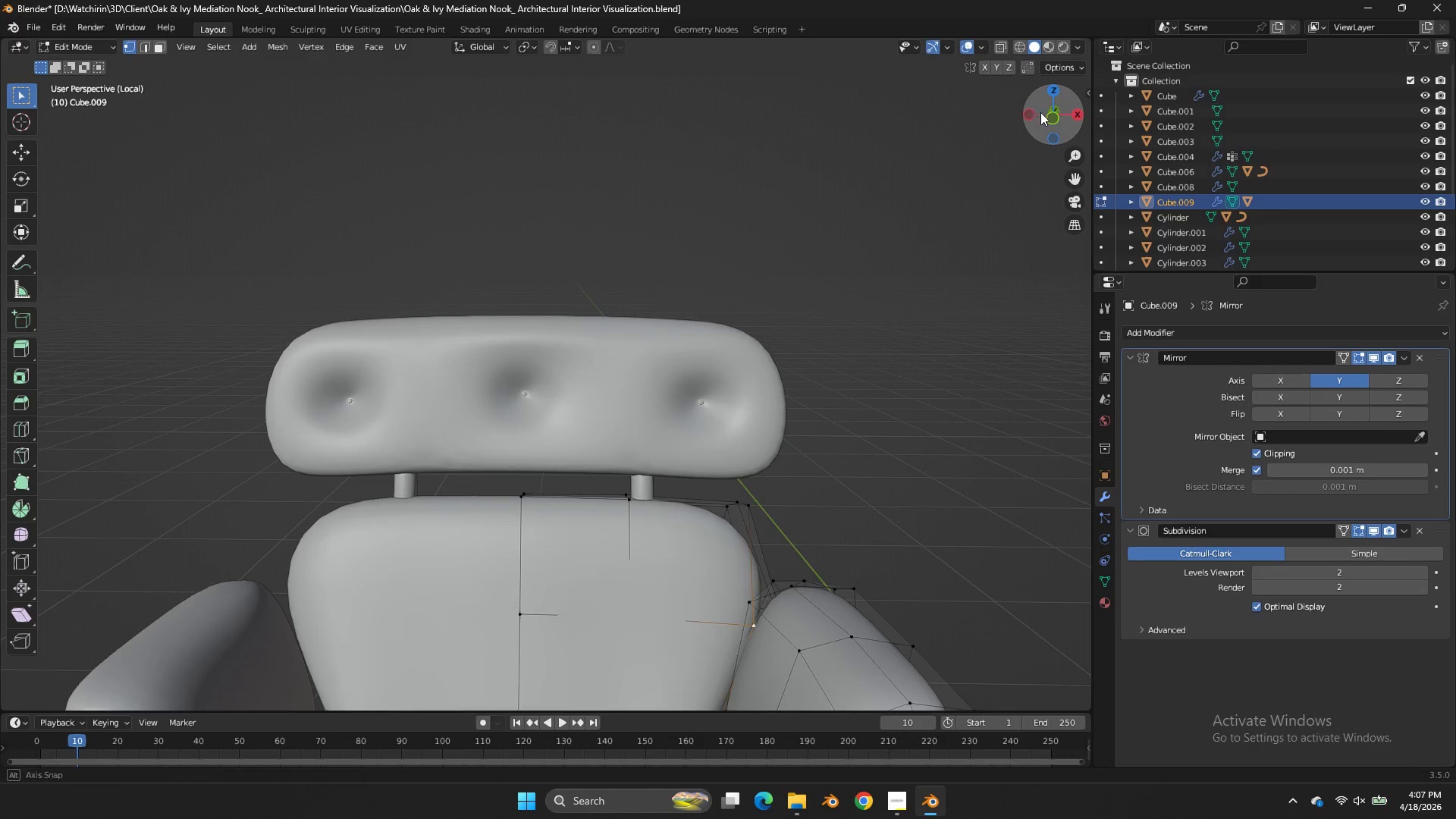 
left_click_drag(start_coordinate=[1036, 109], to_coordinate=[1055, 134])
 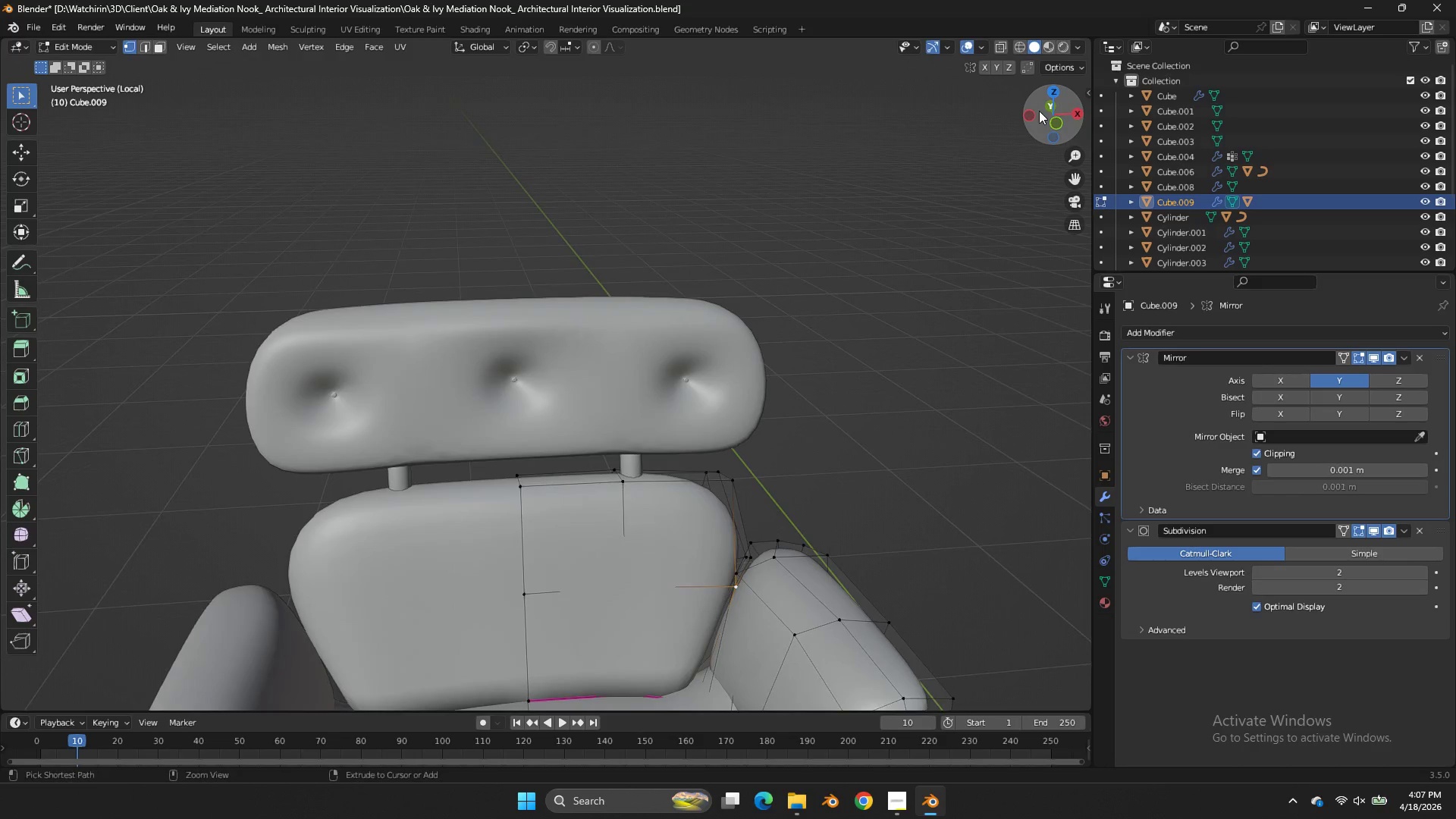 
key(Control+ControlLeft)
 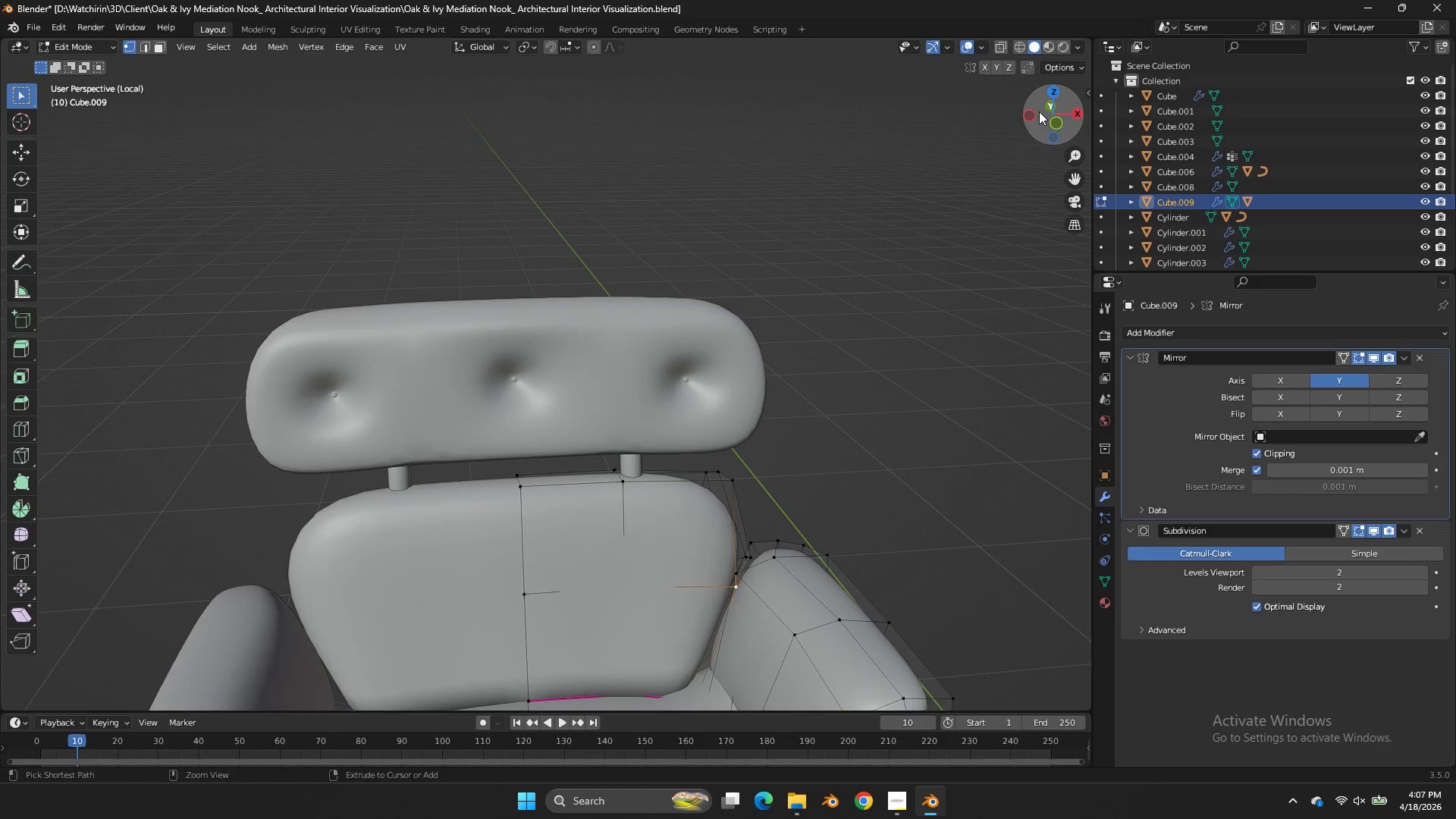 
key(Control+S)
 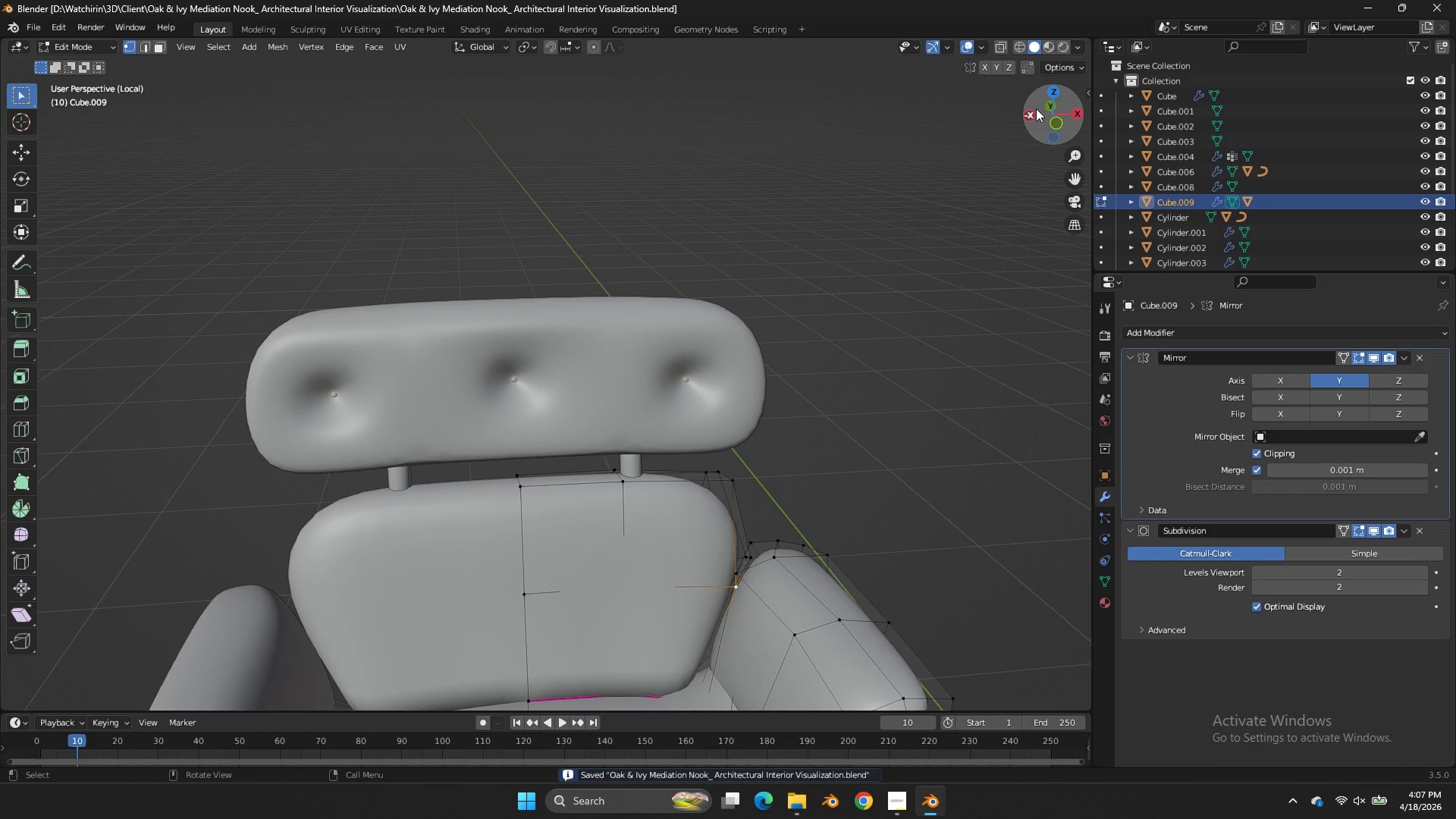 
key(Tab)
 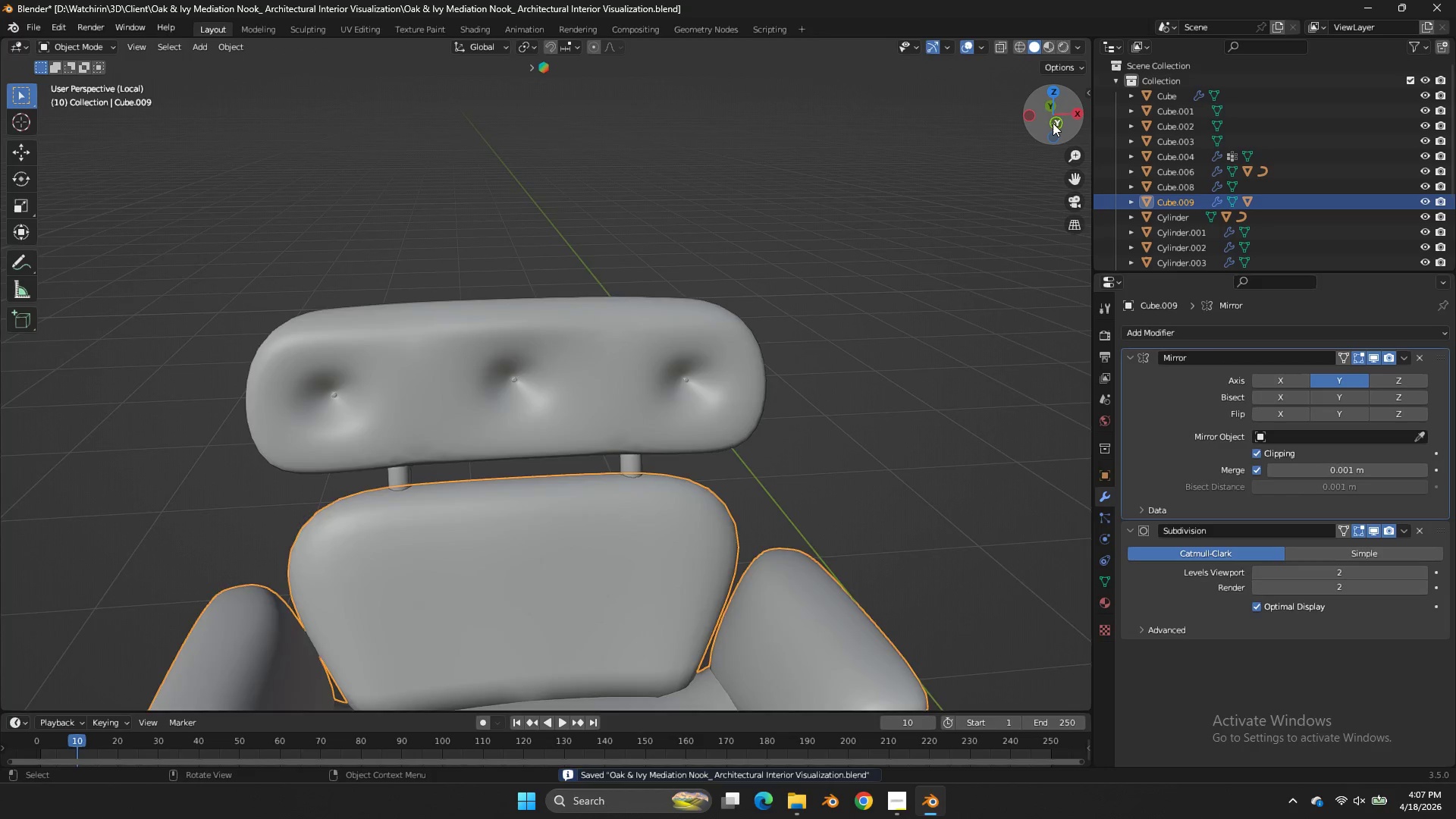 
left_click([1053, 123])
 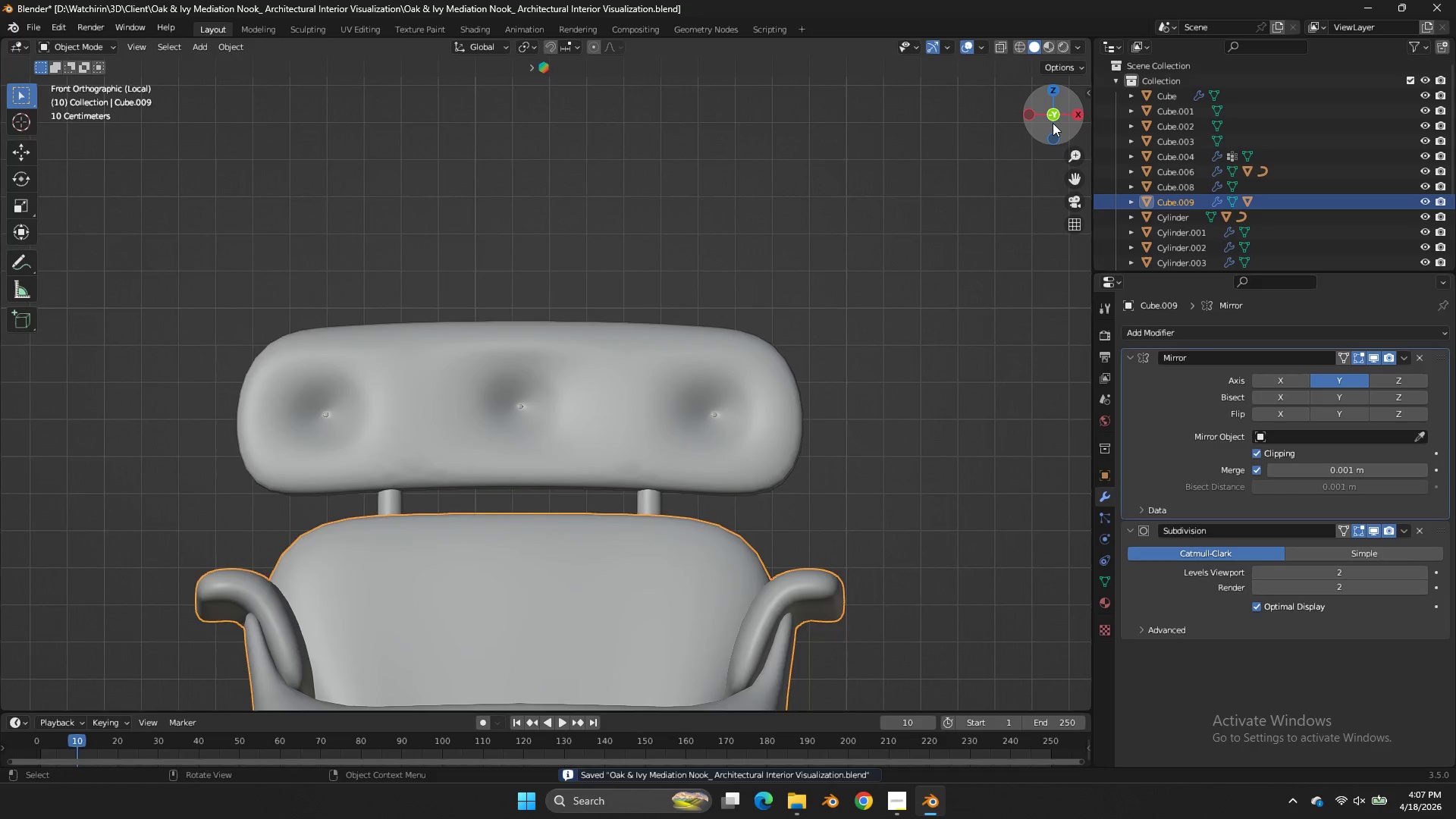 
key(Tab)
 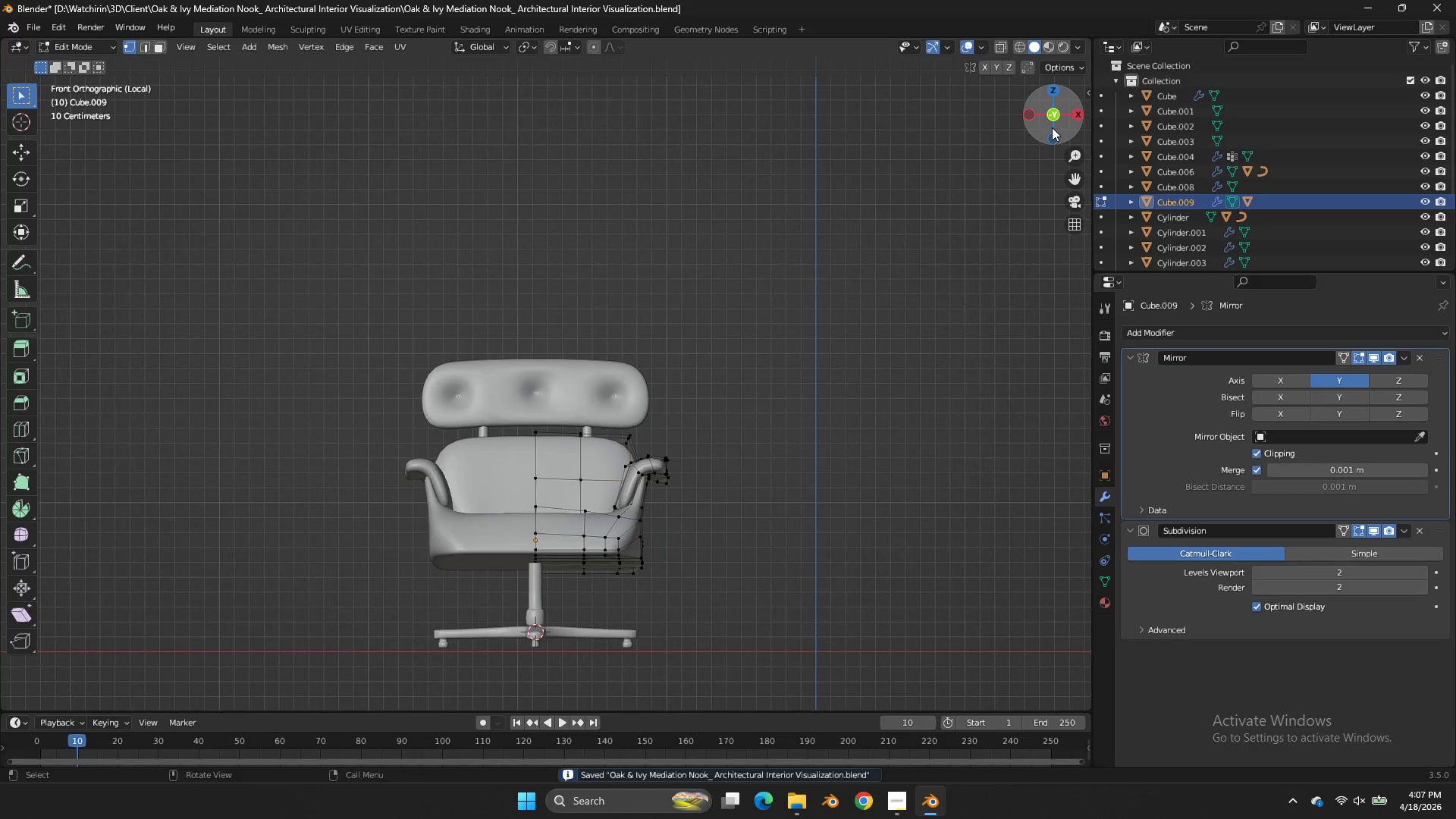 
left_click_drag(start_coordinate=[1053, 127], to_coordinate=[1067, 211])
 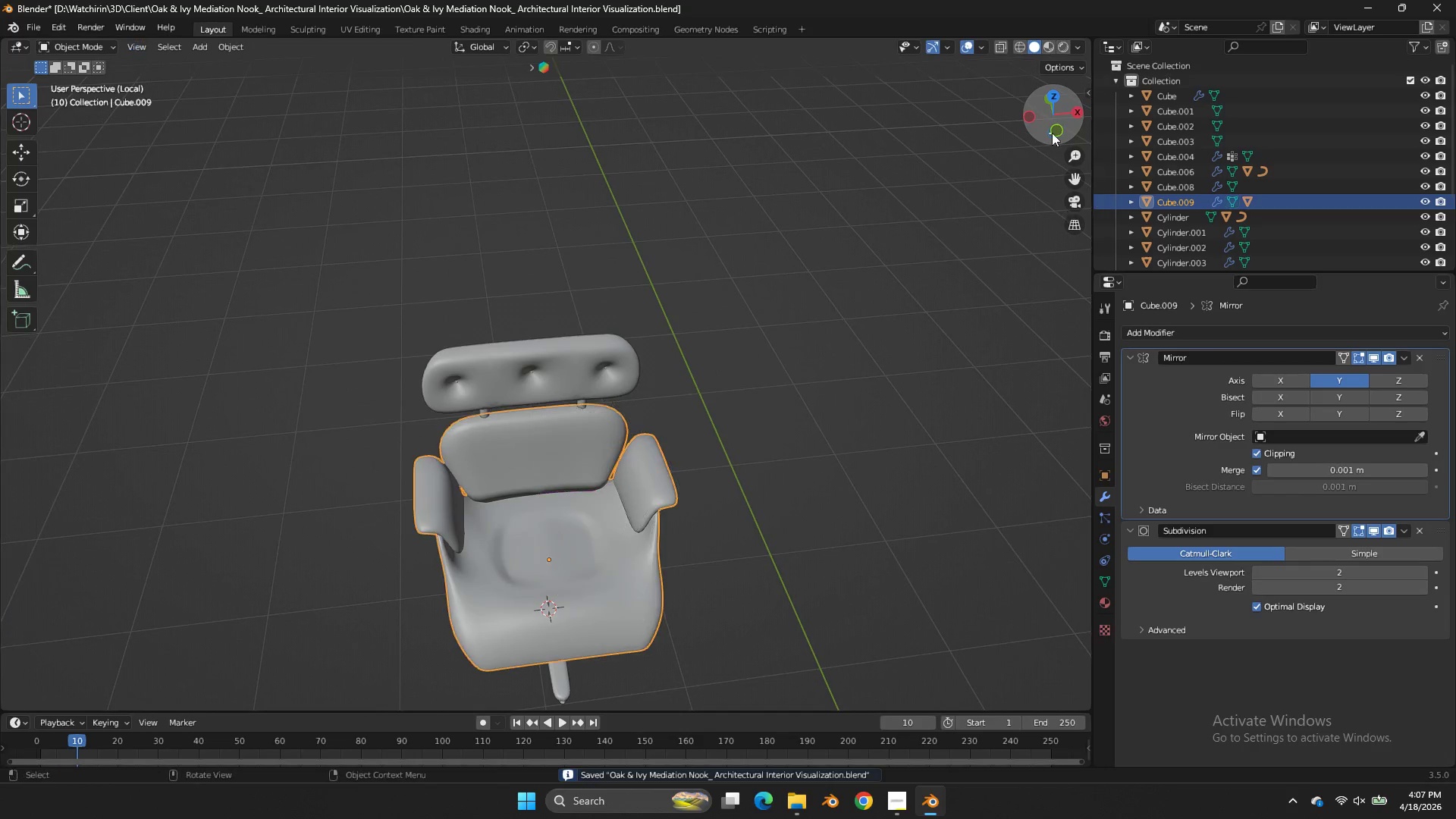 
scroll: coordinate [1053, 127], scroll_direction: down, amount: 5.0
 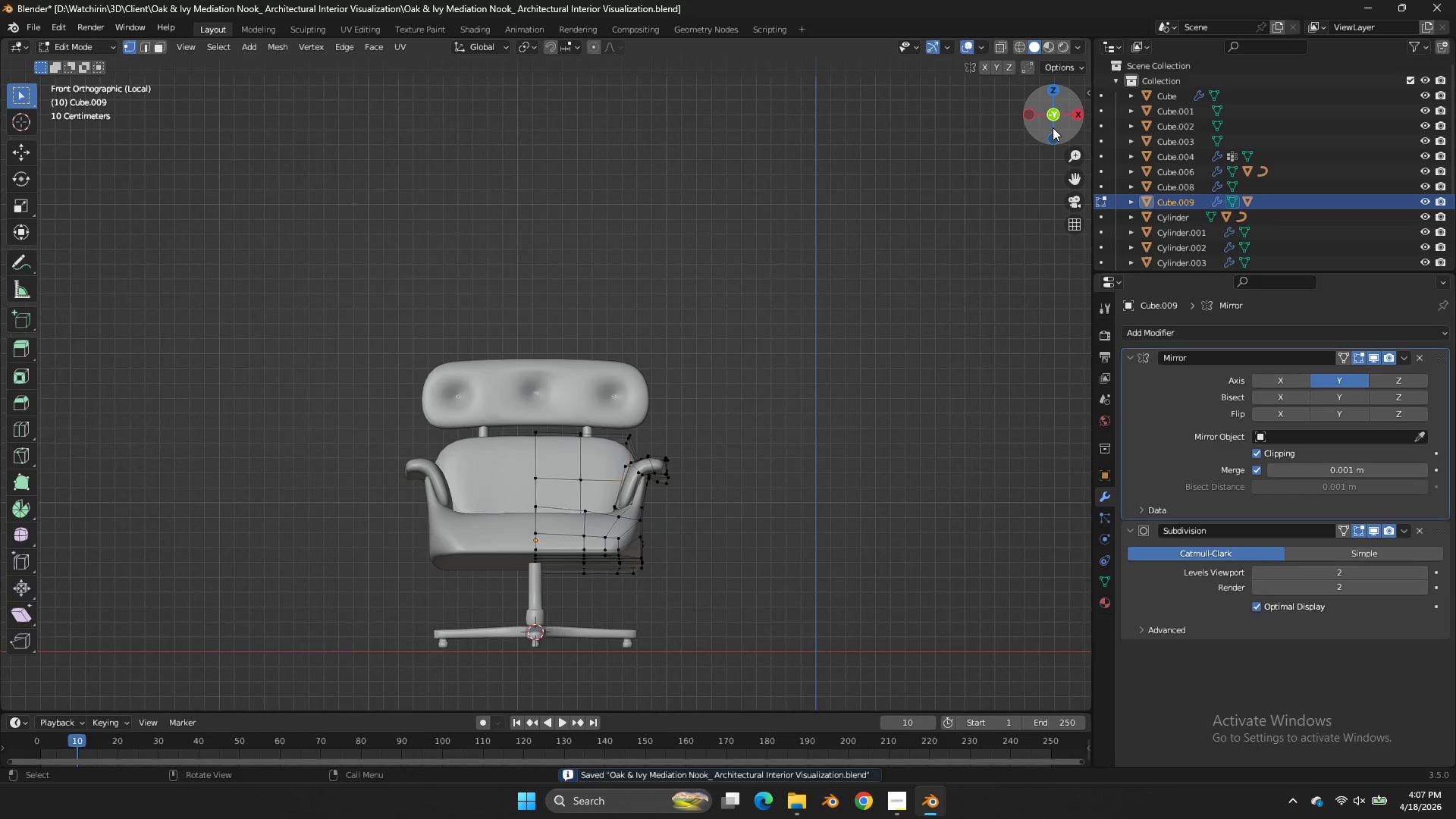 
key(Tab)
 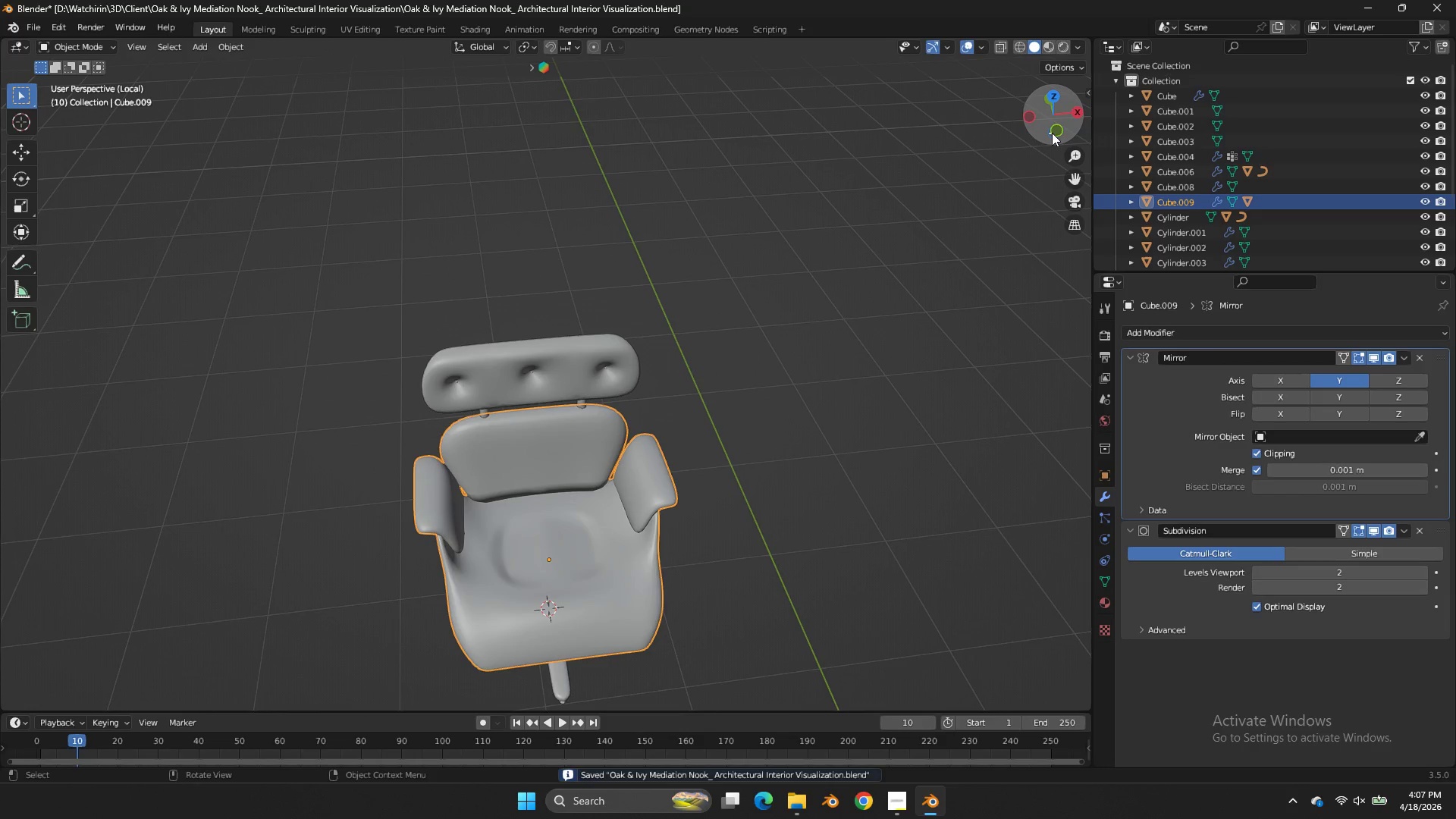 
key(Control+ControlLeft)
 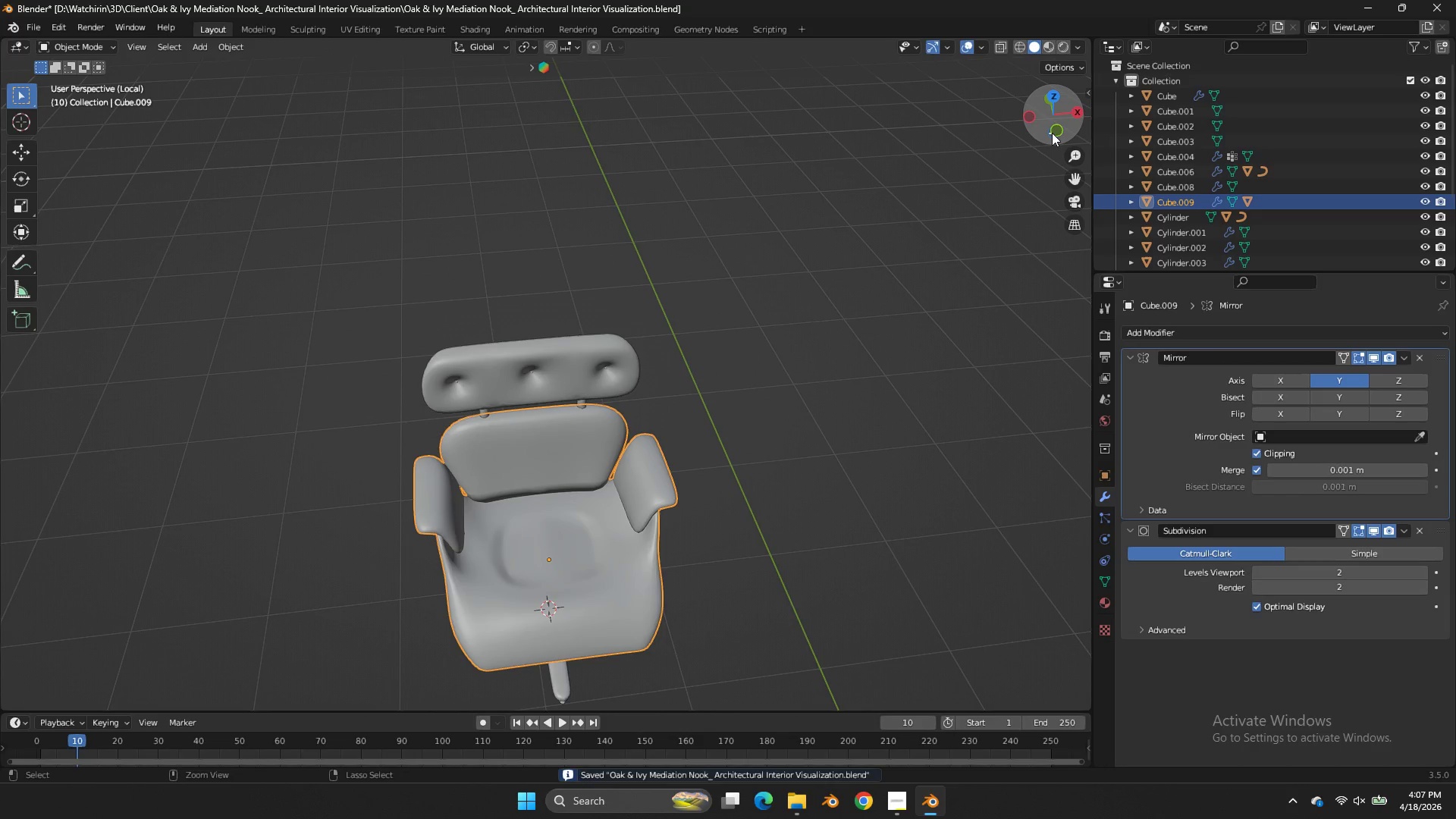 
key(Control+S)
 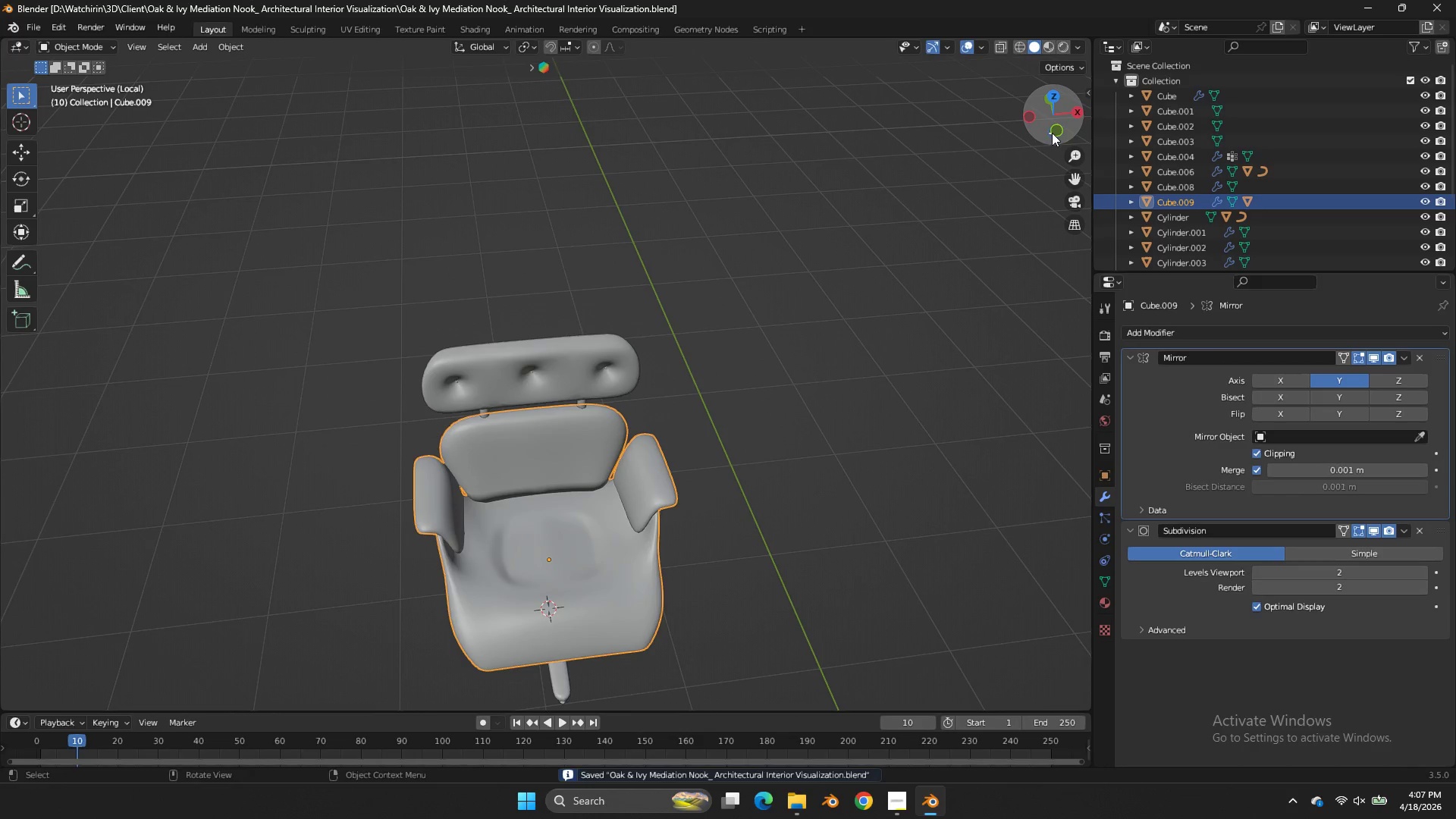 
left_click_drag(start_coordinate=[1052, 133], to_coordinate=[1015, 92])
 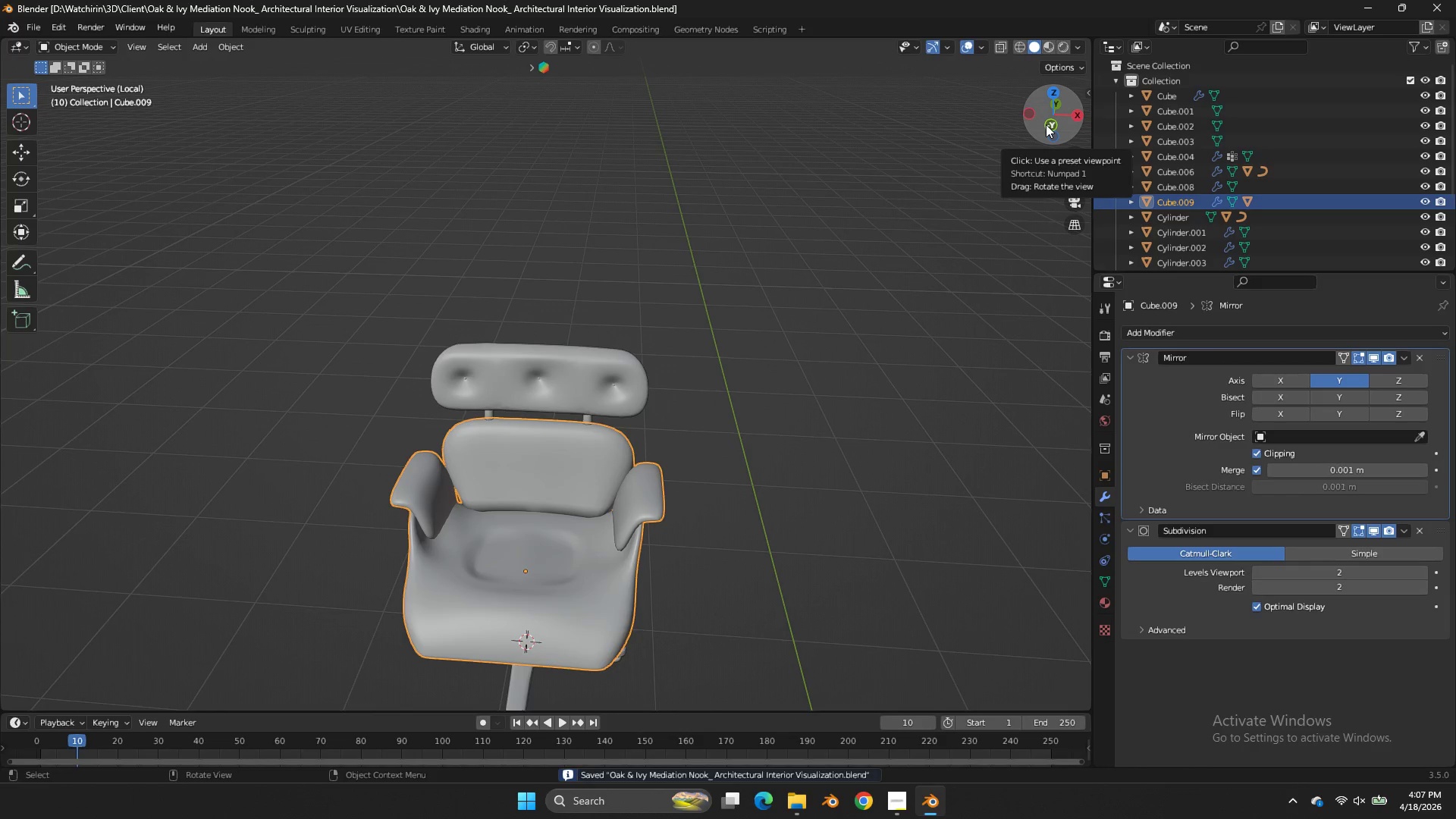 
left_click([1046, 124])
 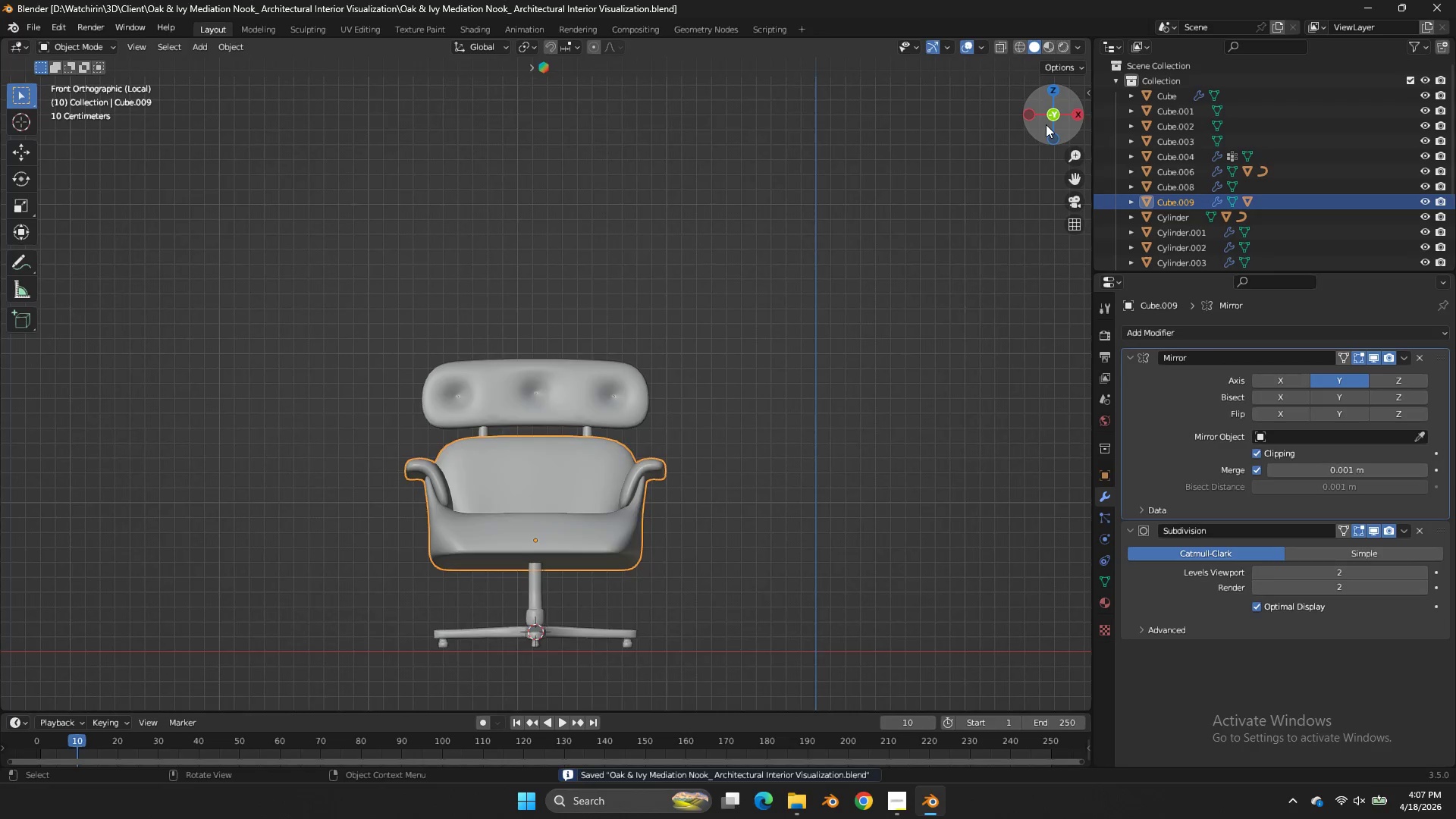 
scroll: coordinate [1046, 124], scroll_direction: up, amount: 3.0
 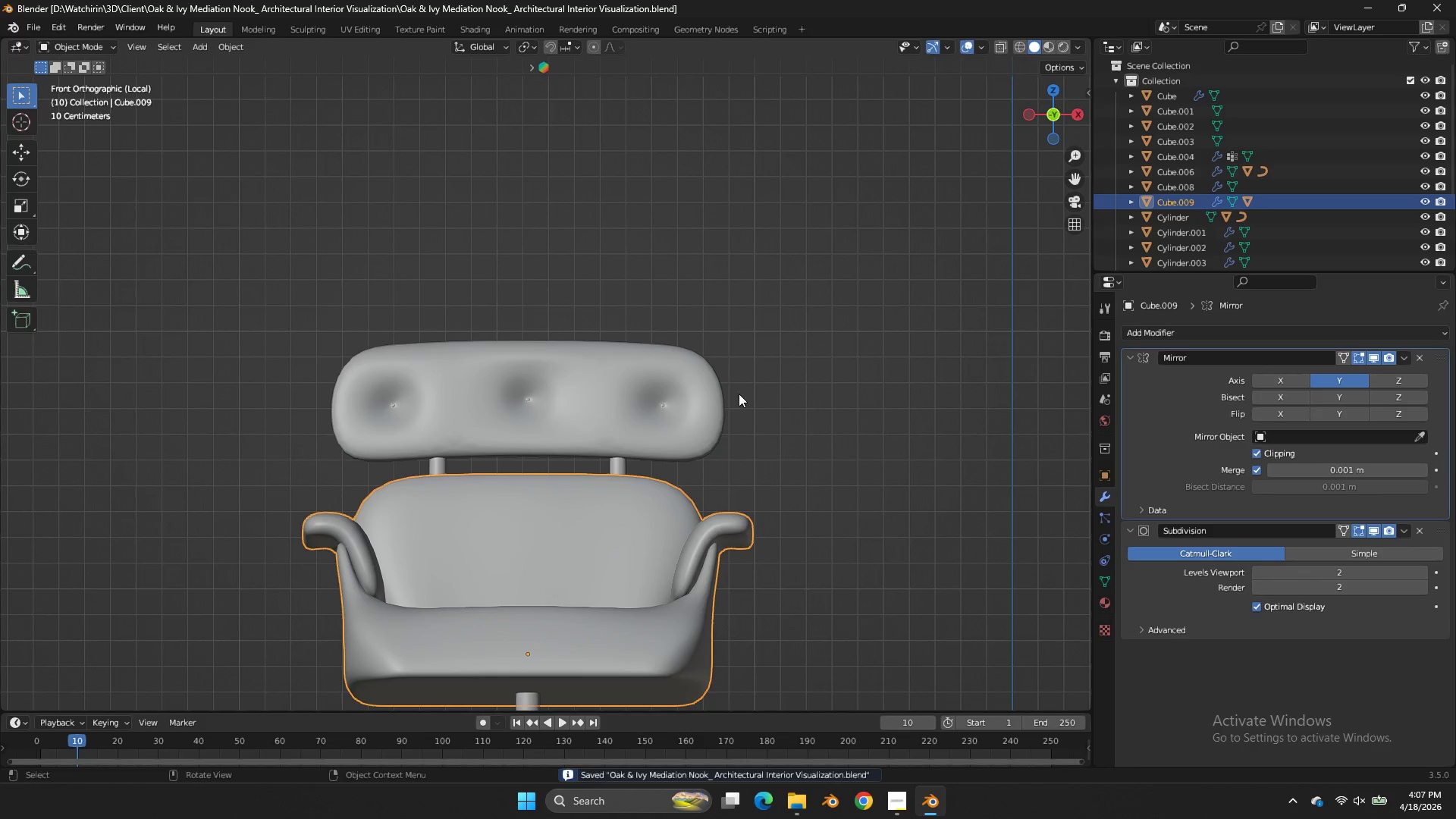 
left_click([712, 400])
 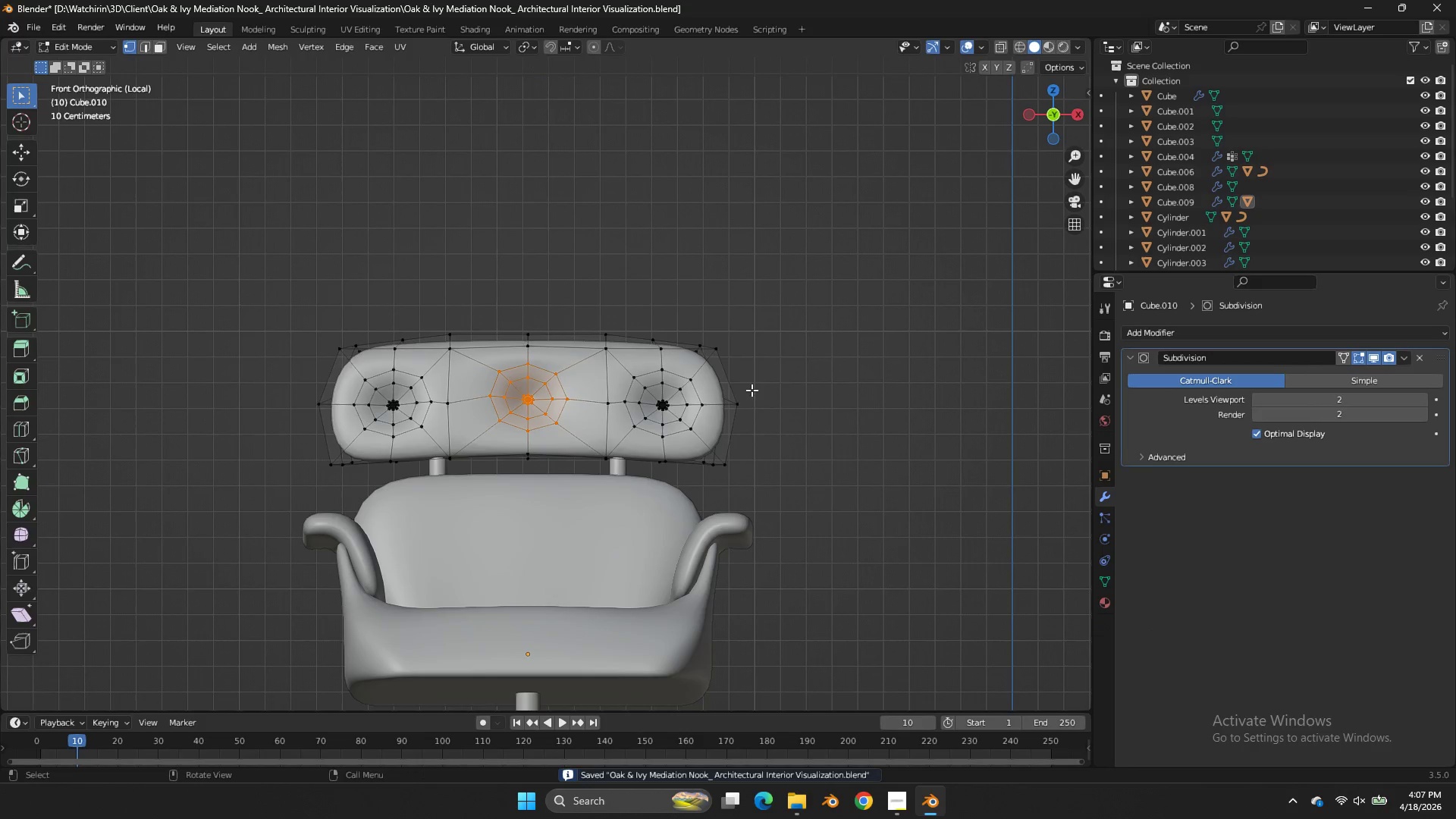 
key(Tab)
 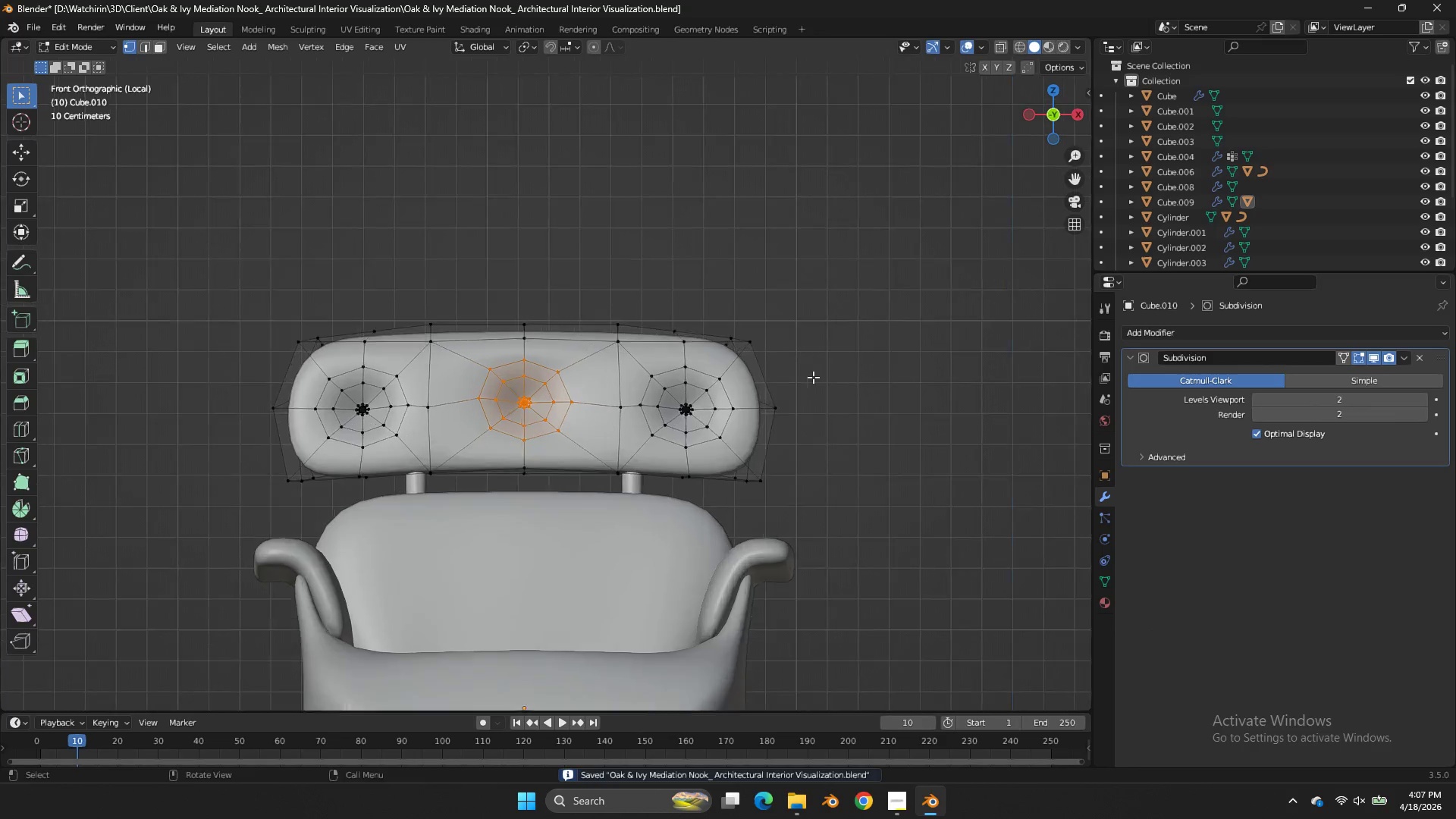 
key(Z)
 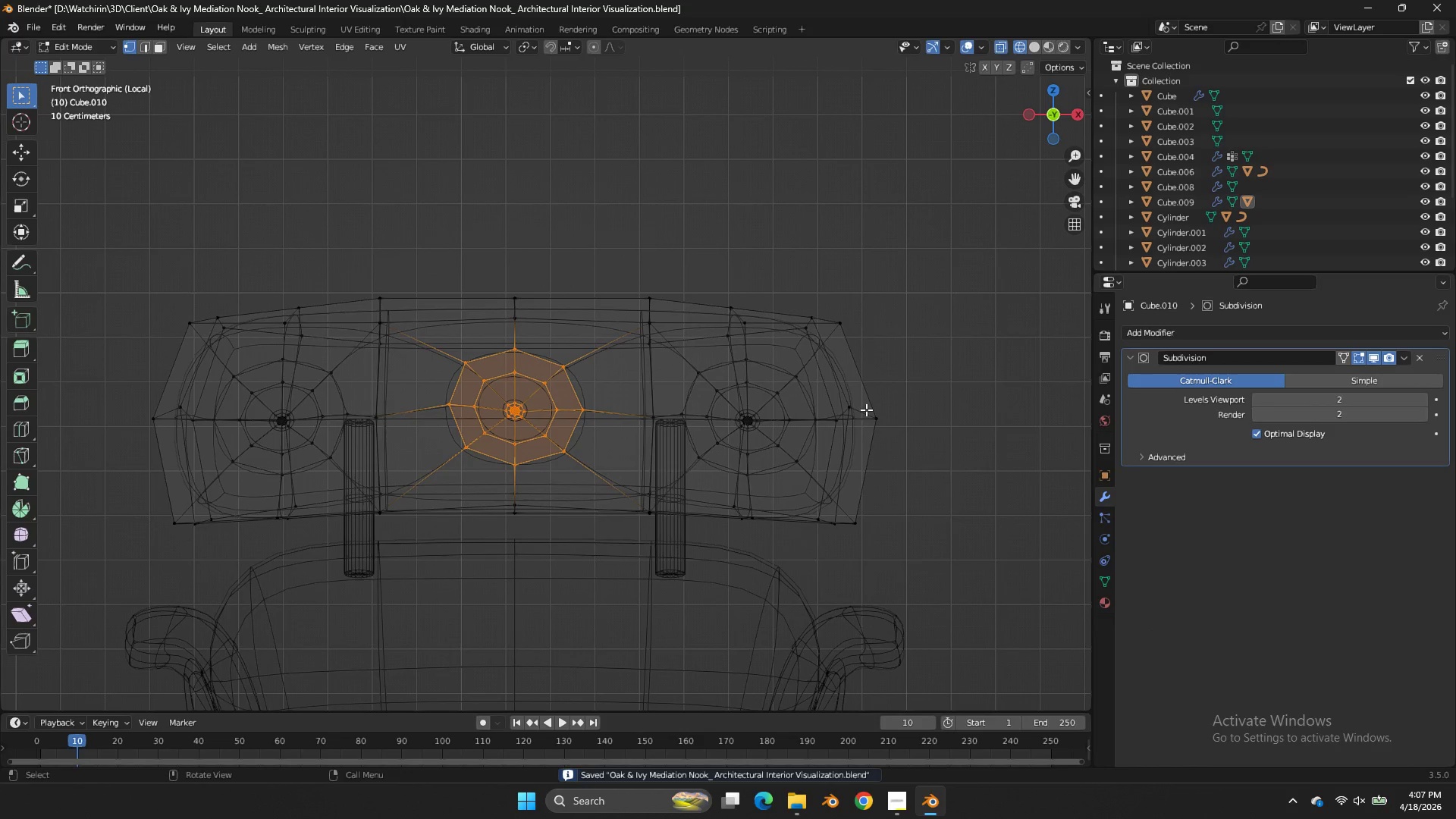 
scroll: coordinate [813, 377], scroll_direction: up, amount: 3.0
 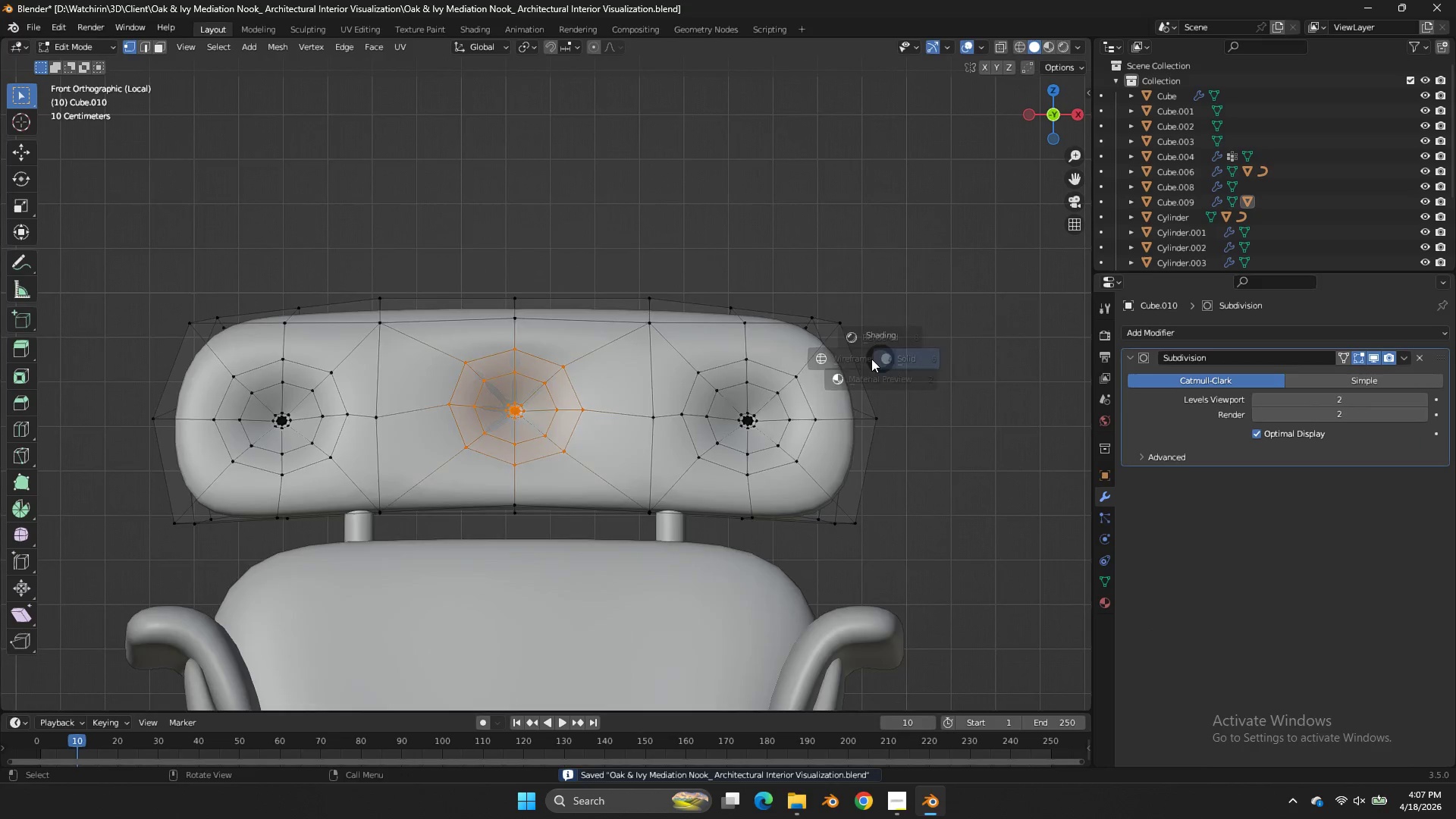 
hold_key(key=AltLeft, duration=0.56)
 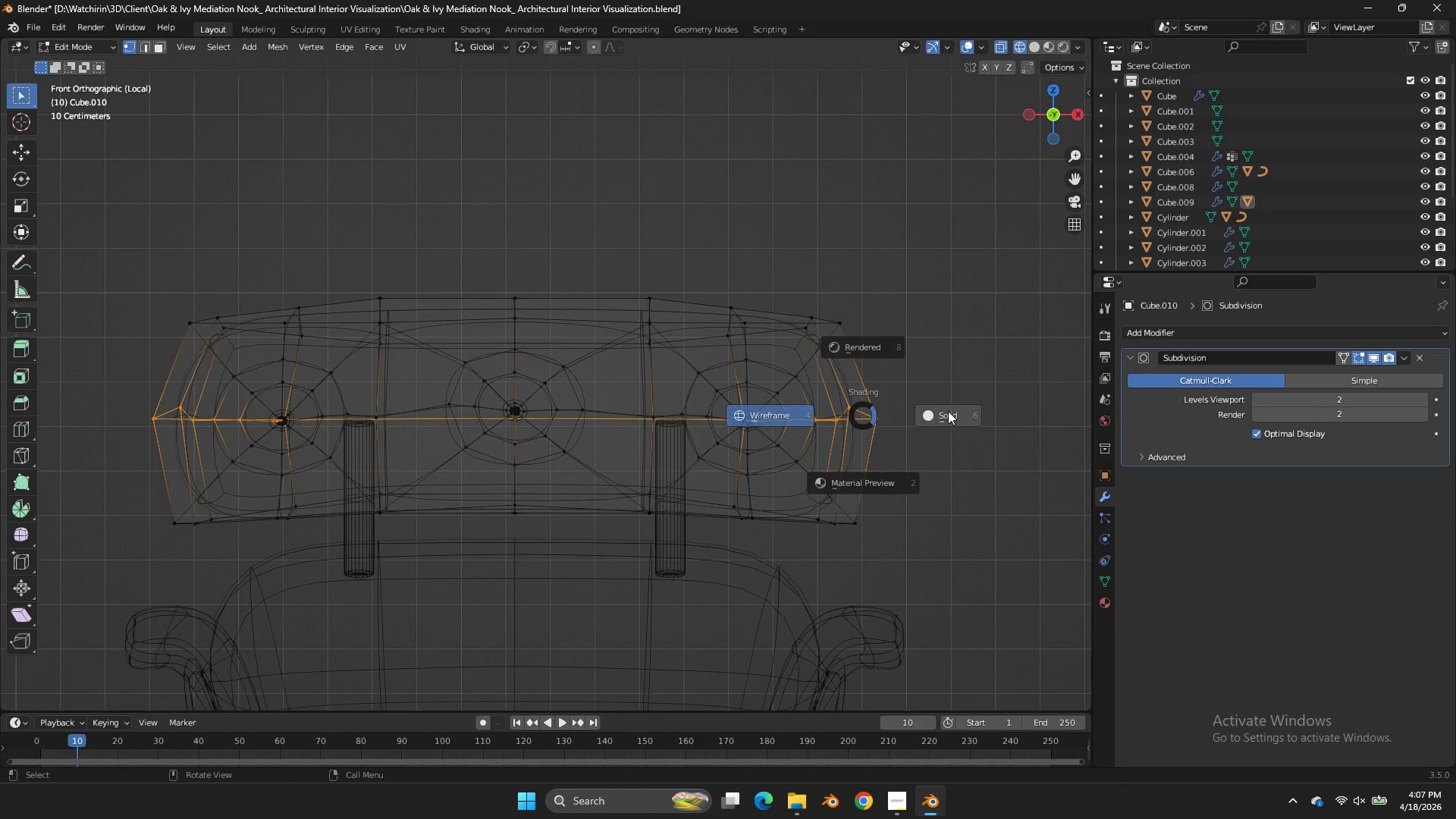 
type(zz)
 